 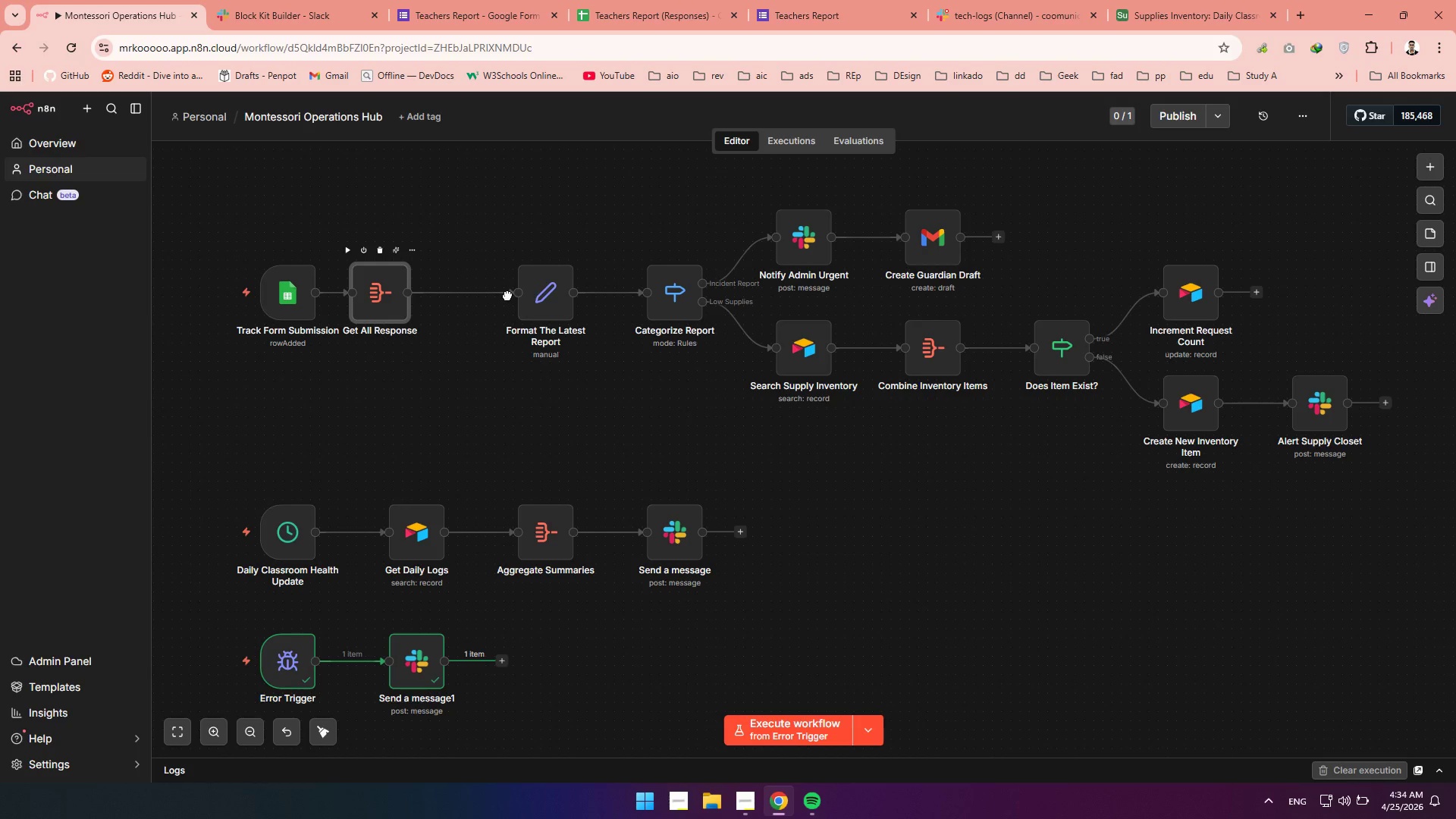 
left_click_drag(start_coordinate=[538, 289], to_coordinate=[469, 287])
 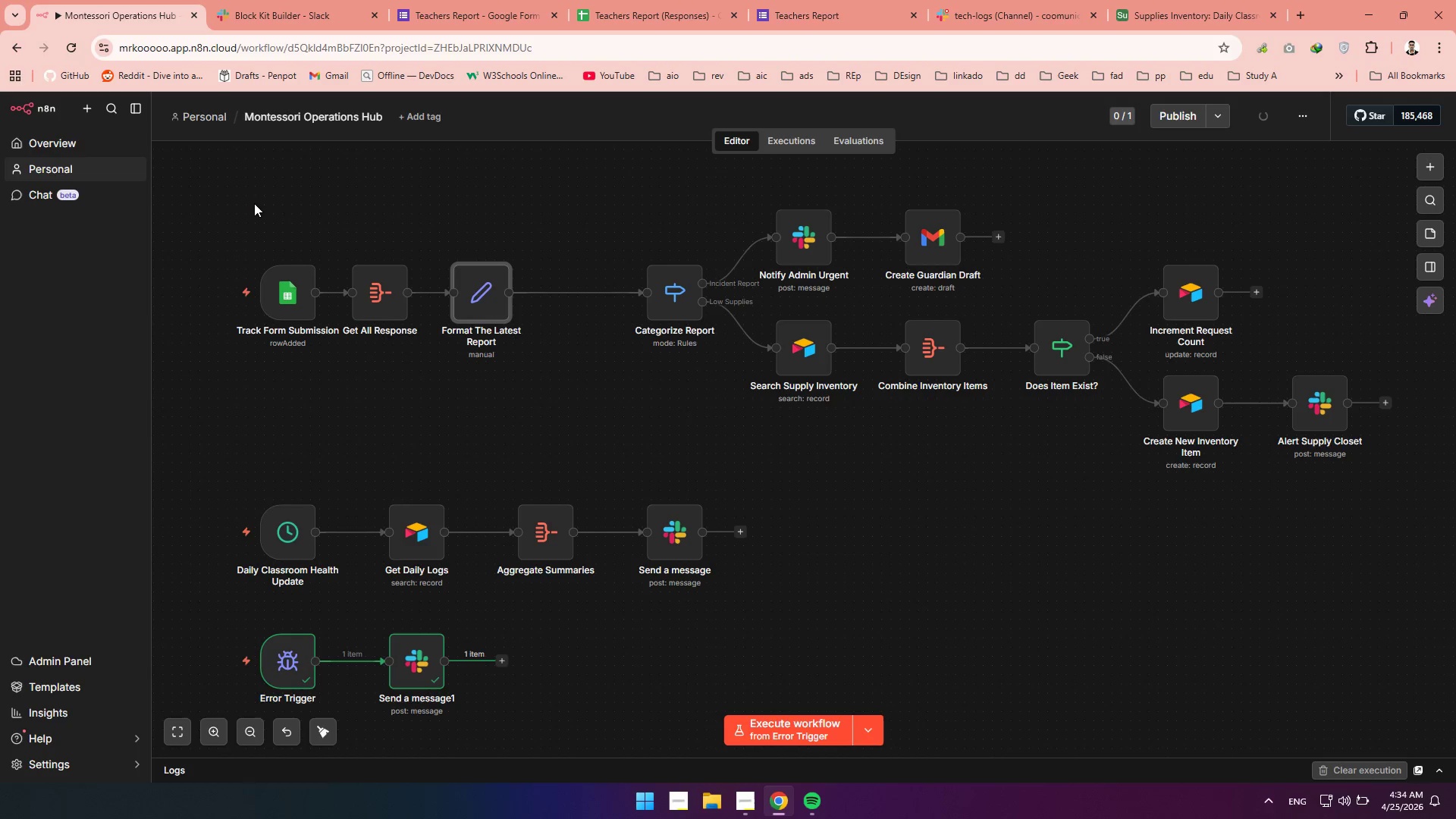 
left_click_drag(start_coordinate=[238, 205], to_coordinate=[523, 358])
 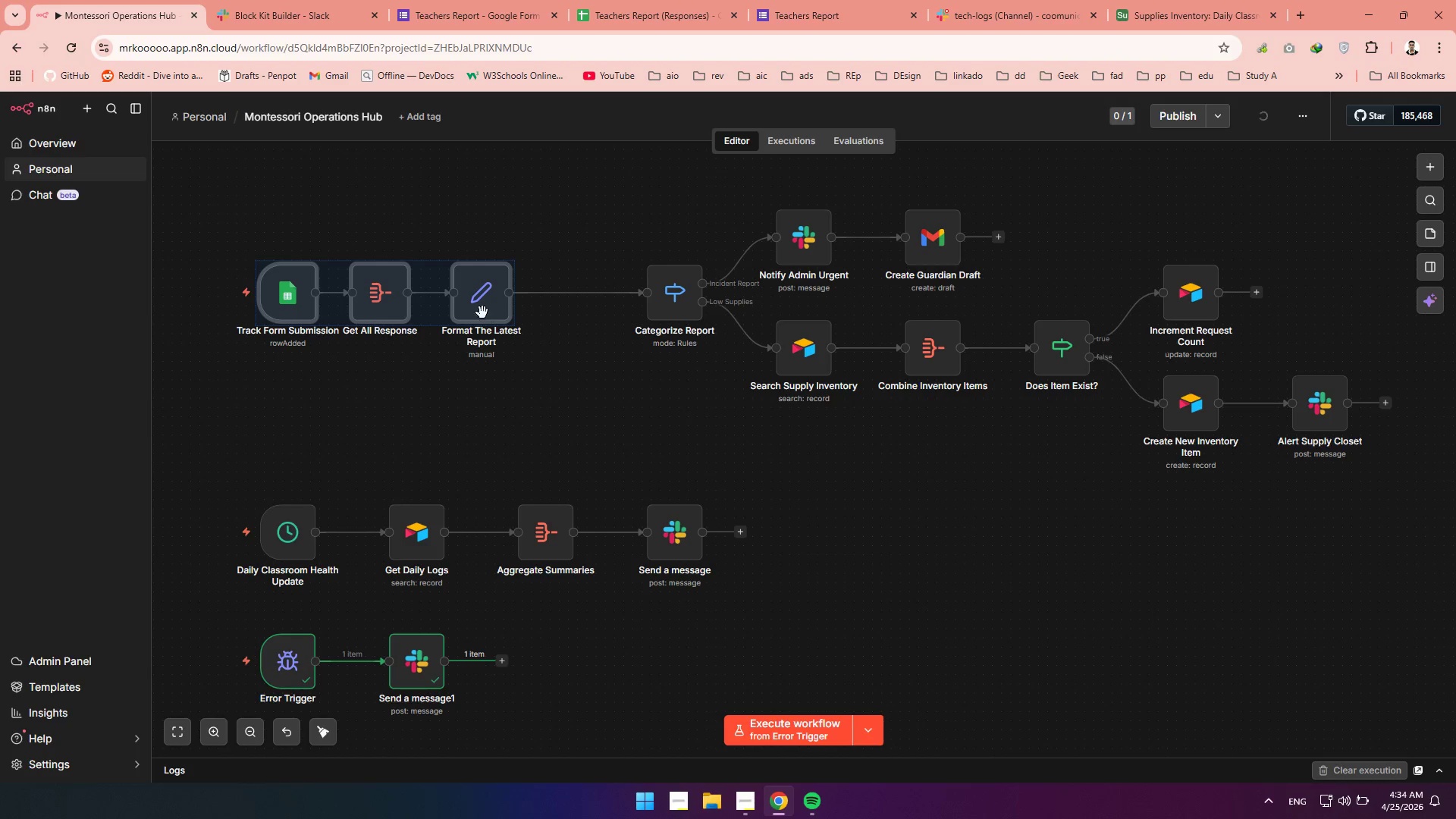 
left_click_drag(start_coordinate=[482, 312], to_coordinate=[470, 312])
 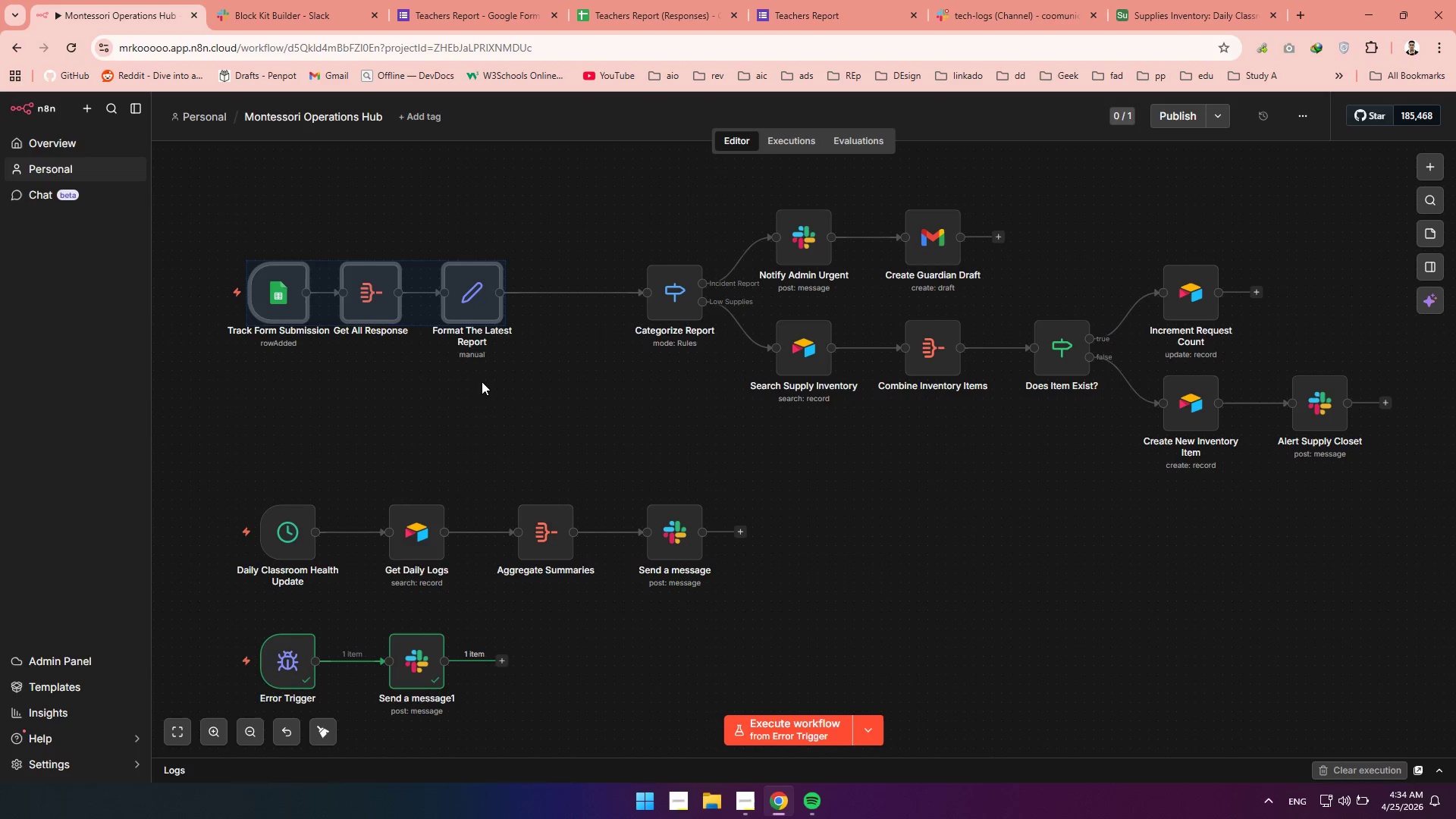 
left_click([482, 381])
 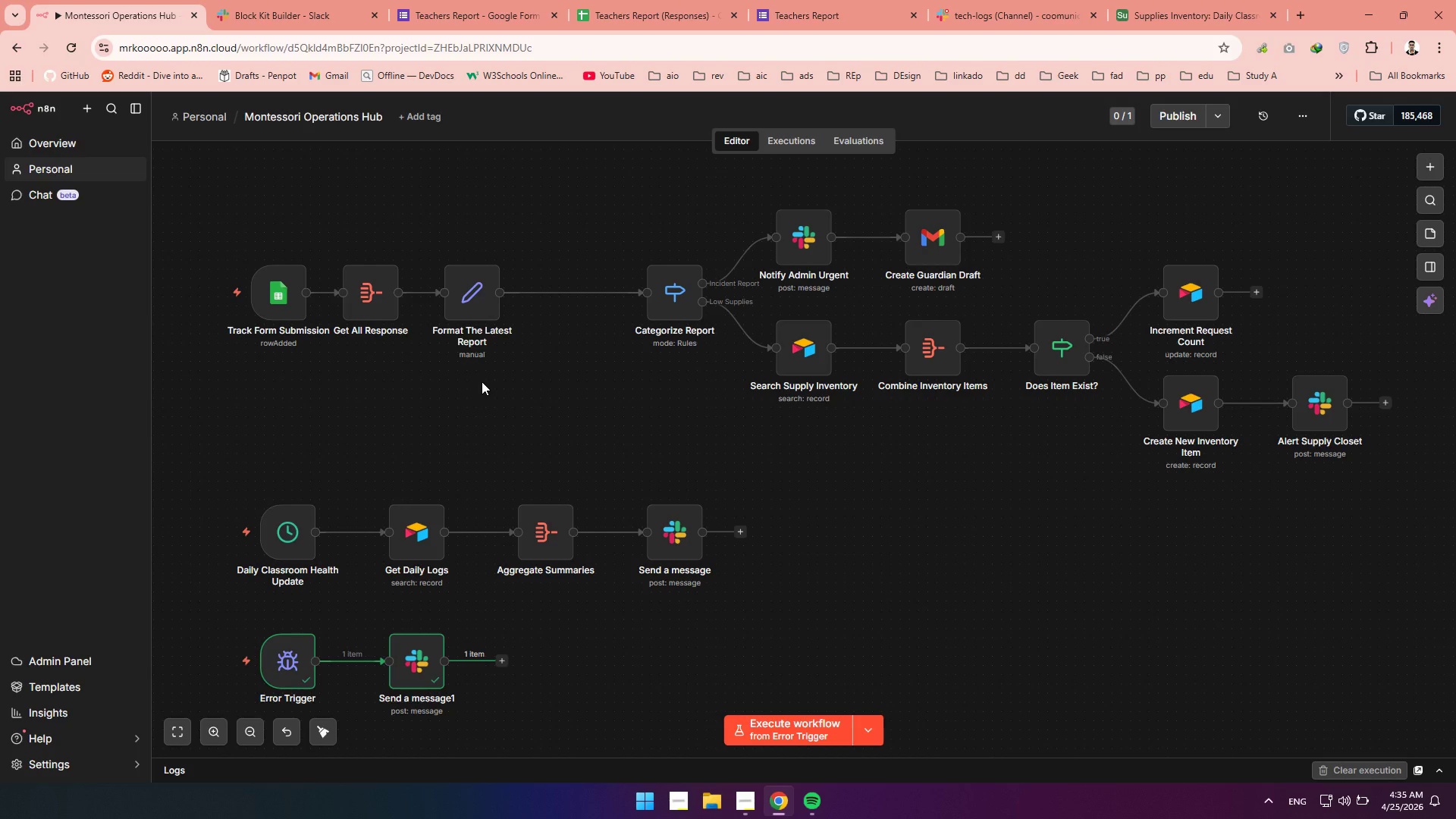 
wait(15.27)
 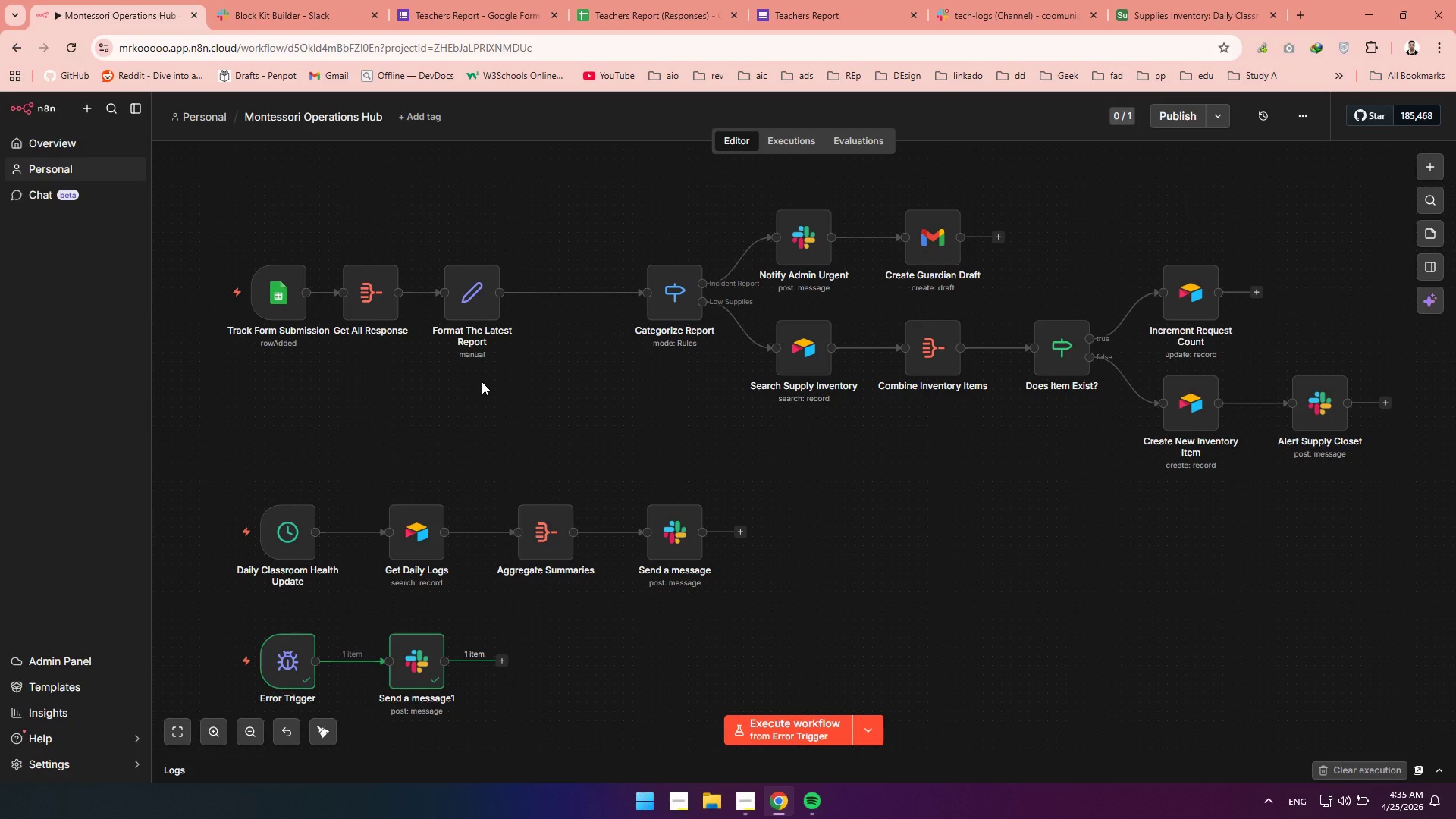 
left_click([1431, 243])
 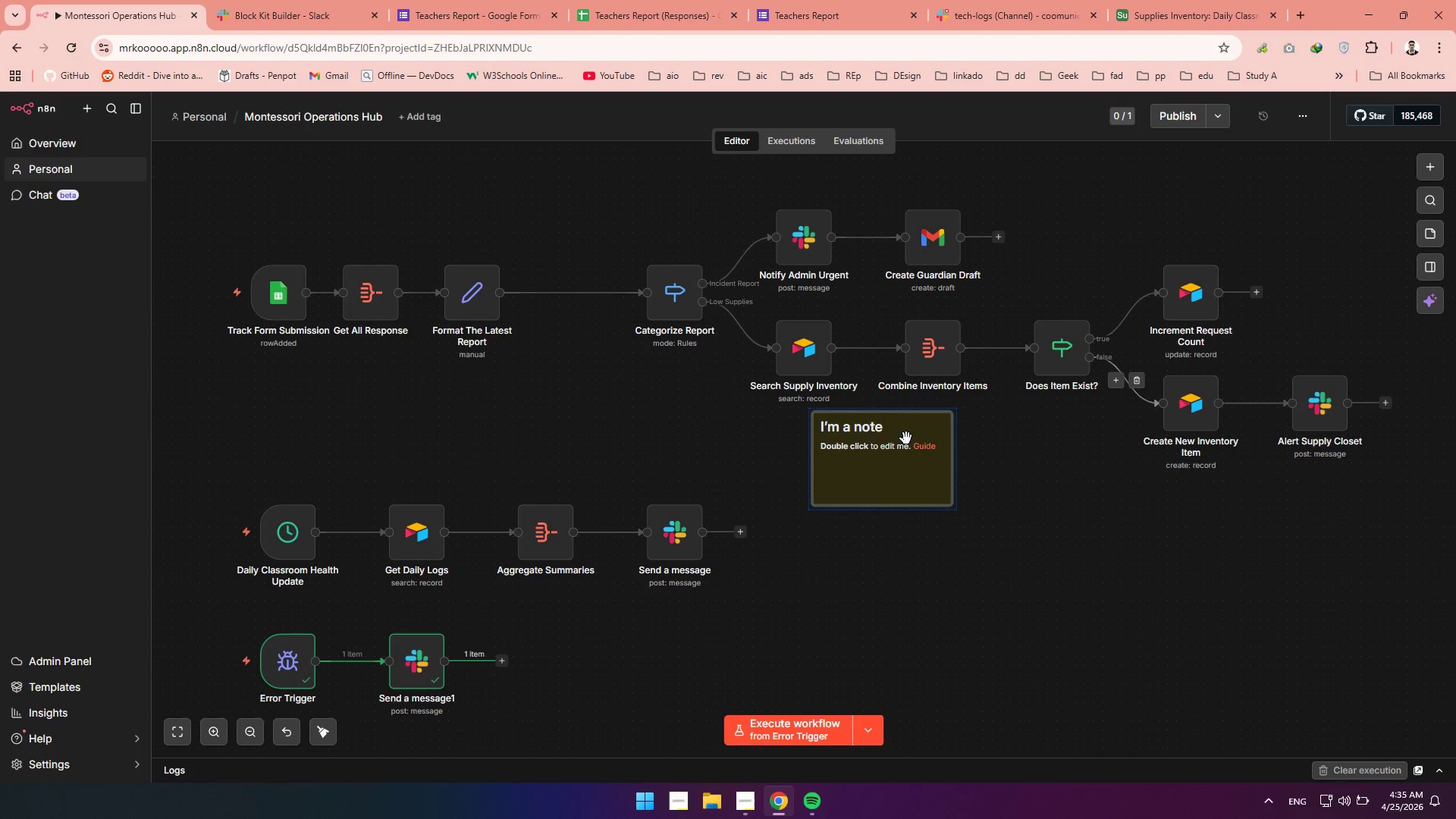 
left_click_drag(start_coordinate=[896, 443], to_coordinate=[507, 420])
 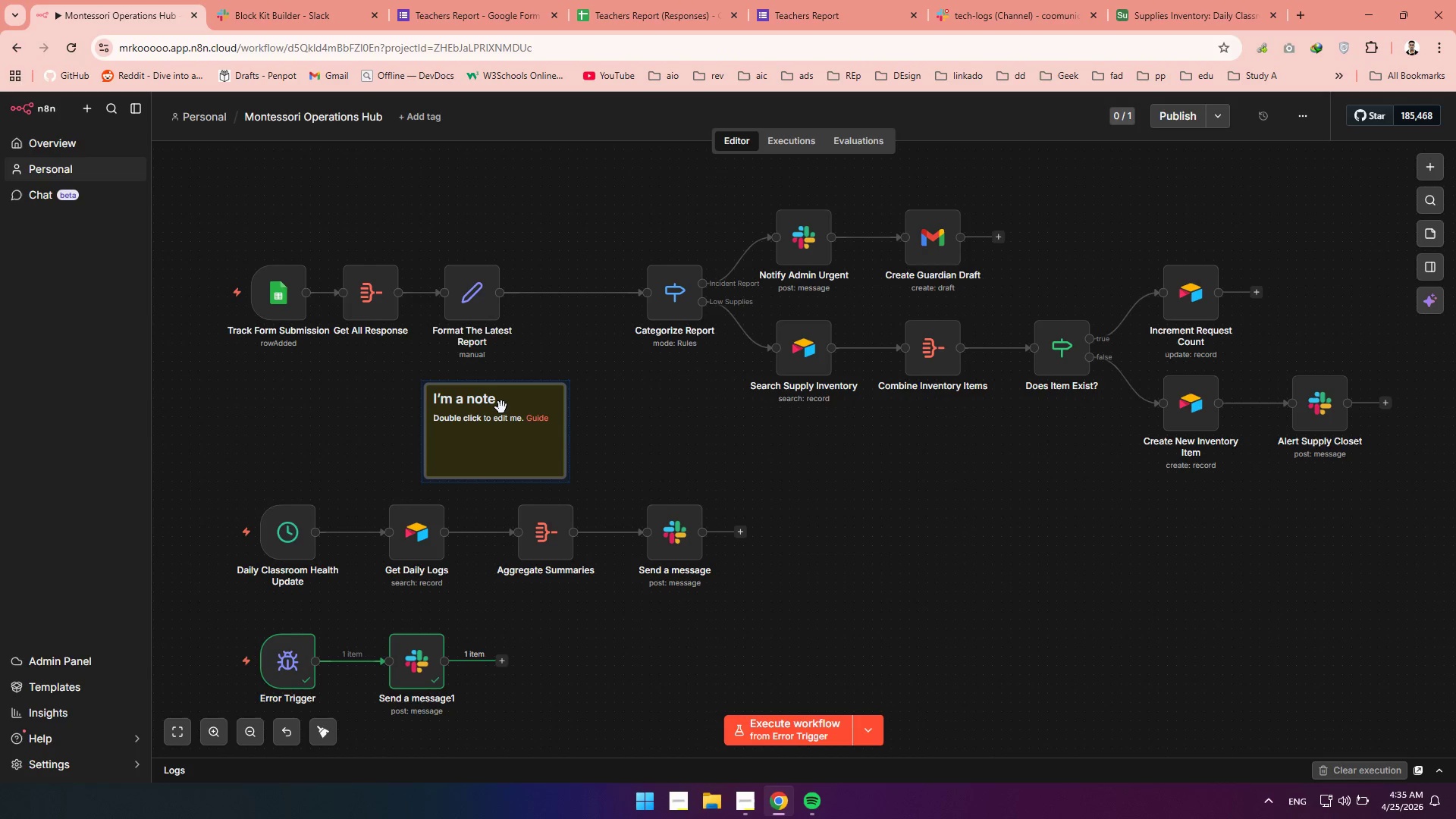 
double_click([501, 407])
 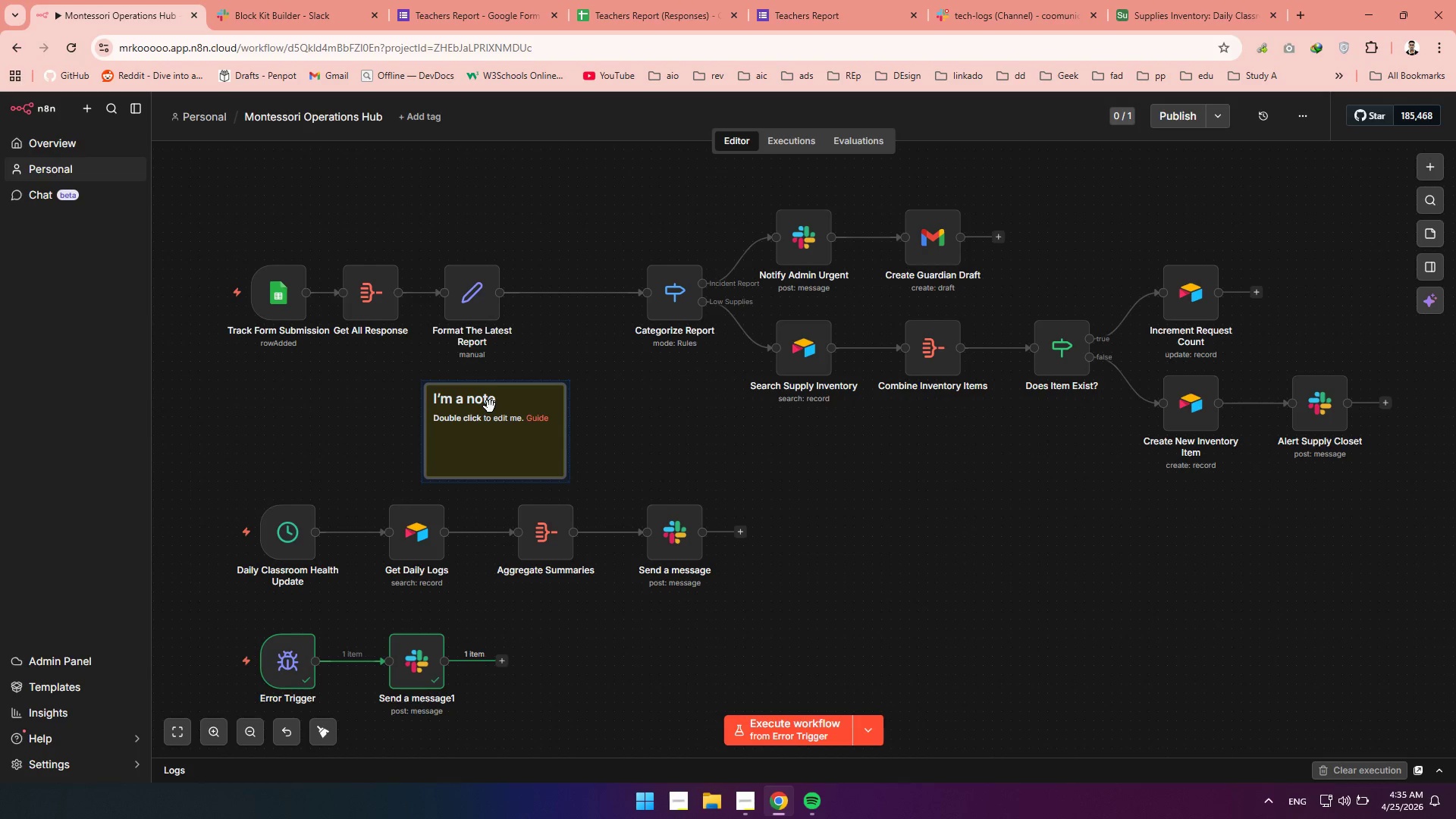 
double_click([490, 406])
 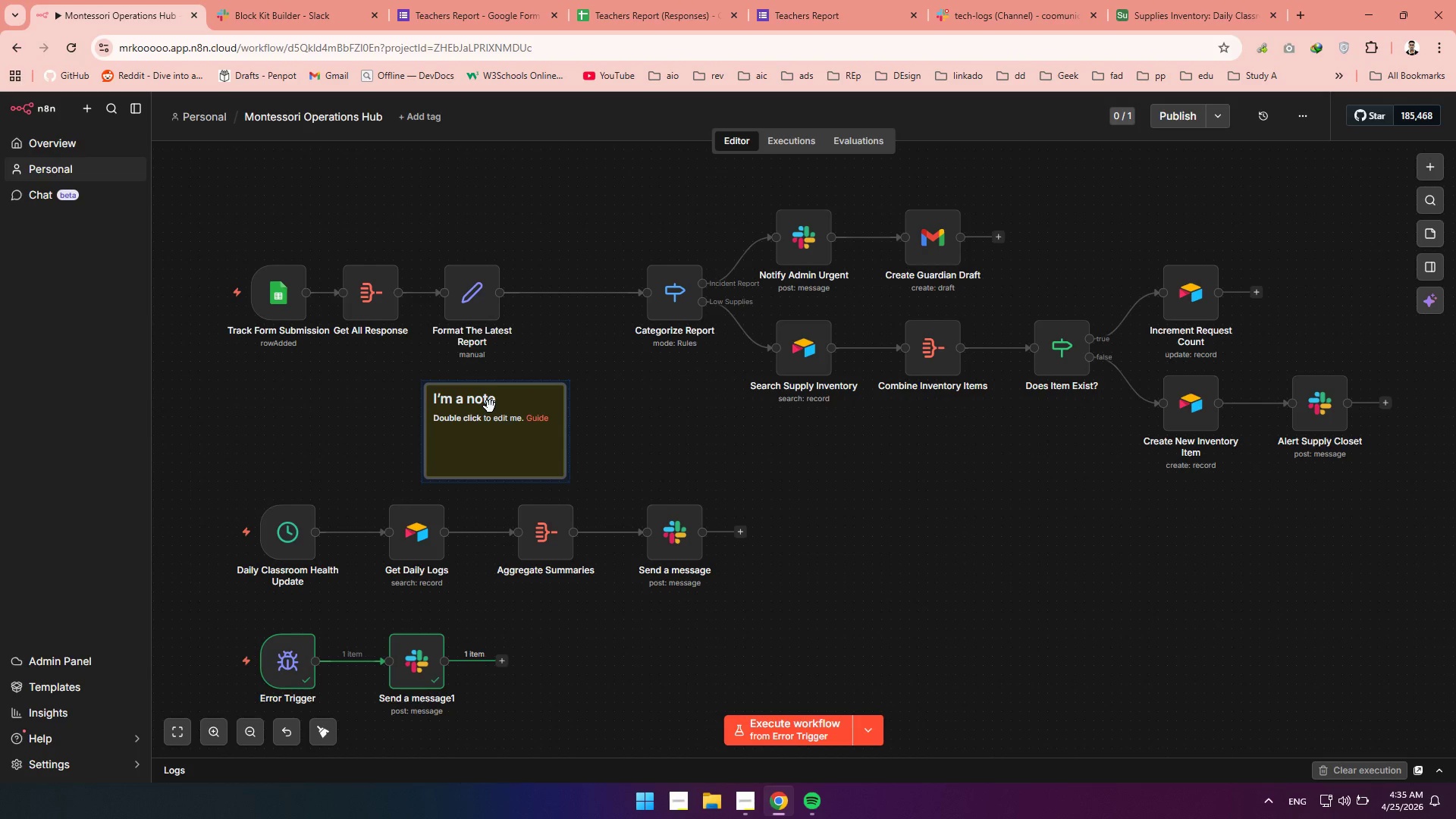 
triple_click([490, 406])
 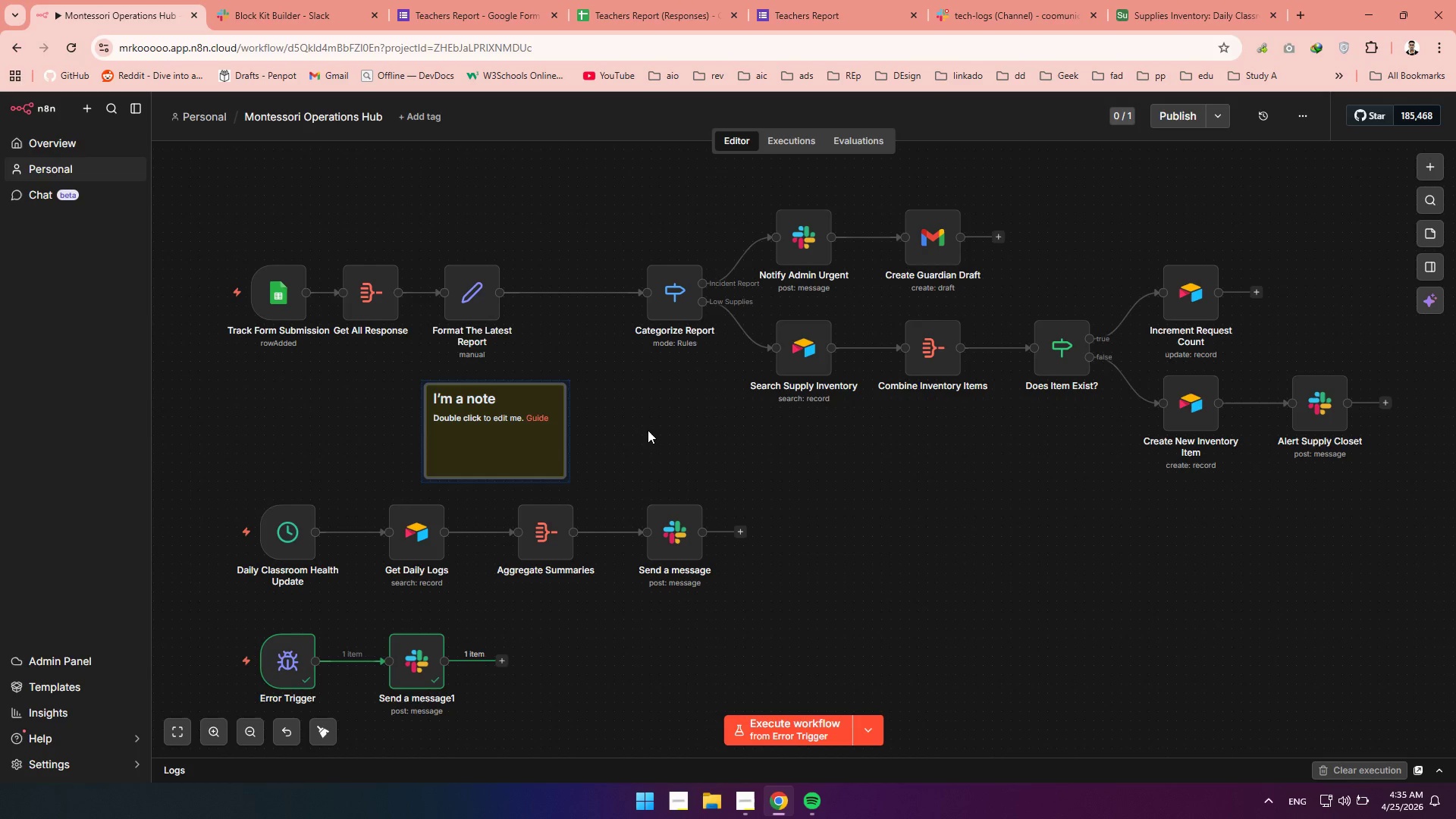 
left_click([648, 430])
 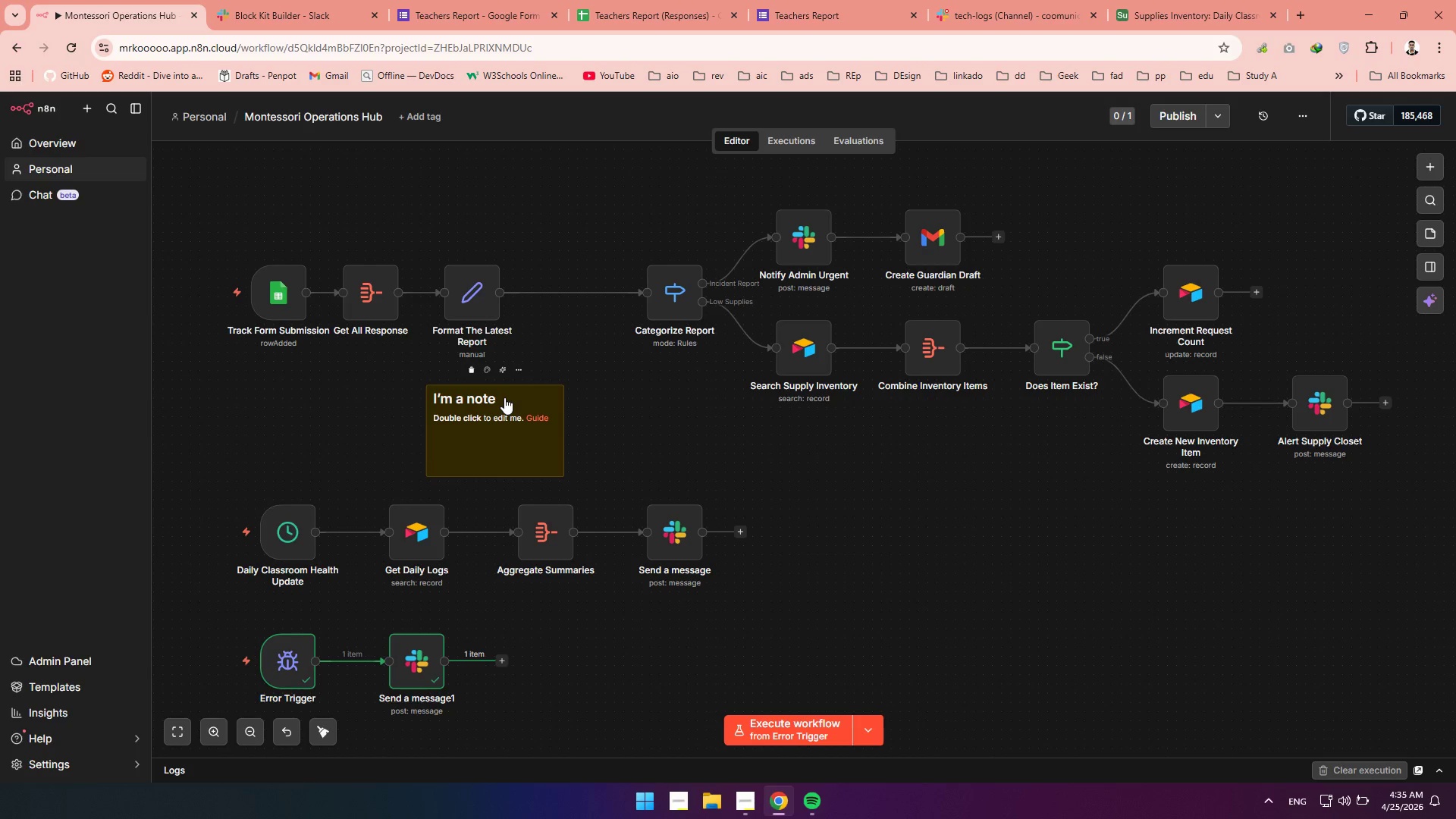 
double_click([504, 397])
 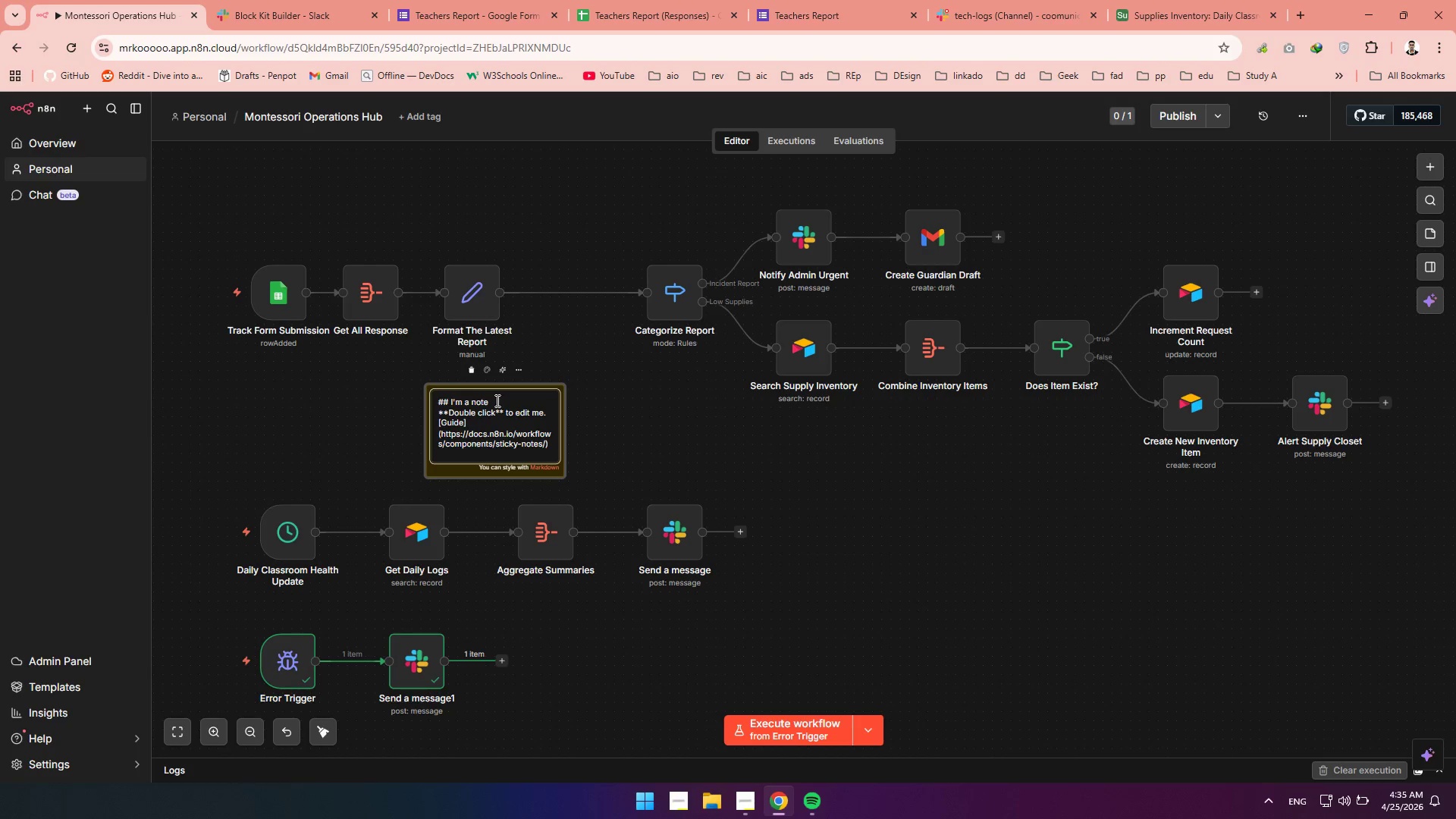 
left_click_drag(start_coordinate=[496, 400], to_coordinate=[450, 399])
 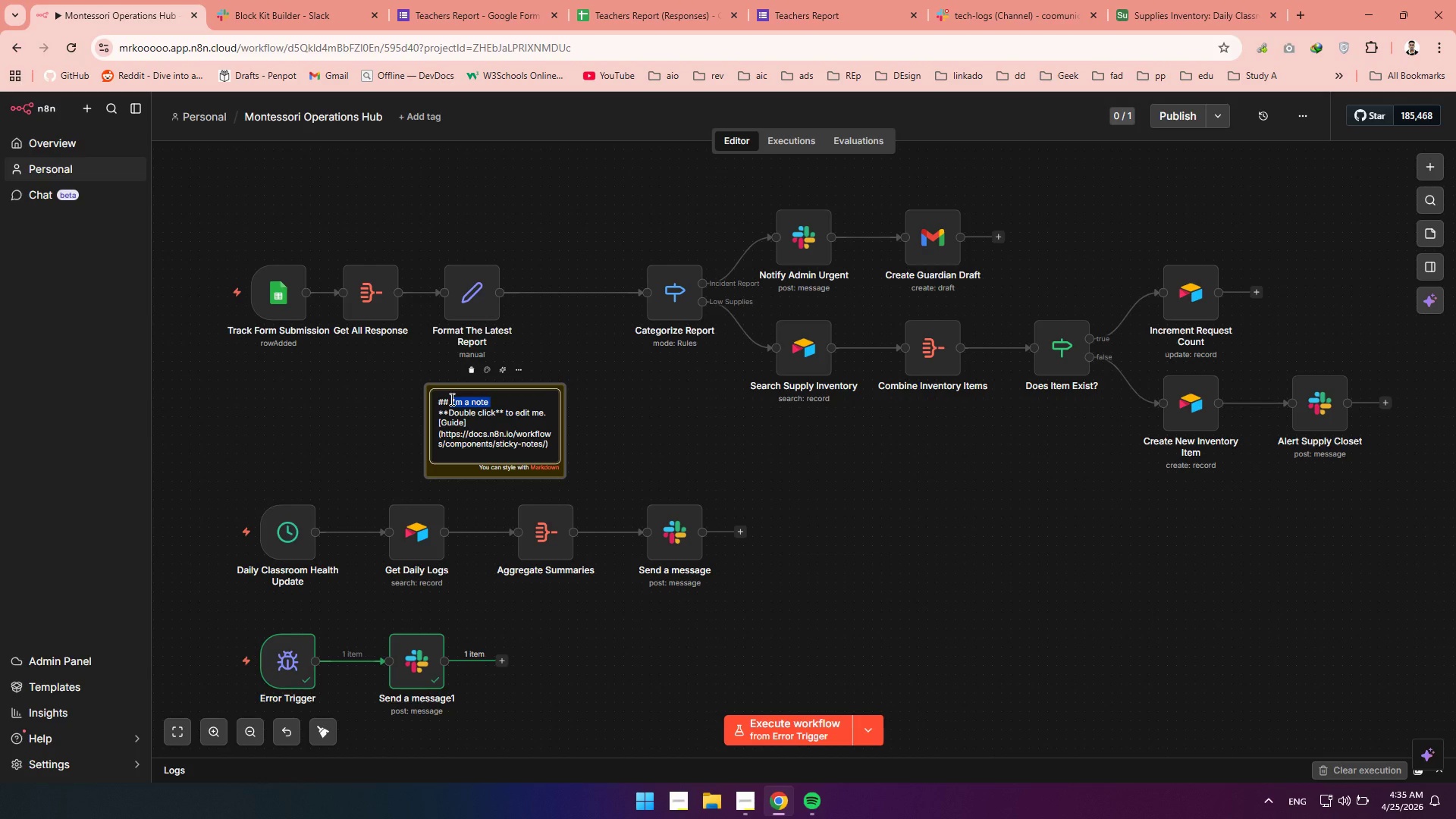 
type( )
key(Backspace)
type(Data [BrightnessDown]ngesio===)
key(Backspace)
key(Backspace)
key(Backspace)
key(Backspace)
key(Backspace)
key(Backspace)
key(Backspace)
key(Backspace)
key(Backspace)
type(Inge)
 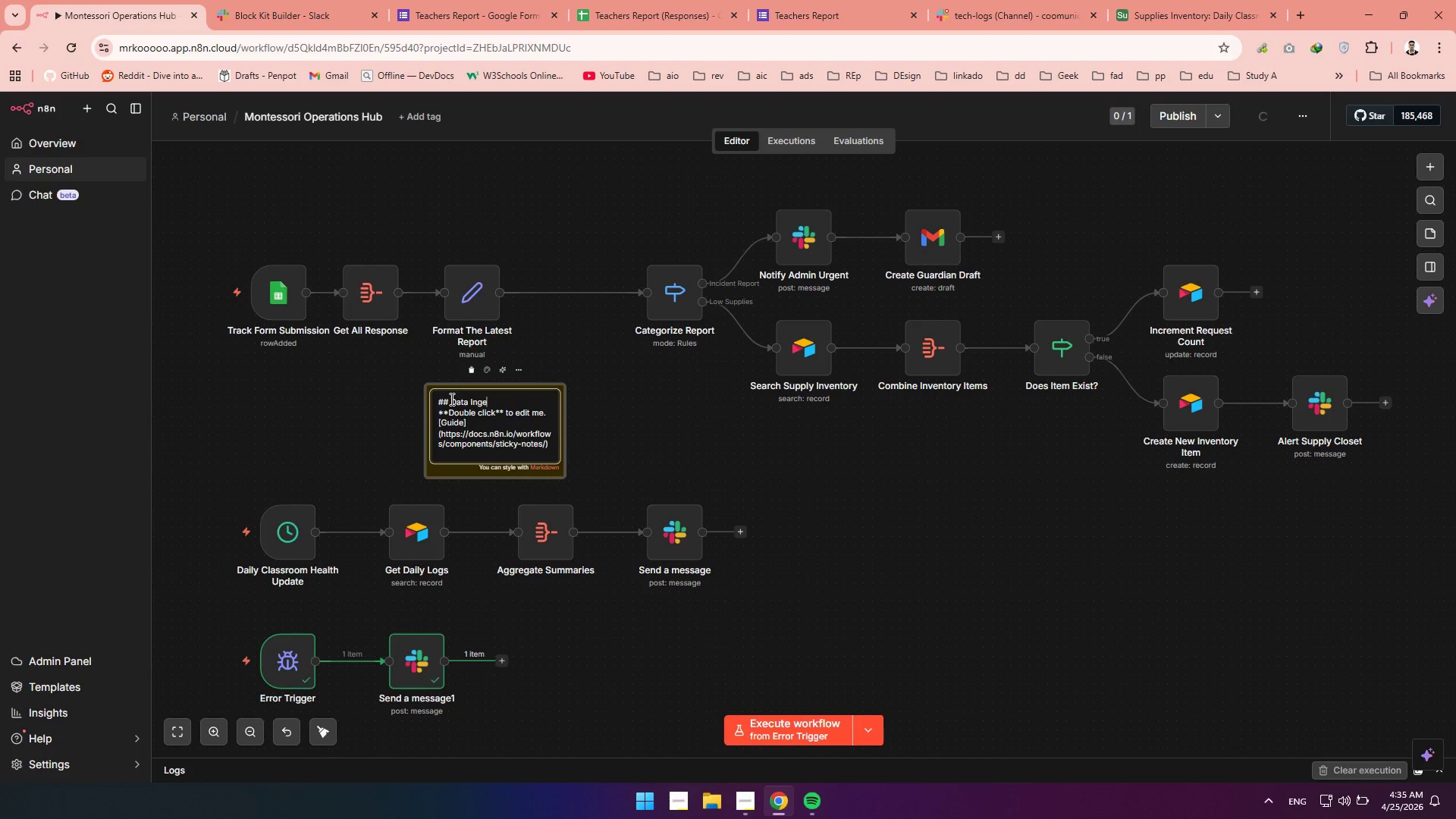 
type(stion & Routing)
 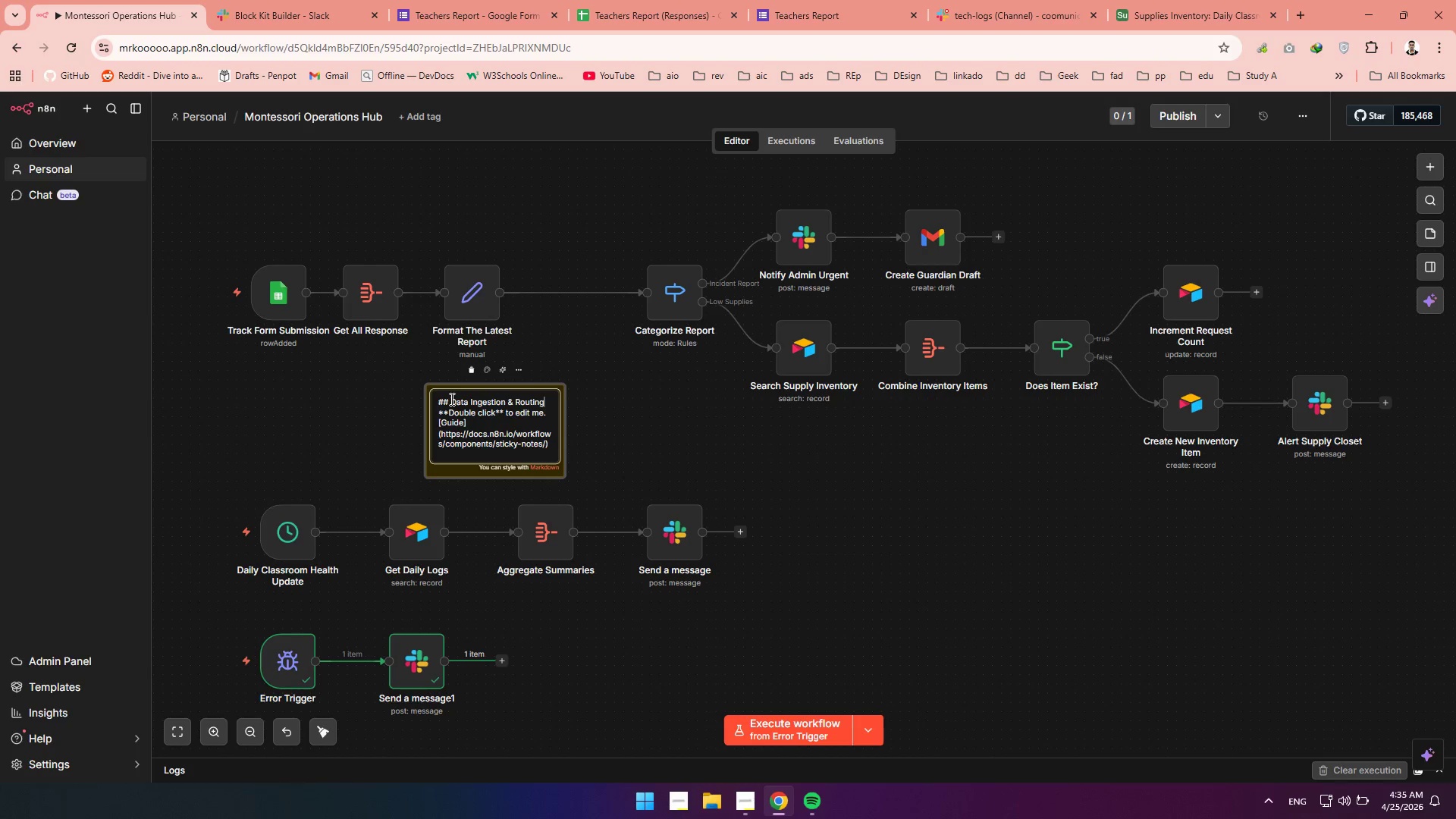 
left_click_drag(start_coordinate=[554, 447], to_coordinate=[438, 417])
 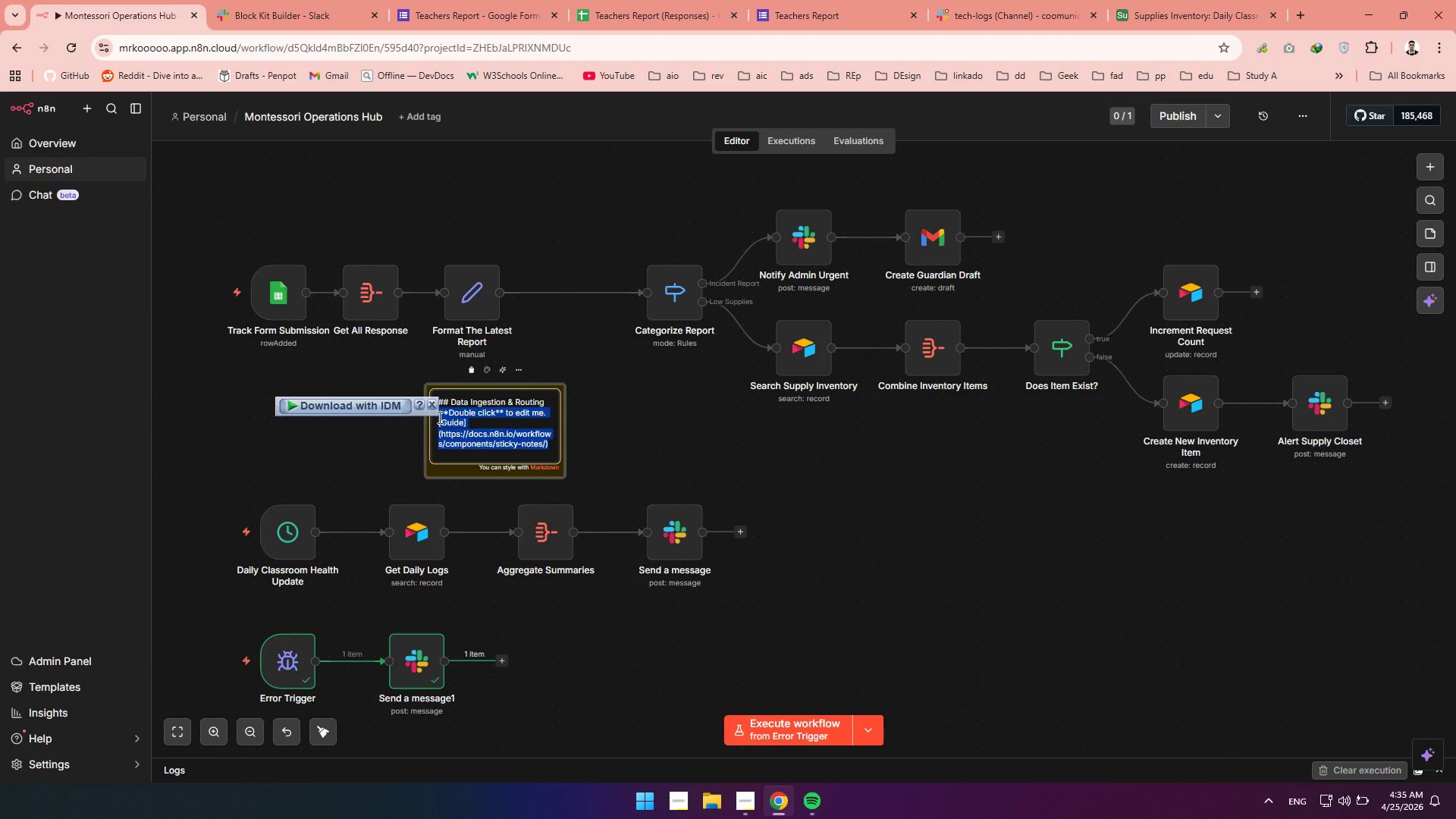 
type(Monitors the Montessori Teacher Report Google Form. Raw Data)
 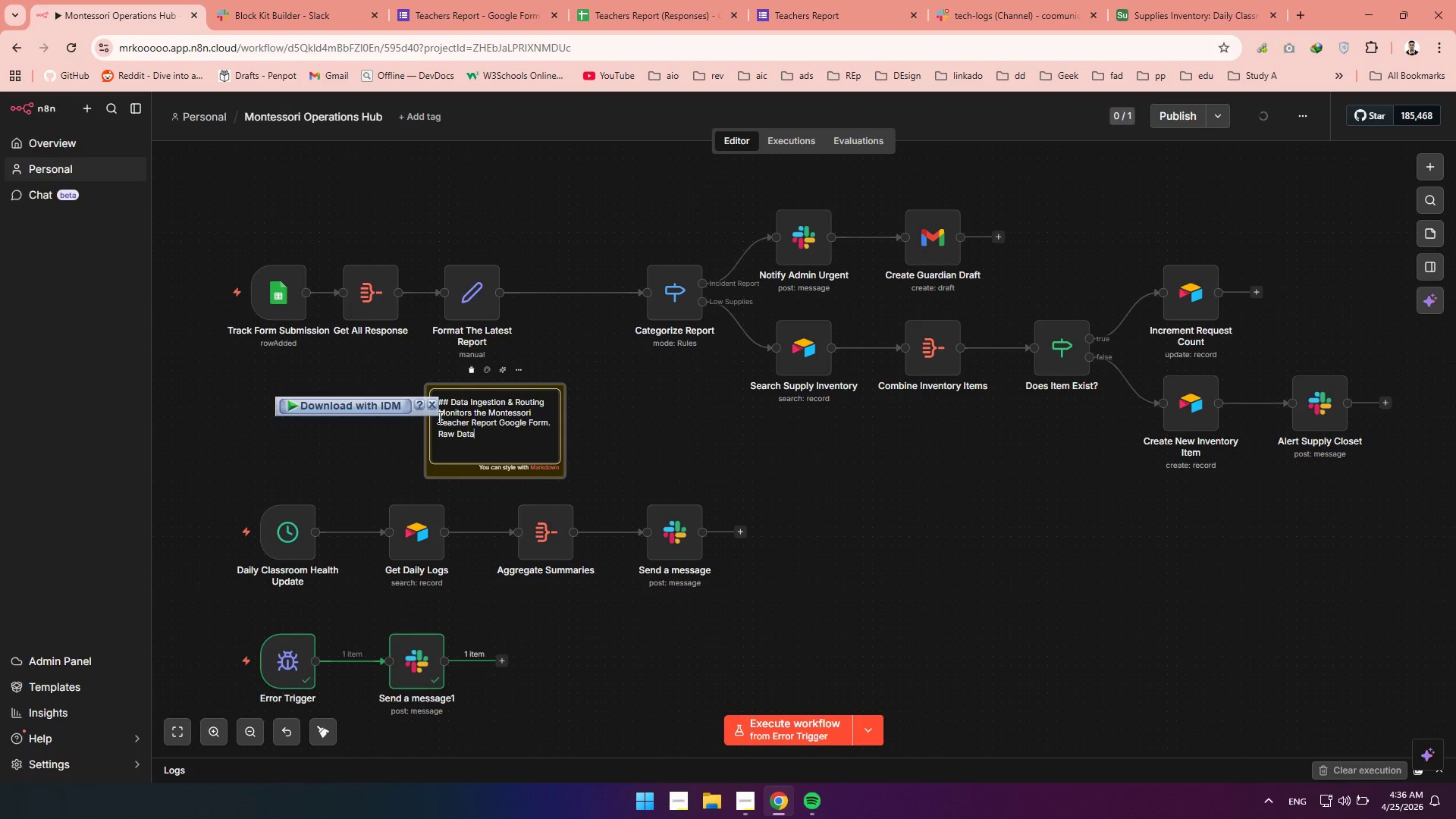 
wait(51.86)
 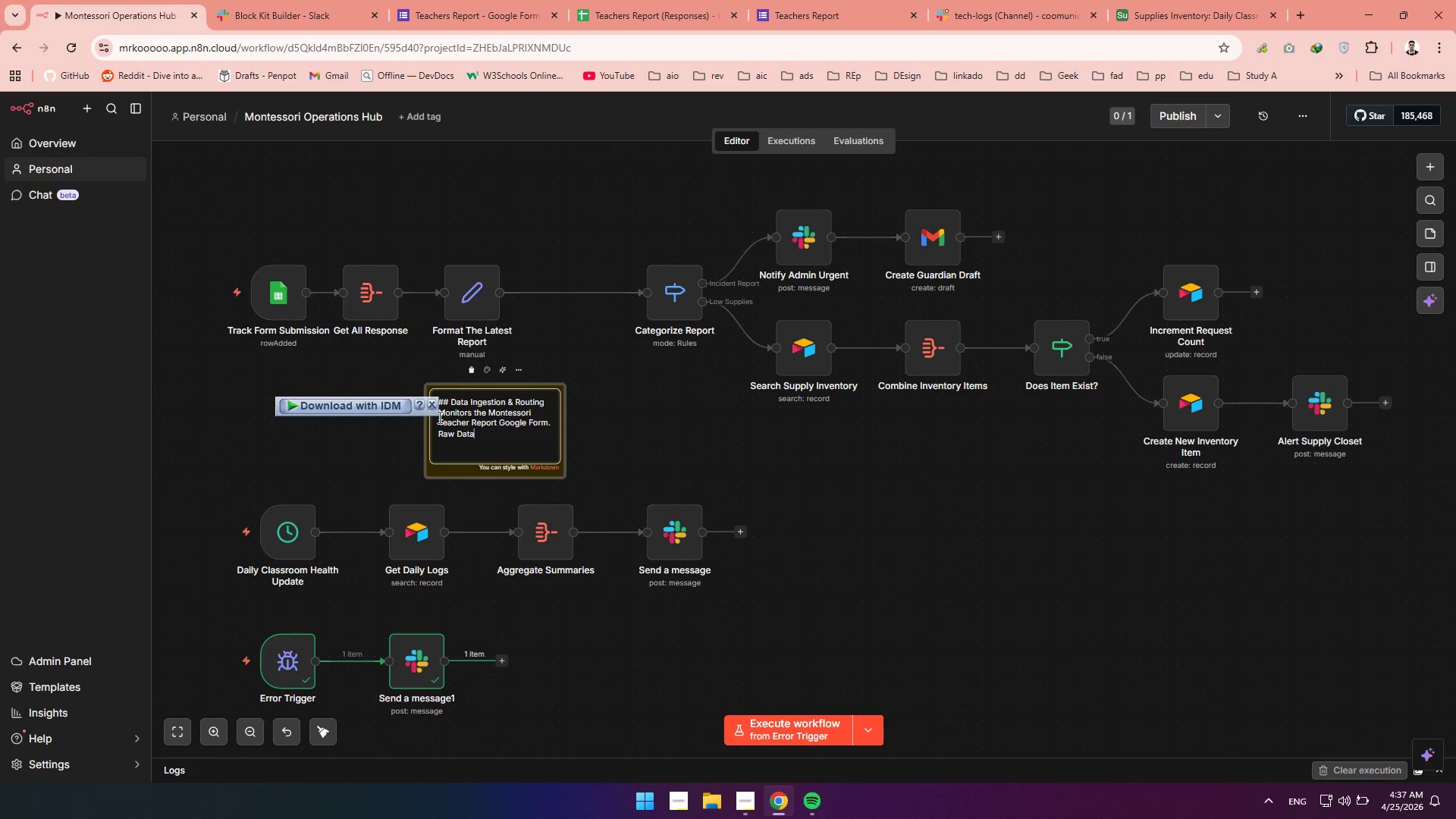 
key(Backspace)
key(Backspace)
key(Backspace)
key(Backspace)
type(data is normalized here before dispatched )
 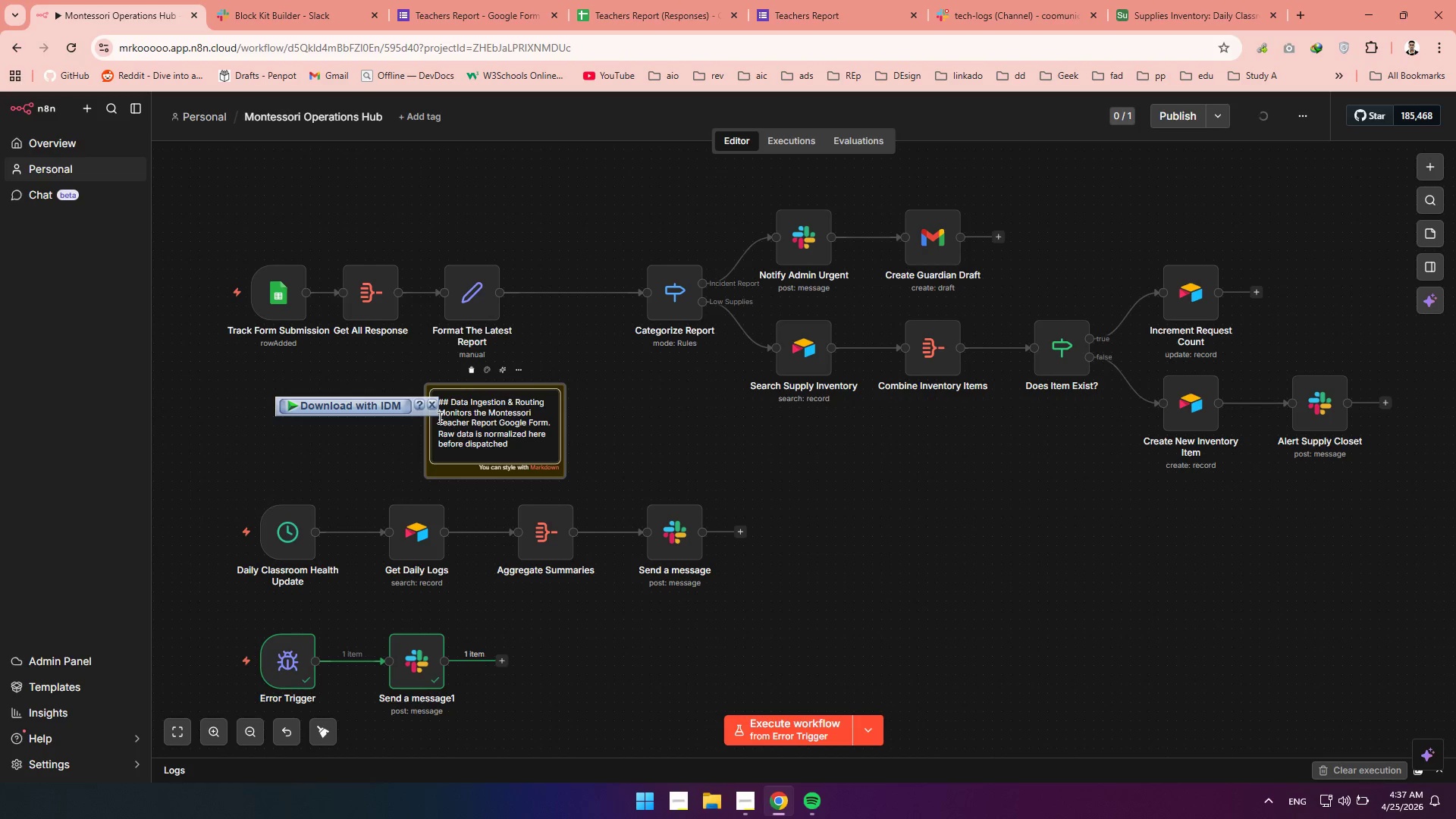 
type(to the appropriate bran)
 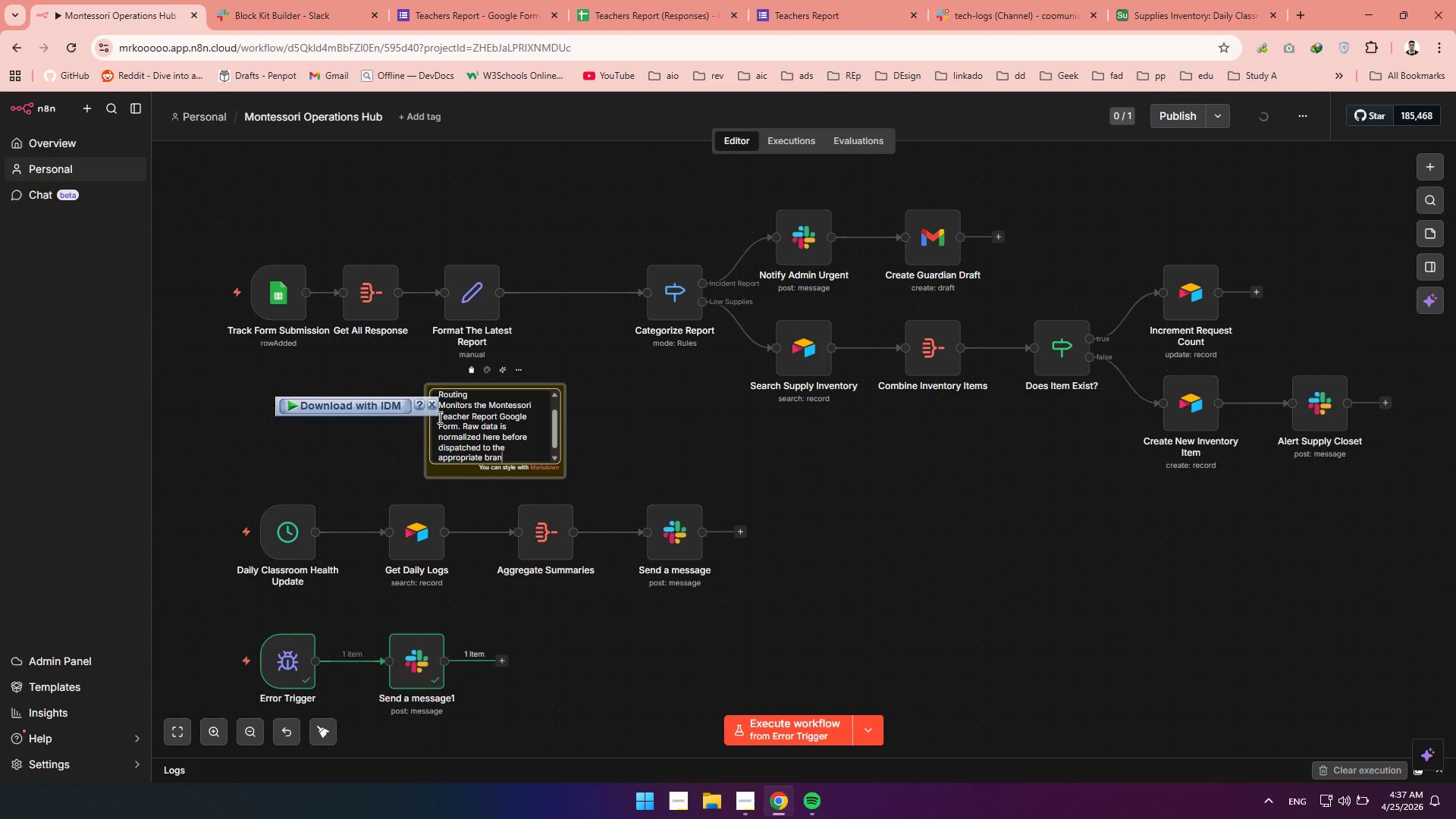 
key(H)
 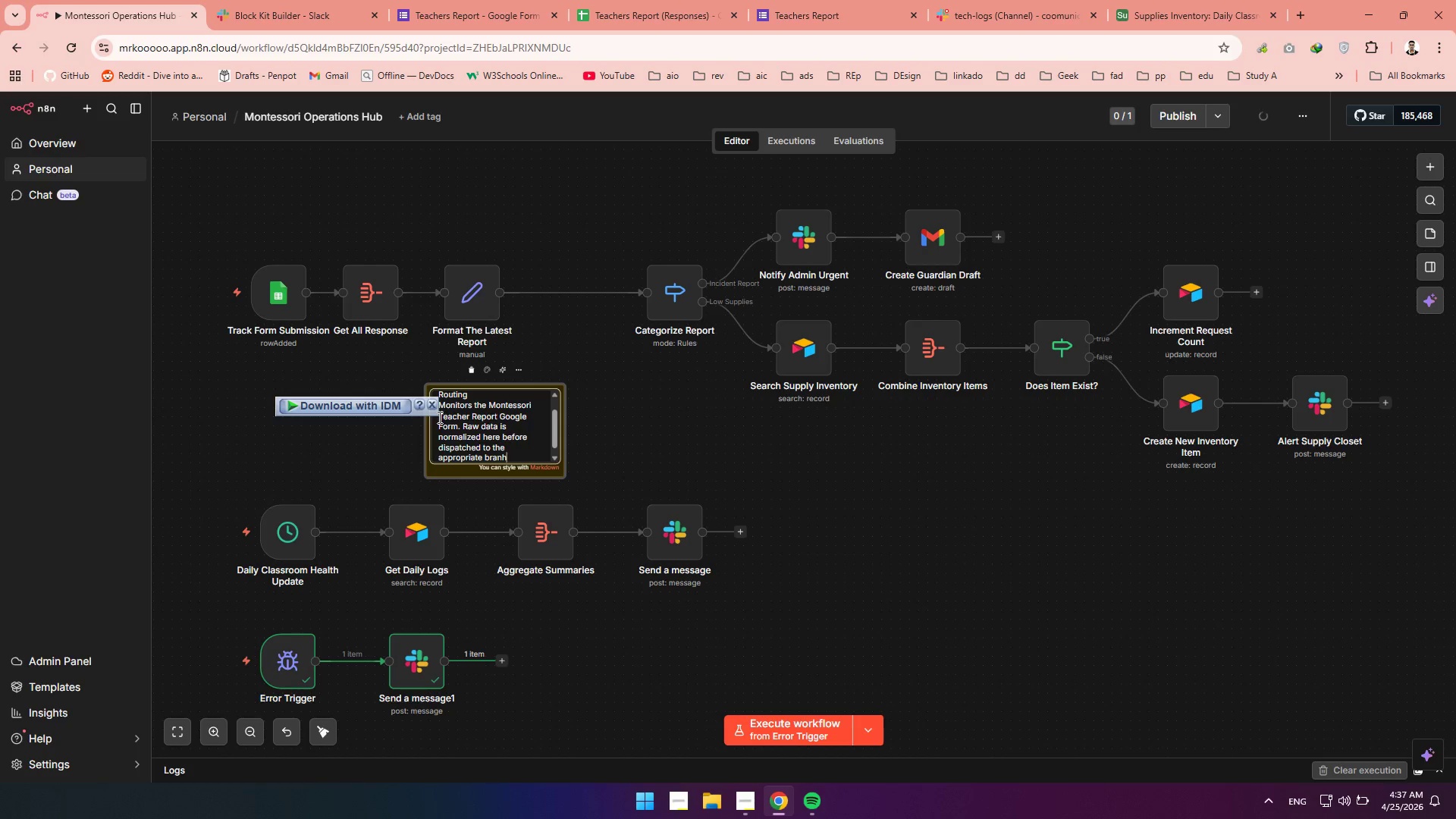 
key(Backspace)
type(ch ())
 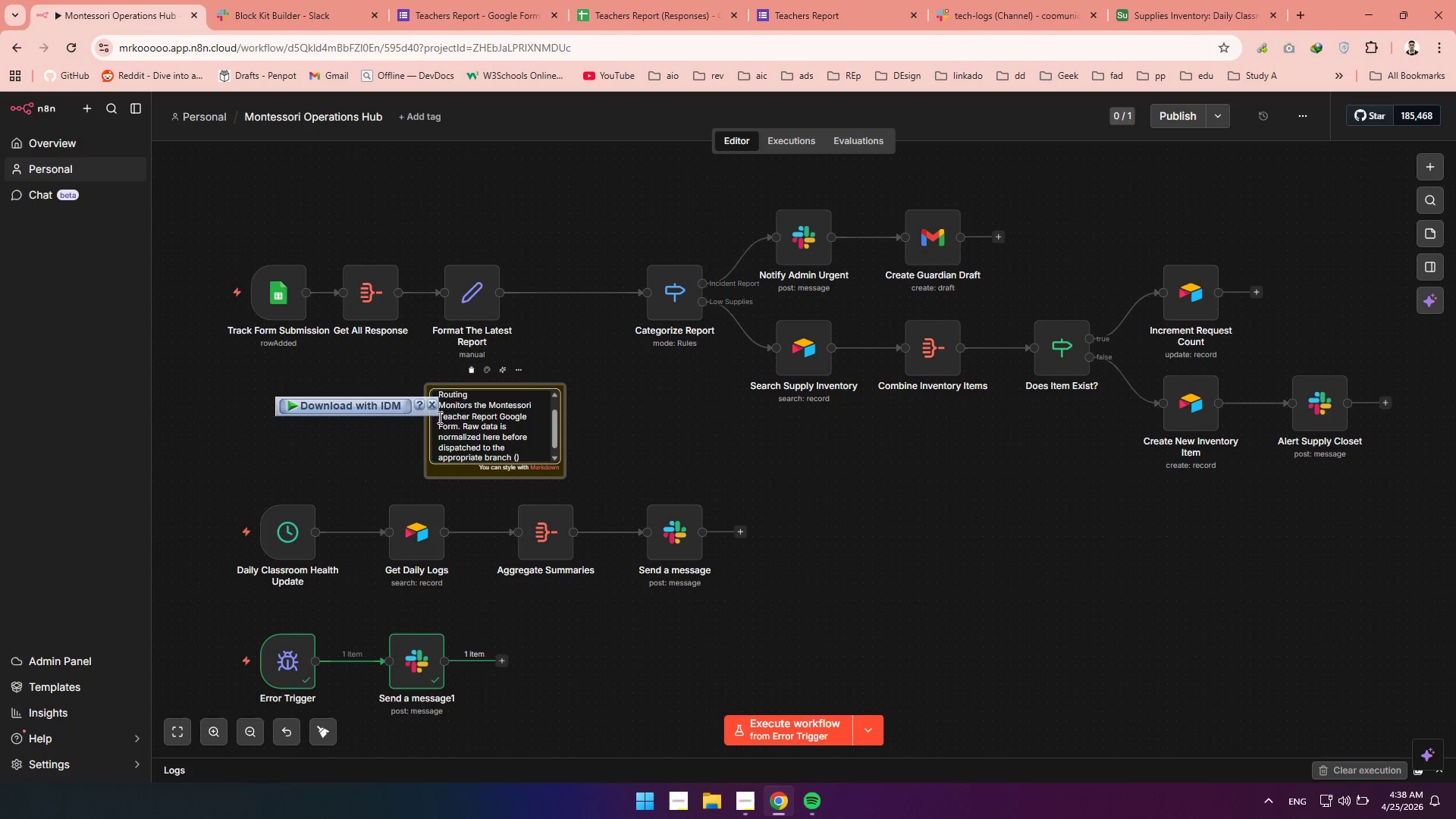 
key(ArrowLeft)
 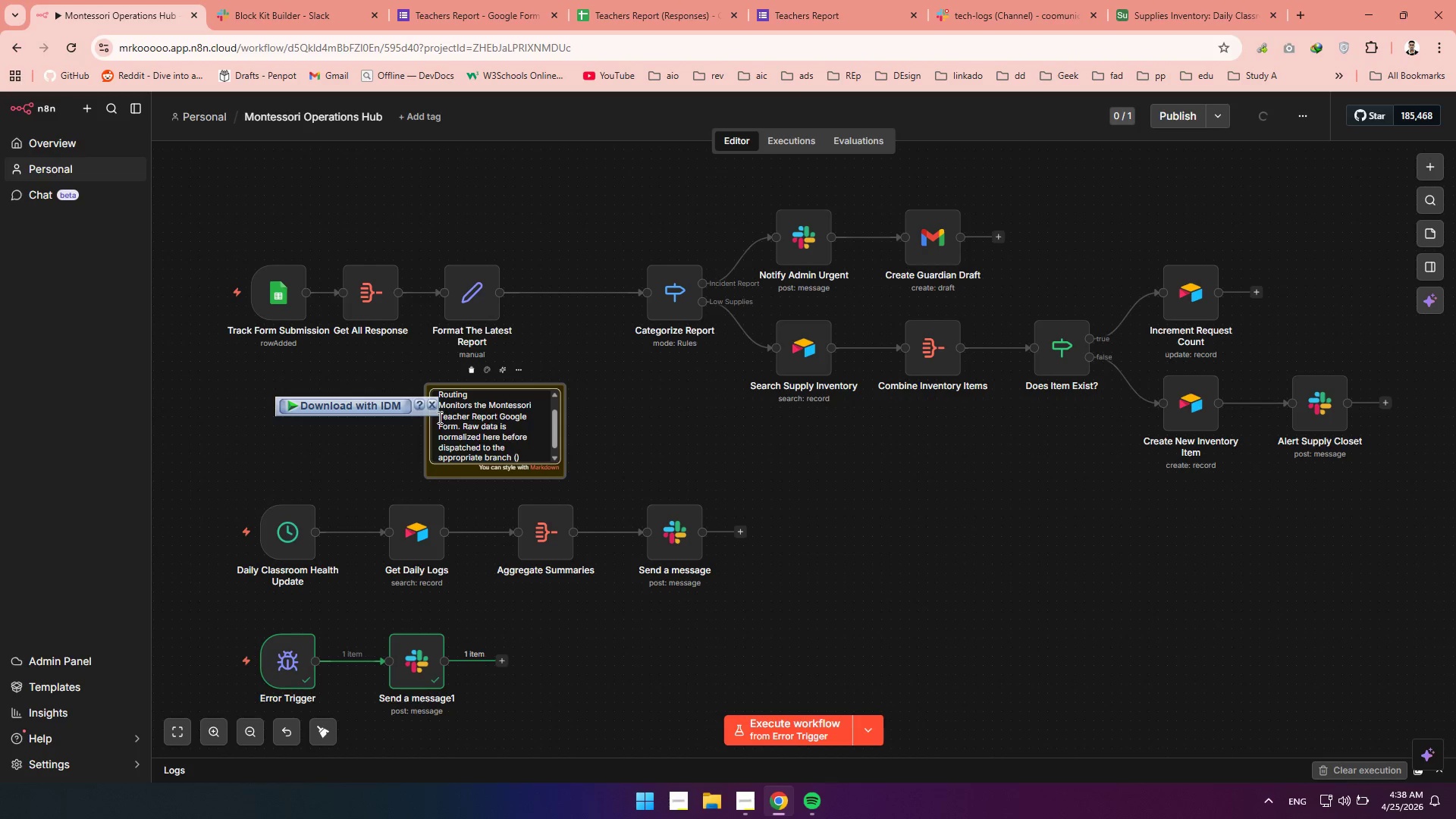 
type(incidet)
key(Backspace)
type(nt )
key(Backspace)
type(, Supply )
 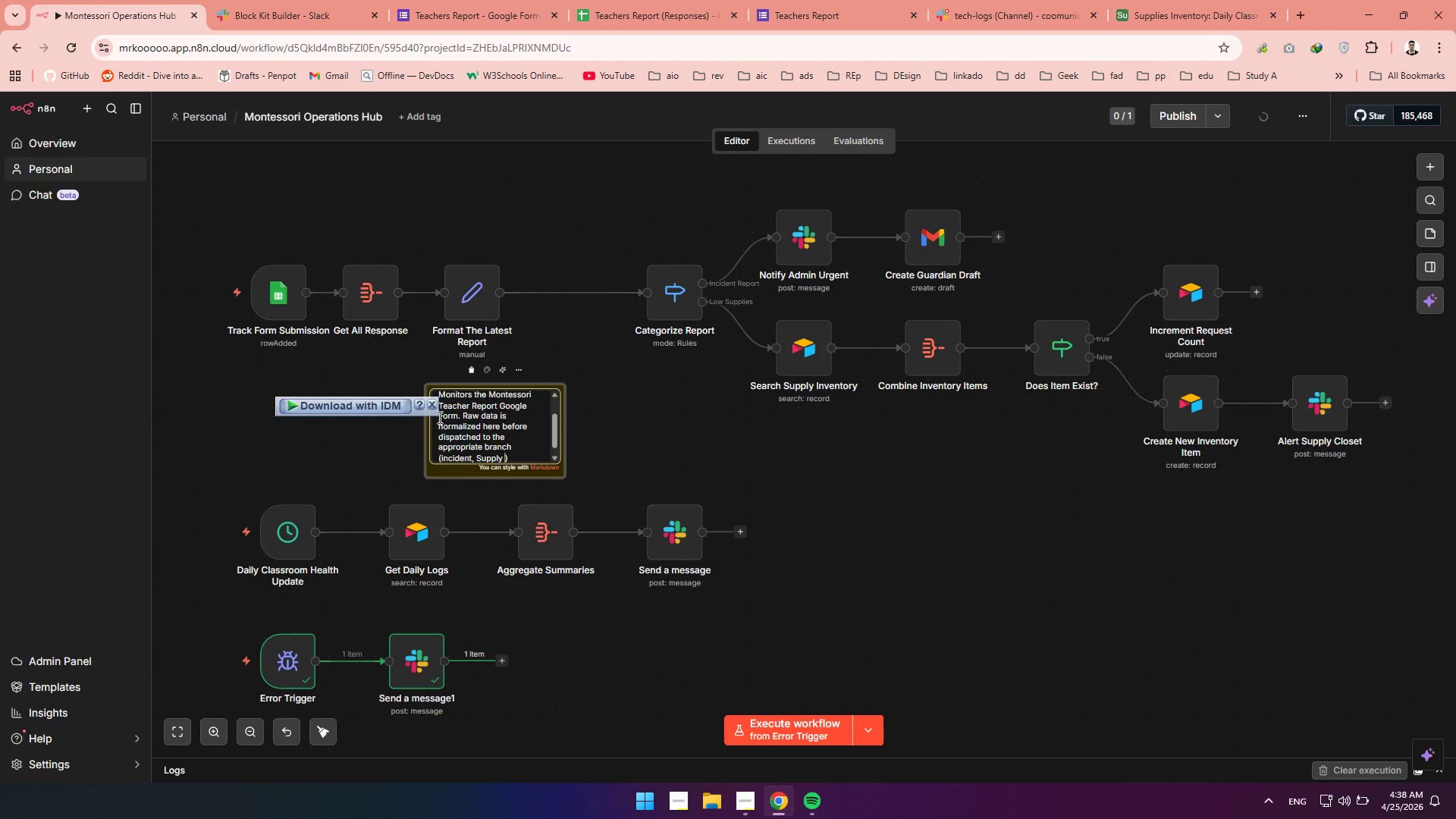 
hold_key(key=ShiftLeft, duration=0.48)
 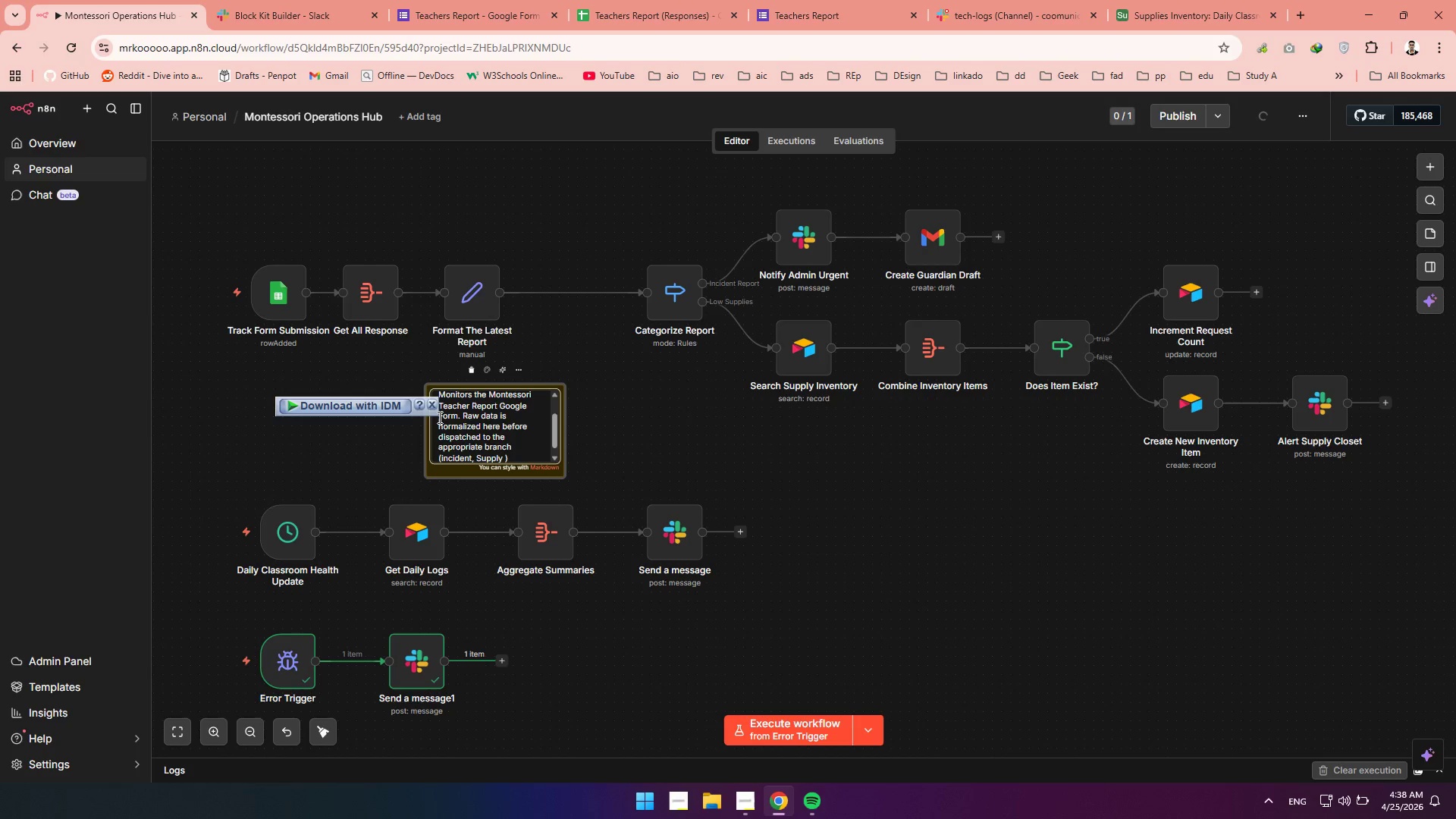 
key(Backspace)
 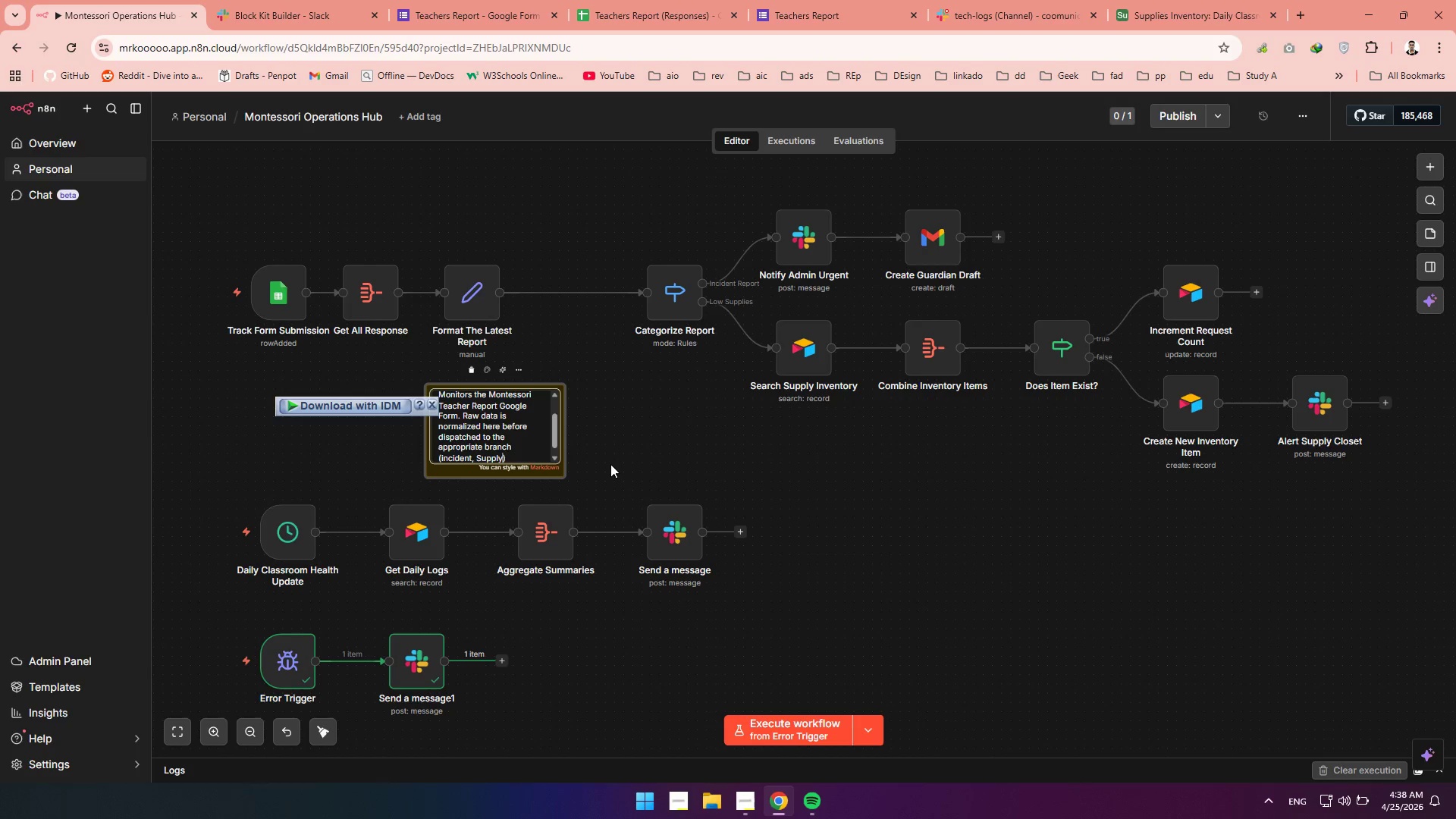 
left_click([610, 464])
 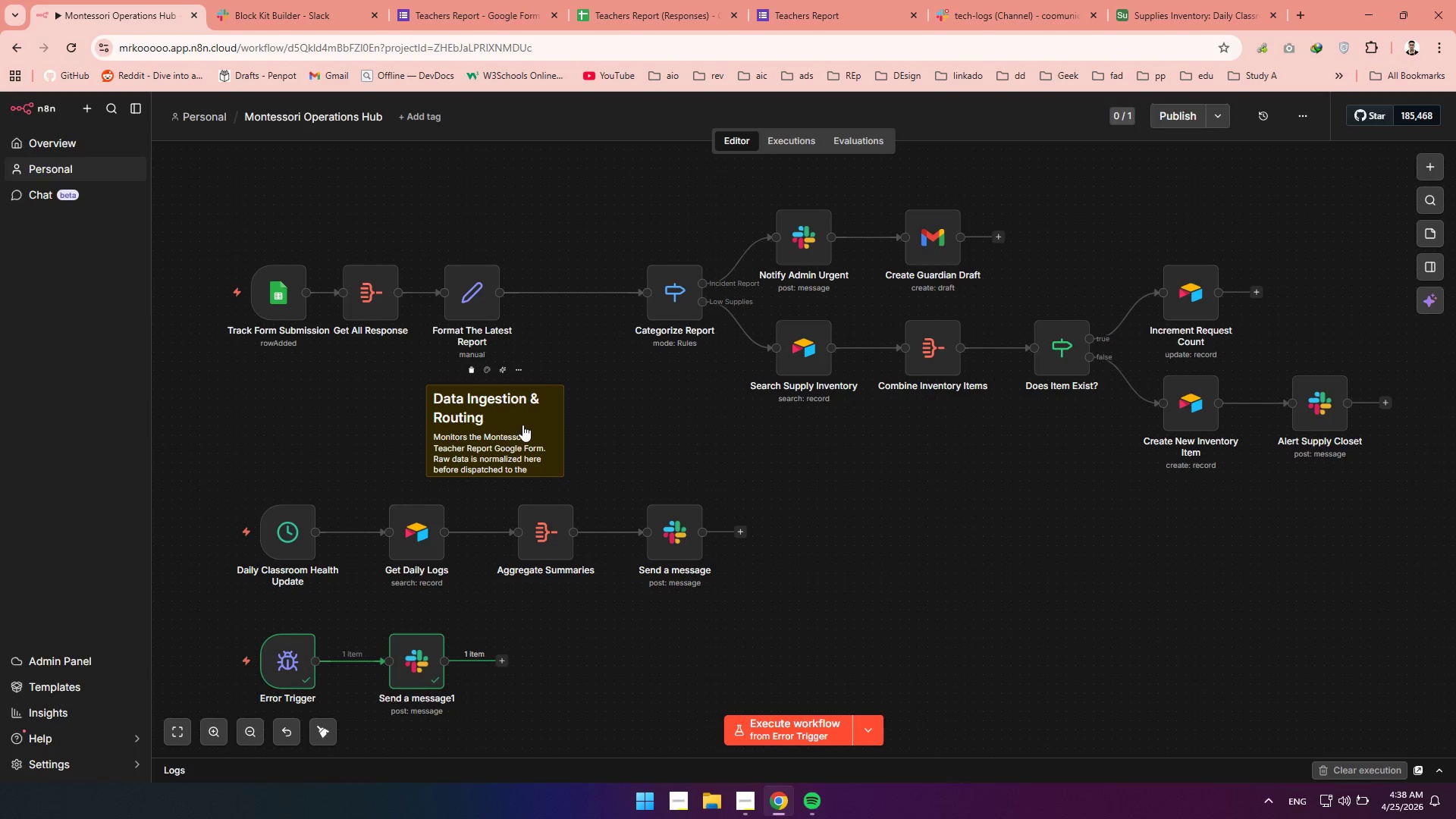 
left_click_drag(start_coordinate=[522, 425], to_coordinate=[350, 232])
 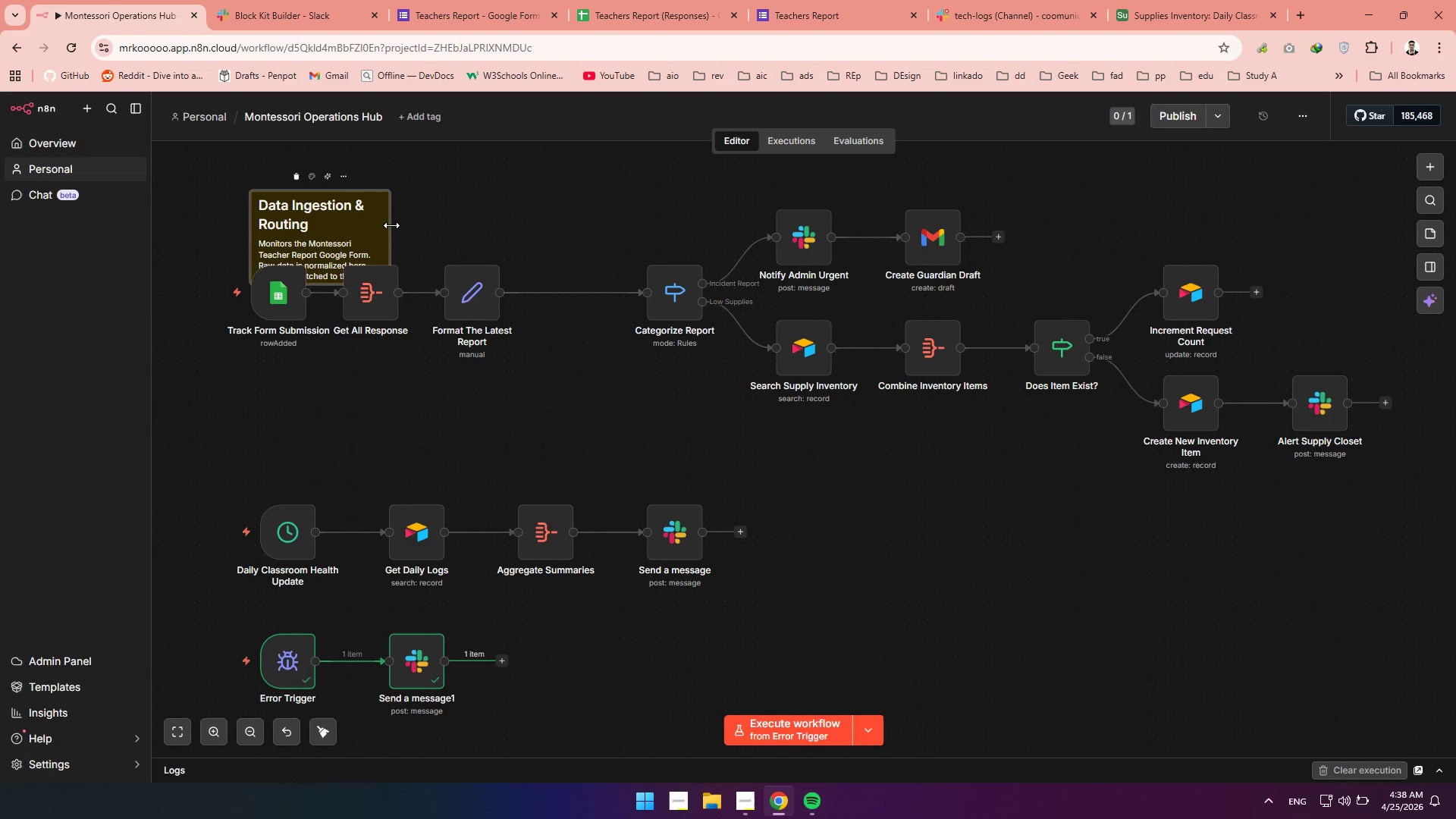 
left_click_drag(start_coordinate=[391, 225], to_coordinate=[500, 219])
 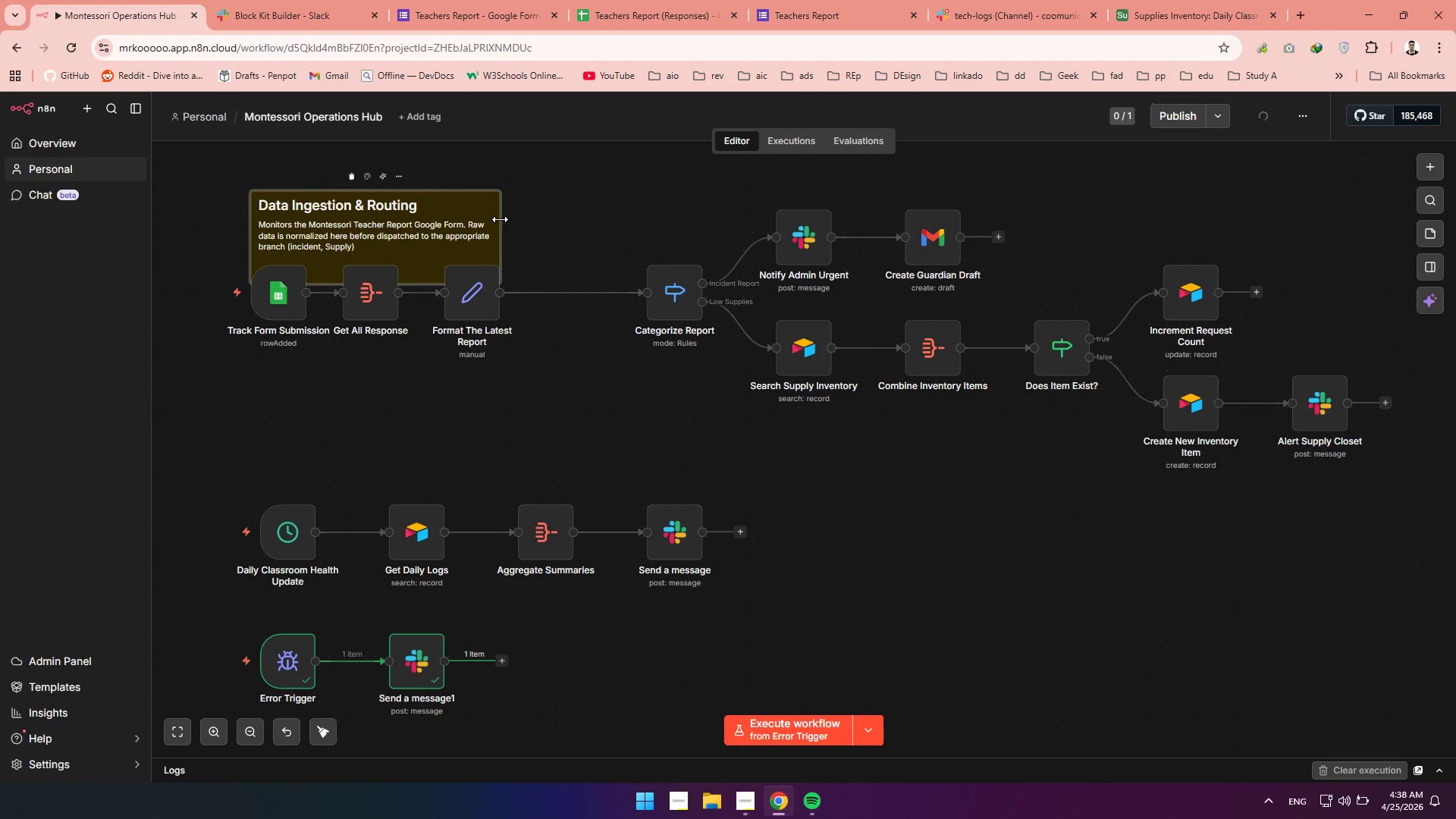 
left_click_drag(start_coordinate=[500, 219], to_coordinate=[513, 219])
 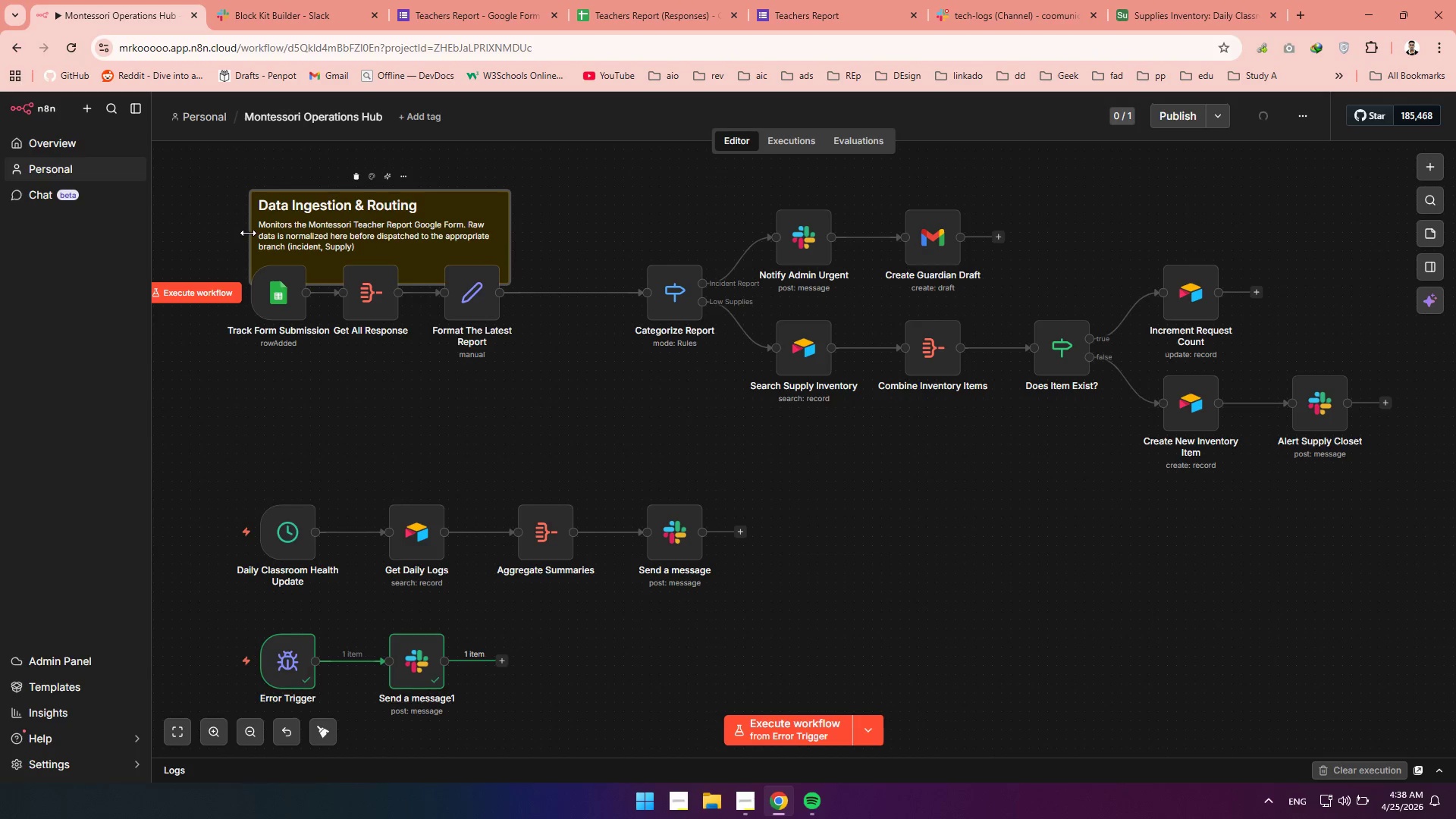 
left_click_drag(start_coordinate=[248, 233], to_coordinate=[238, 232])
 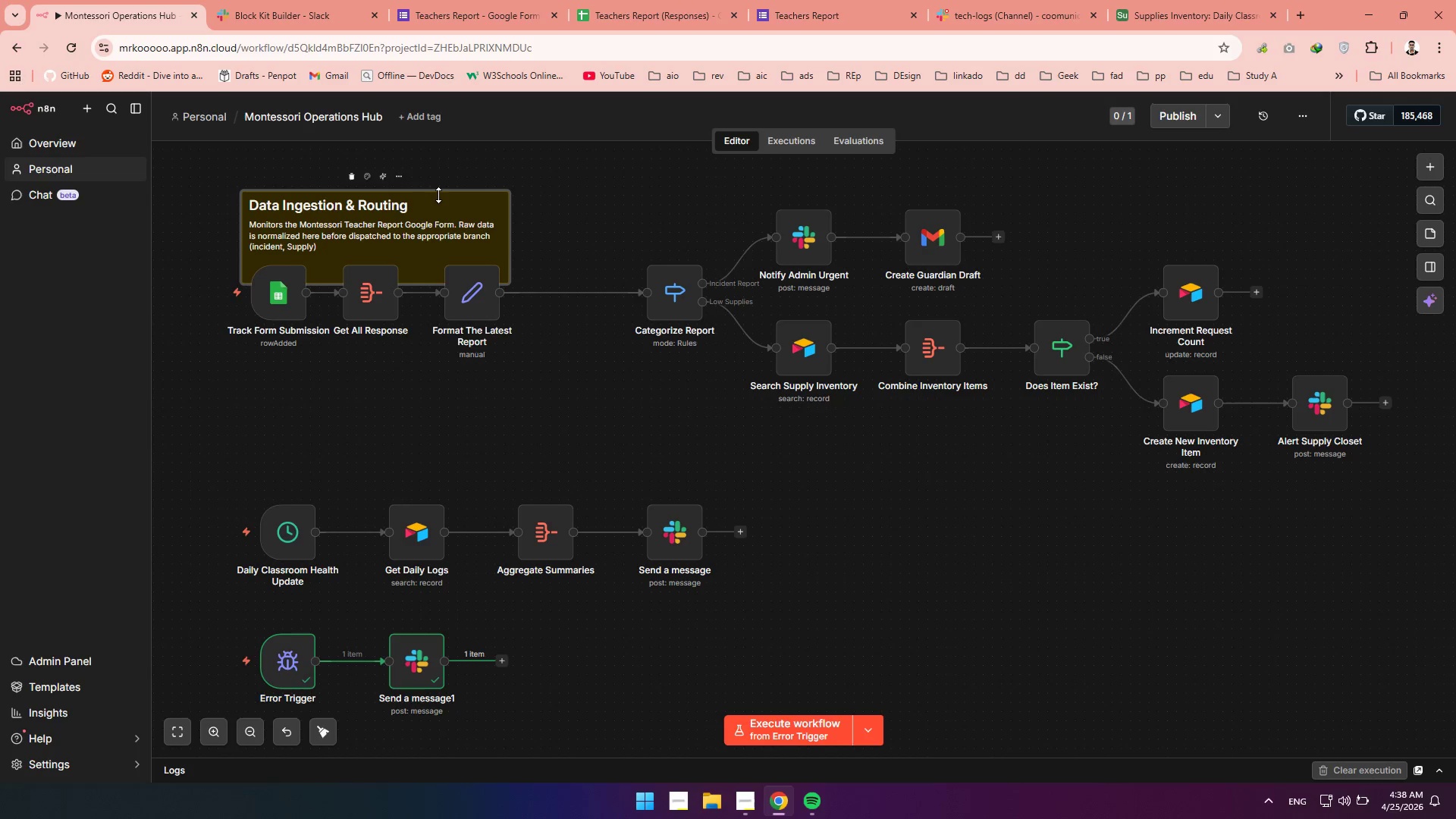 
mouse_move([437, 262])
 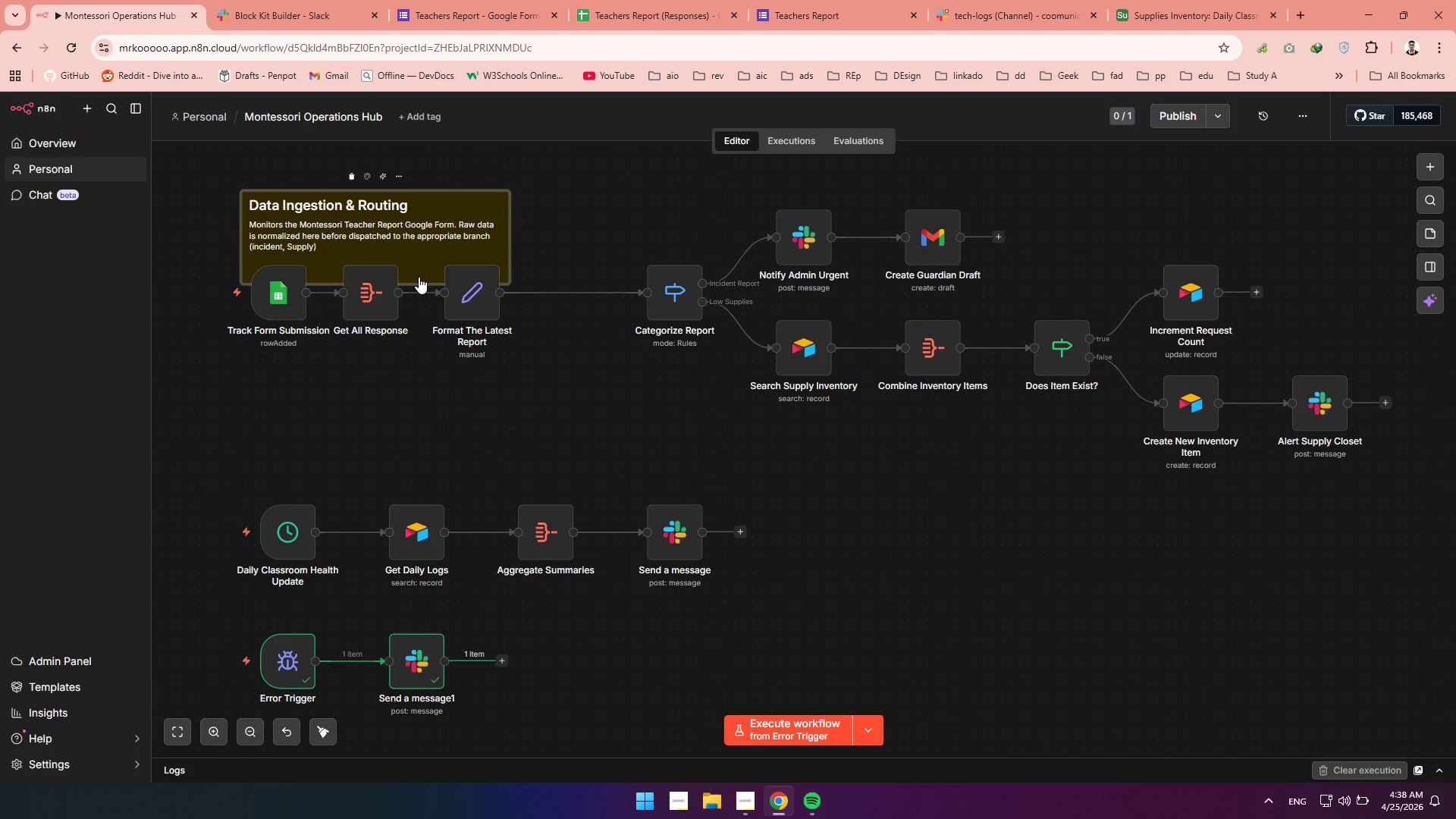 
left_click_drag(start_coordinate=[419, 279], to_coordinate=[408, 362])
 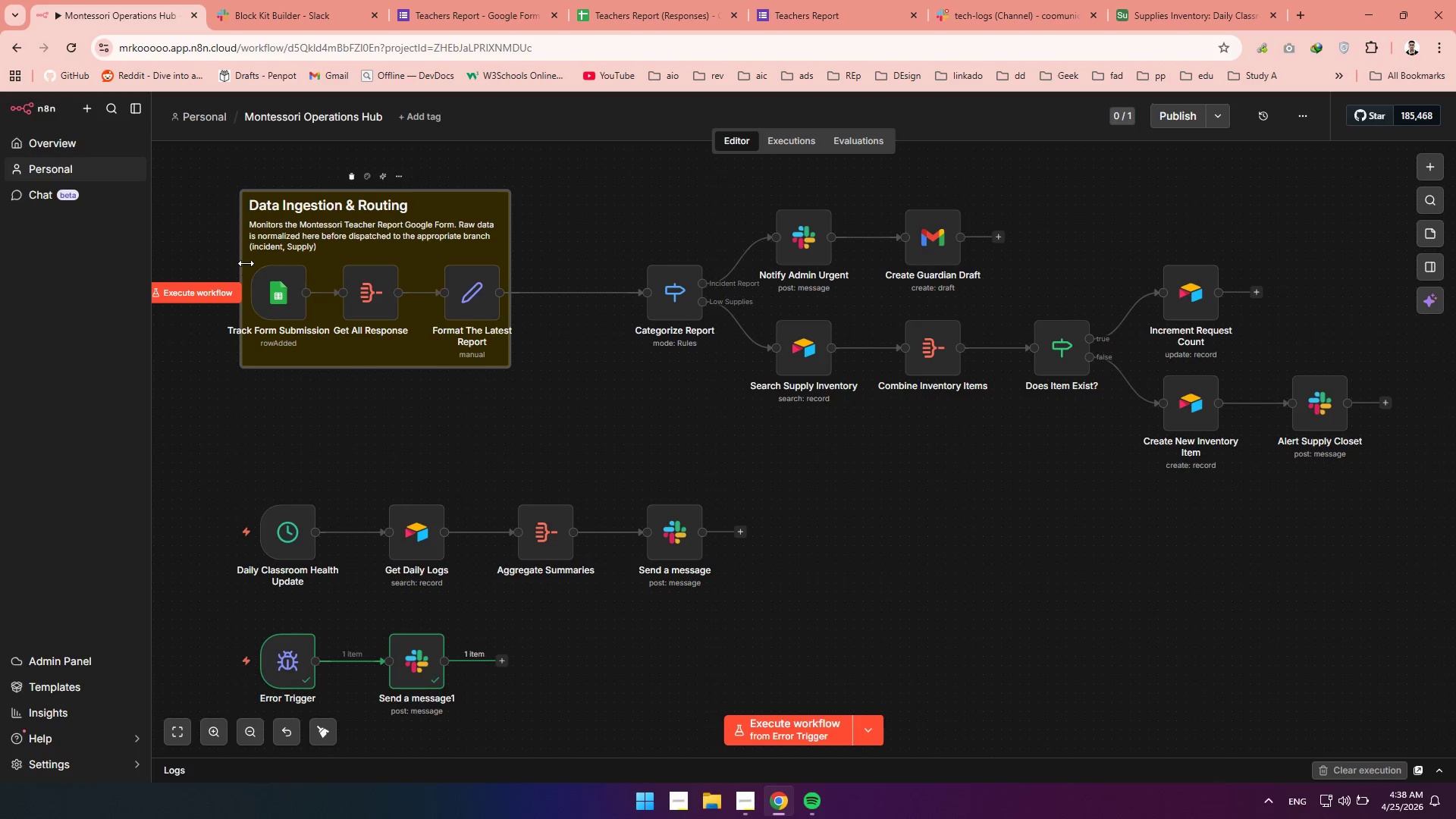 
left_click_drag(start_coordinate=[243, 263], to_coordinate=[224, 263])
 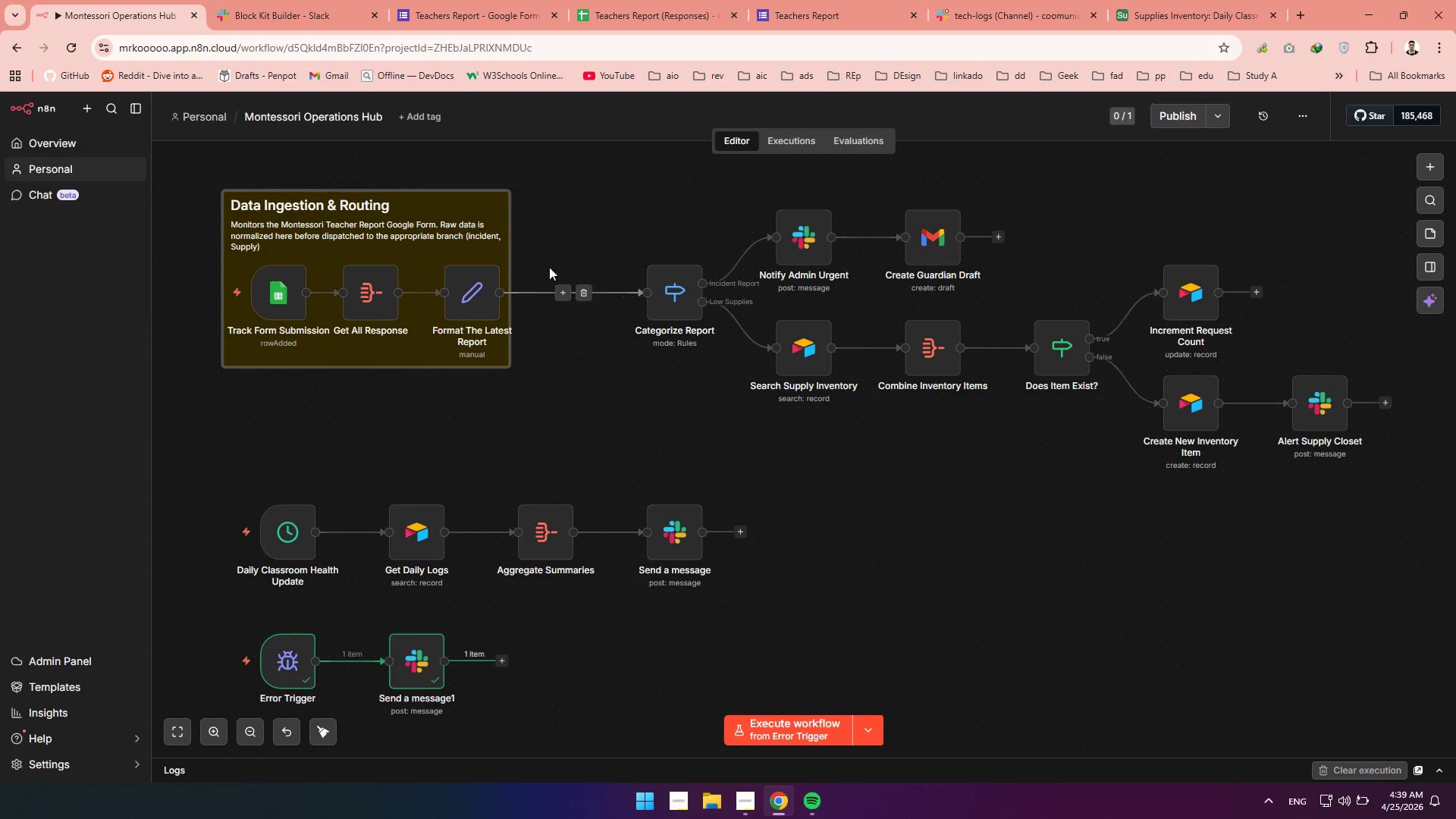 
left_click_drag(start_coordinate=[507, 261], to_coordinate=[516, 260])
 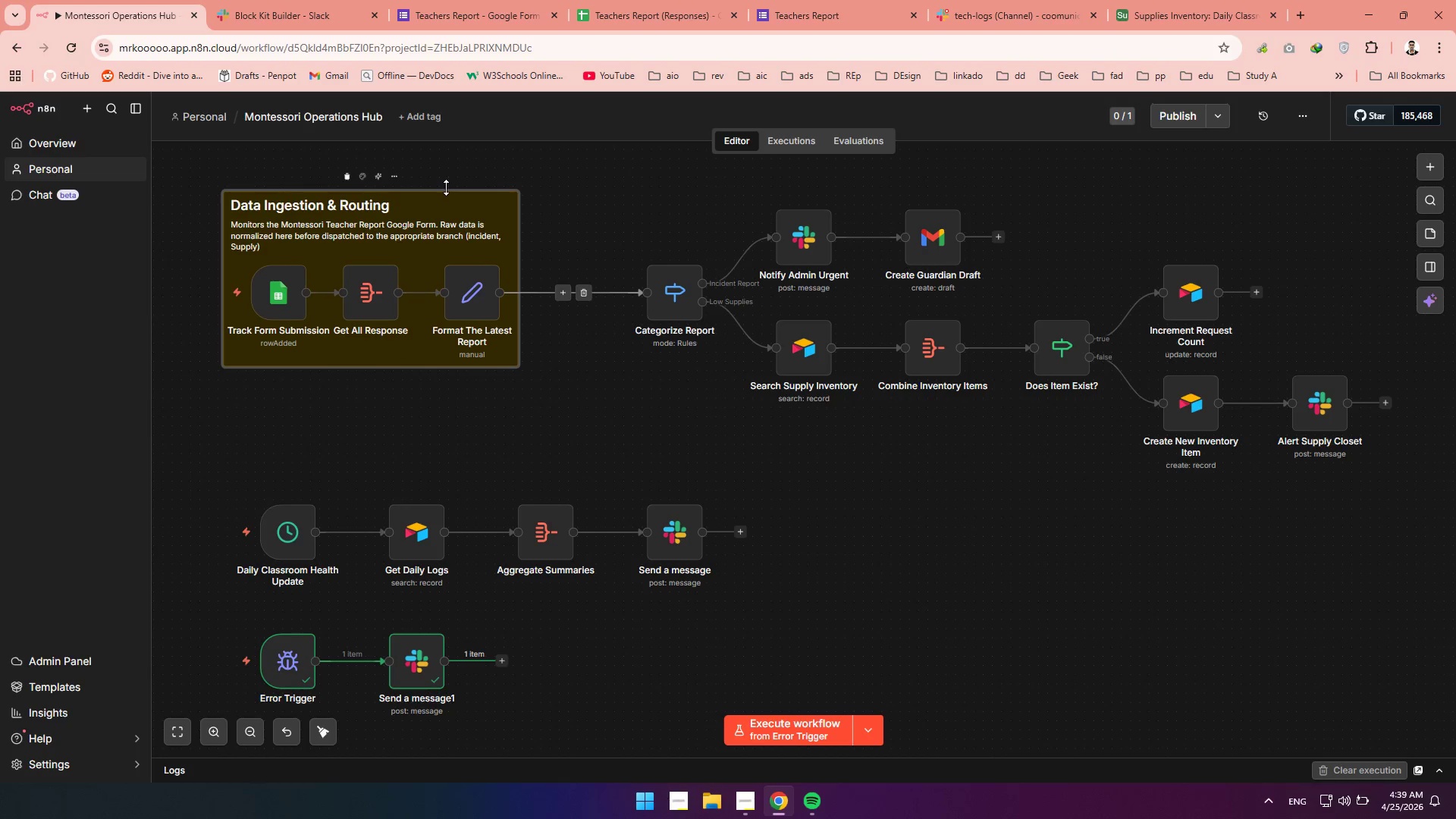 
left_click([364, 179])
 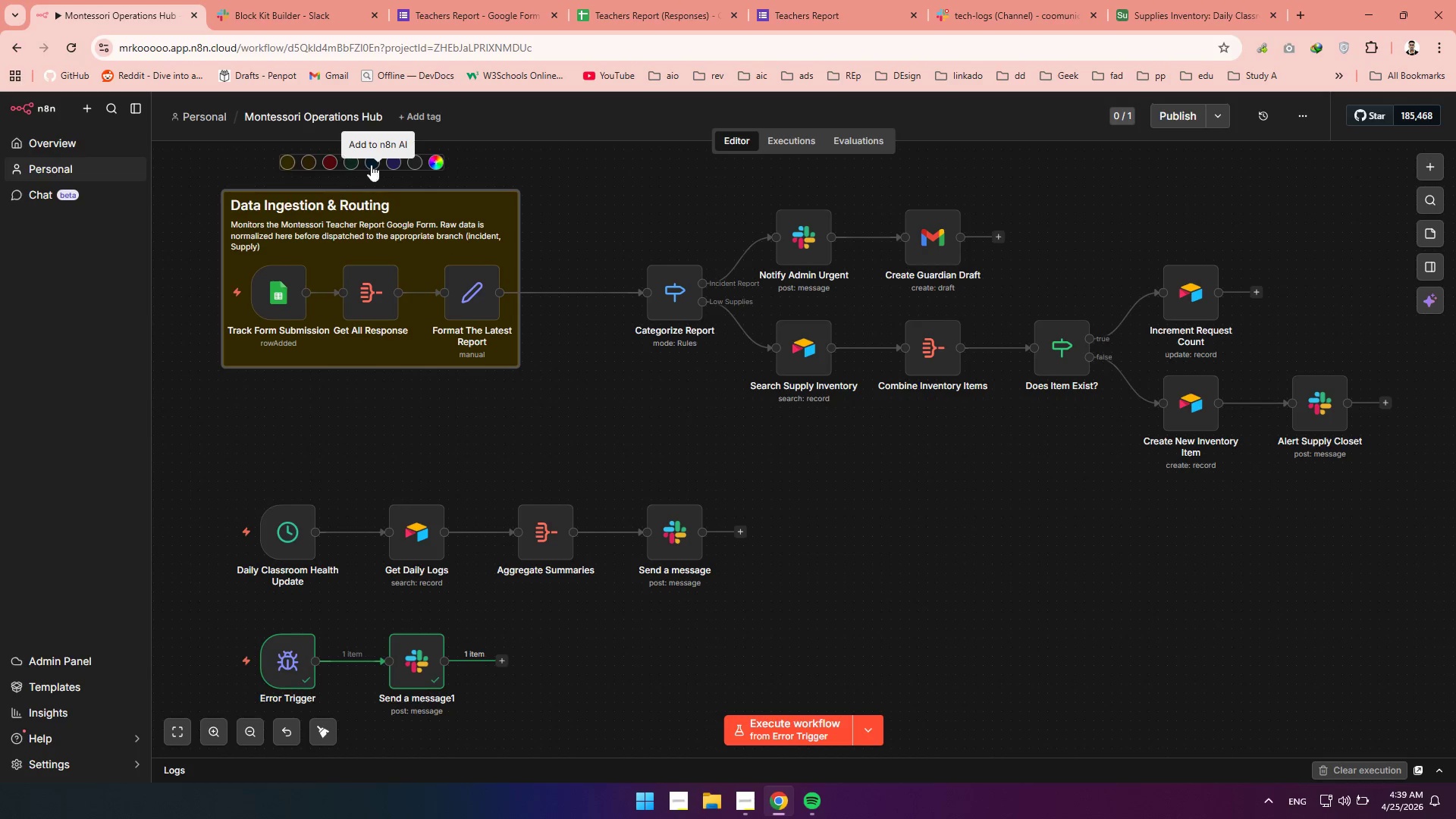 
left_click([415, 168])
 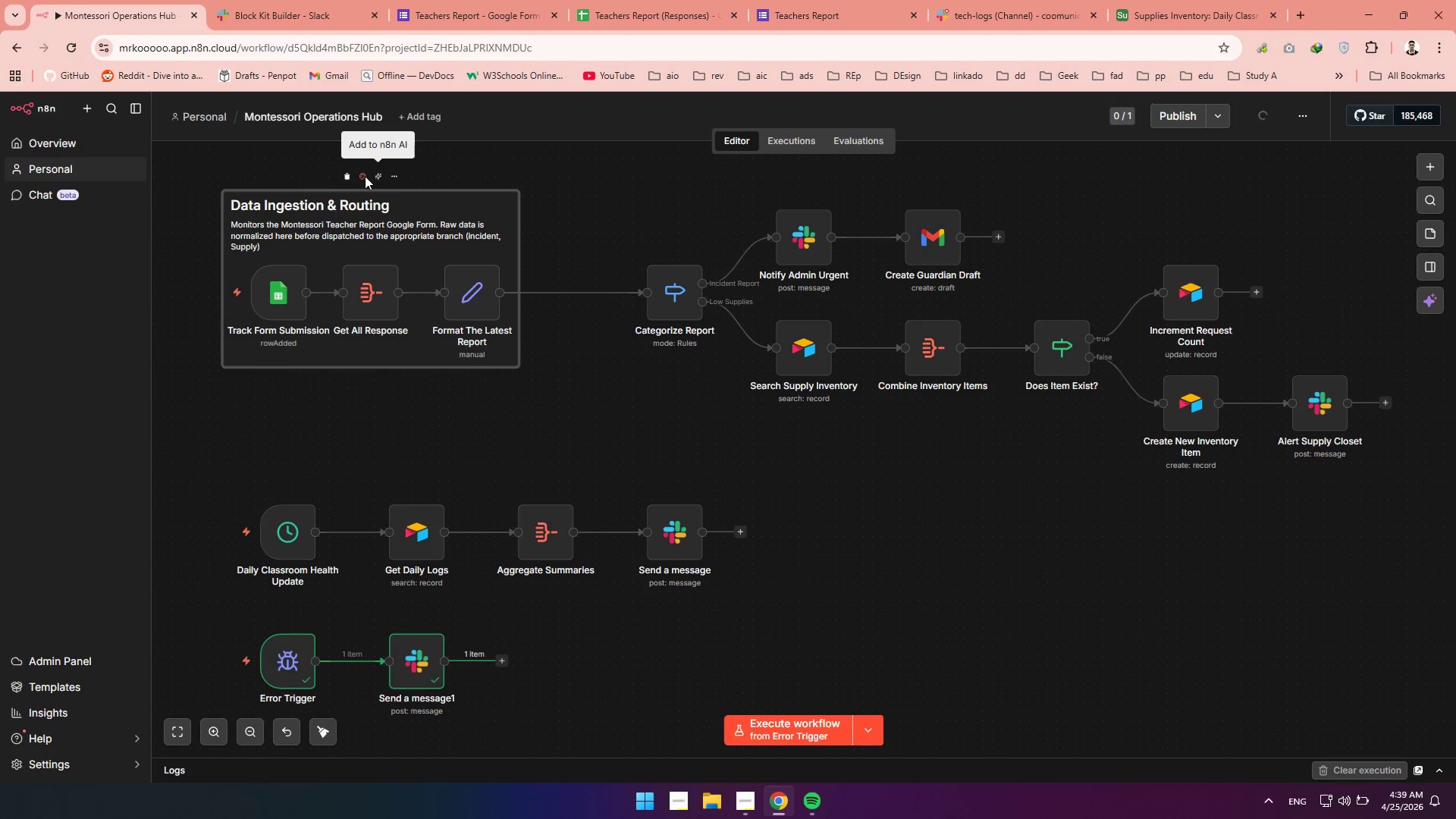 
left_click([359, 176])
 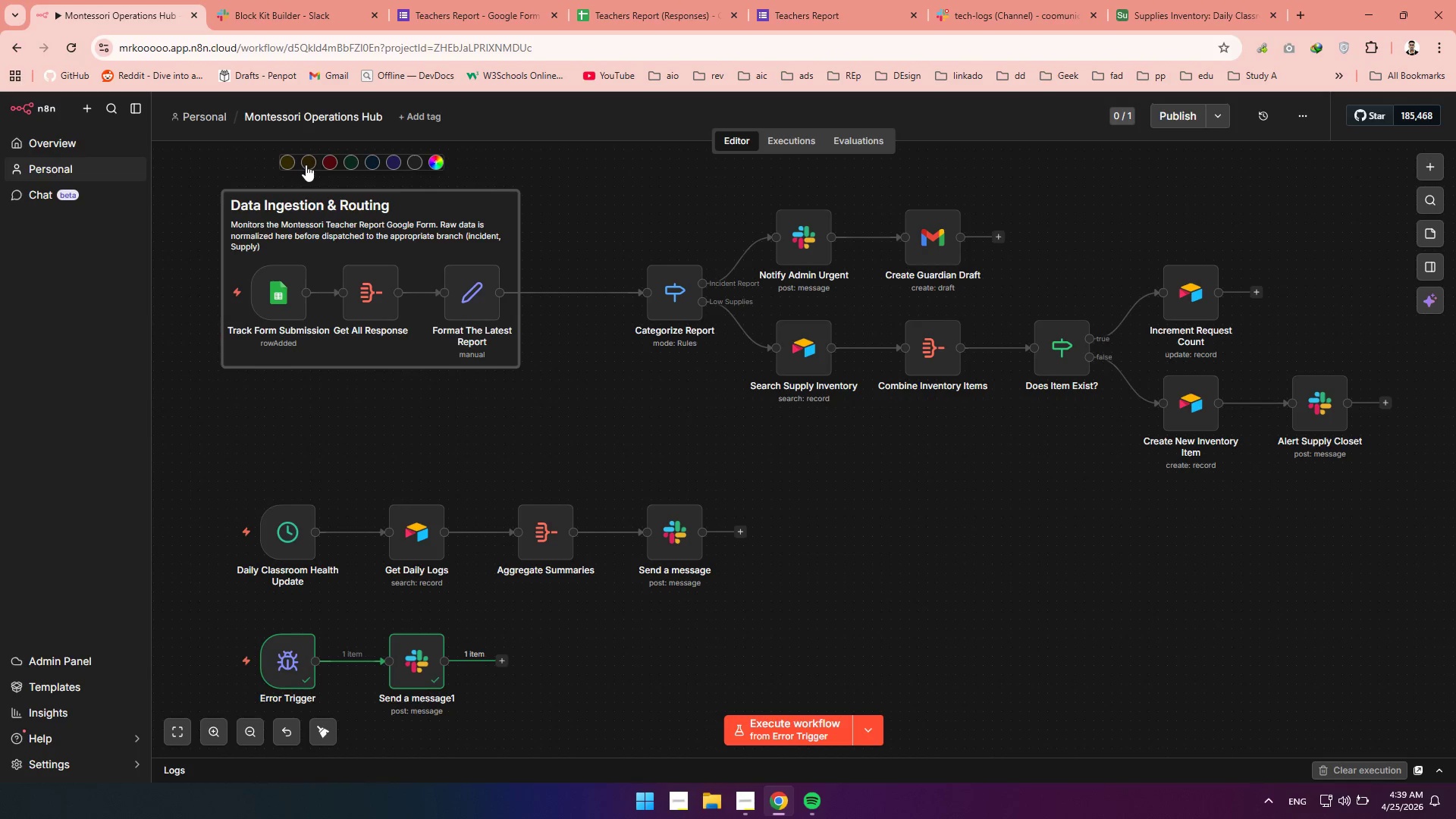 
left_click([306, 165])
 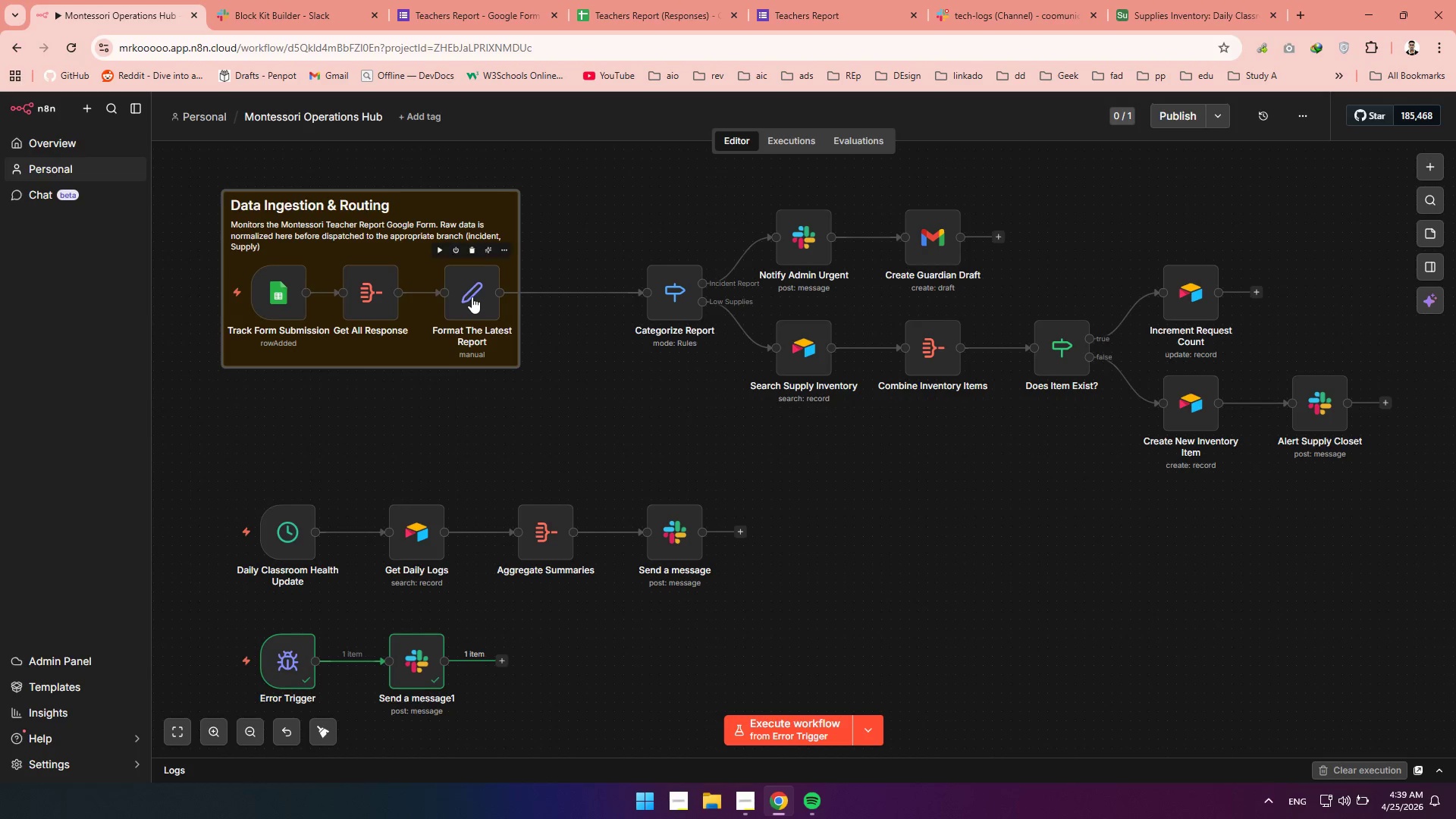 
left_click_drag(start_coordinate=[200, 156], to_coordinate=[600, 409])
 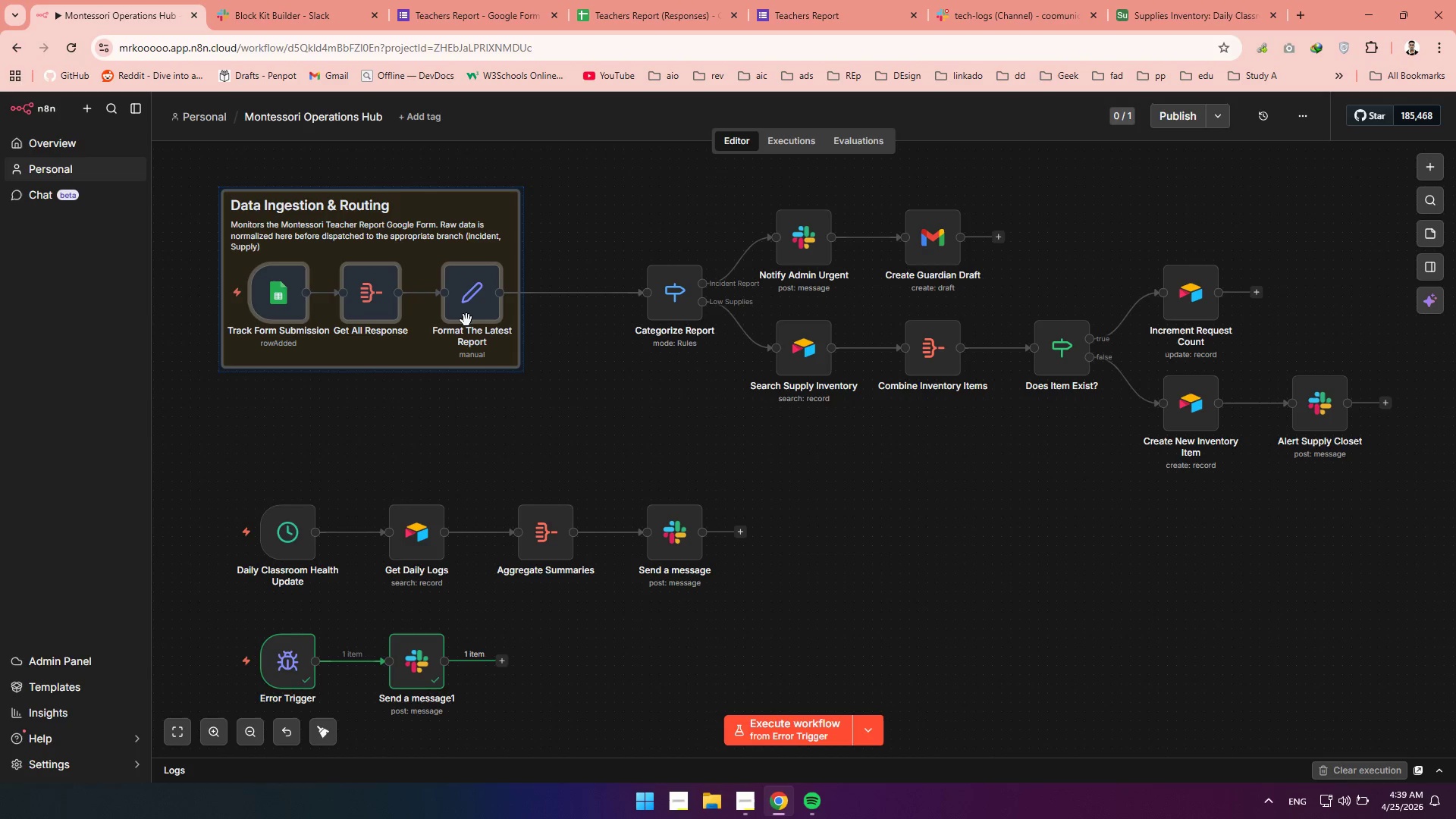 
left_click_drag(start_coordinate=[466, 320], to_coordinate=[357, 321])
 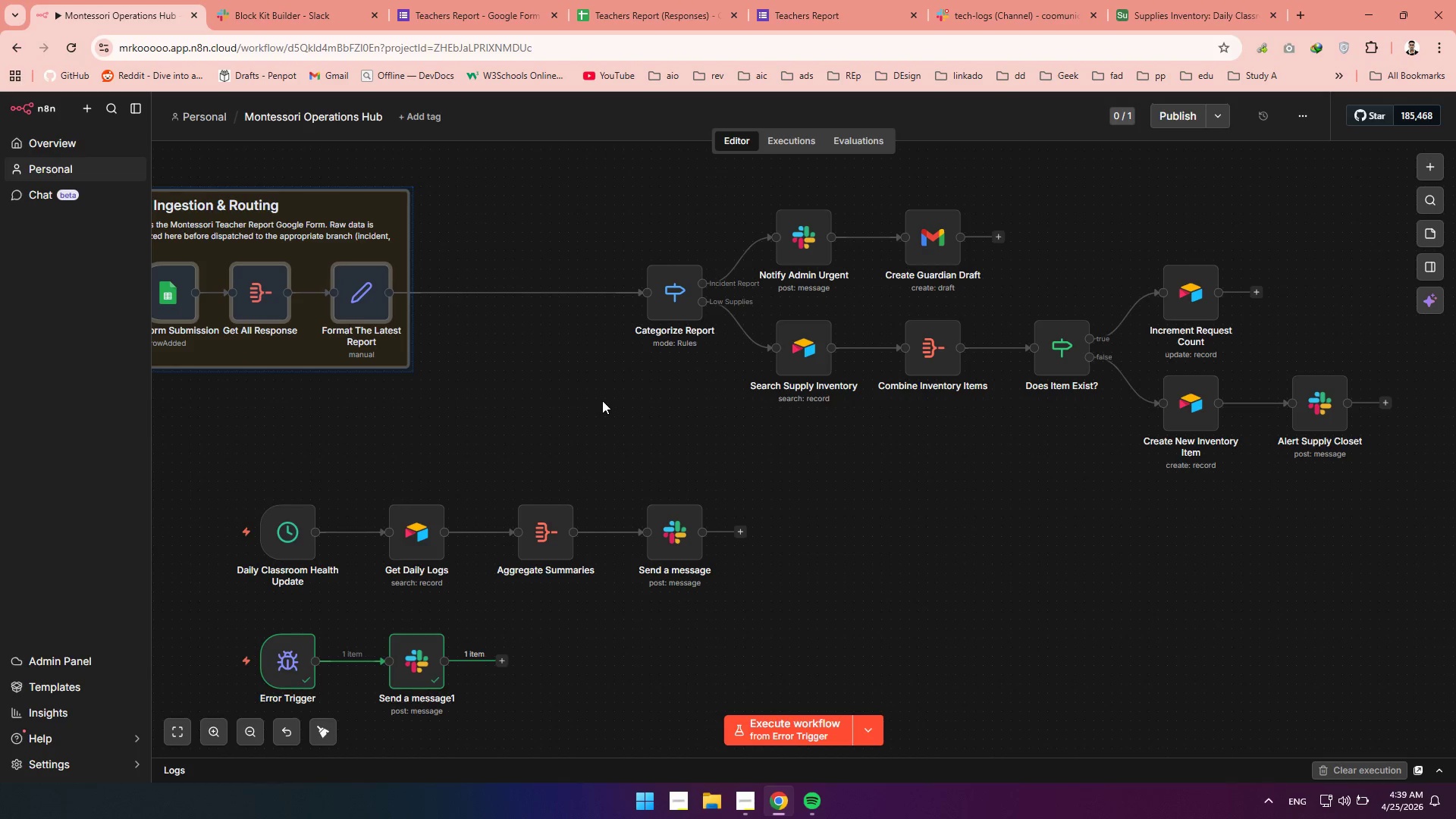 
left_click([602, 400])
 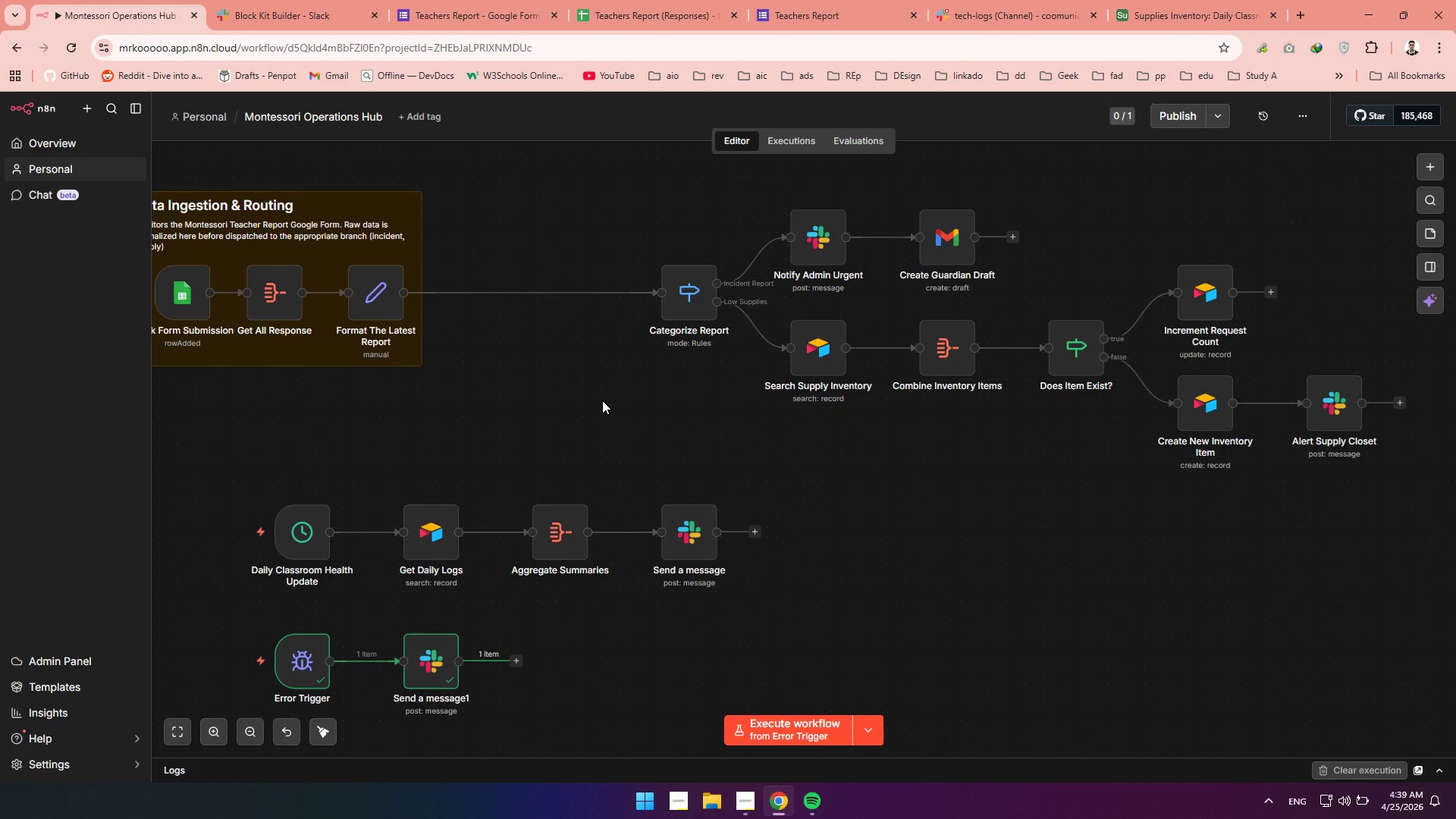 
wait(31.97)
 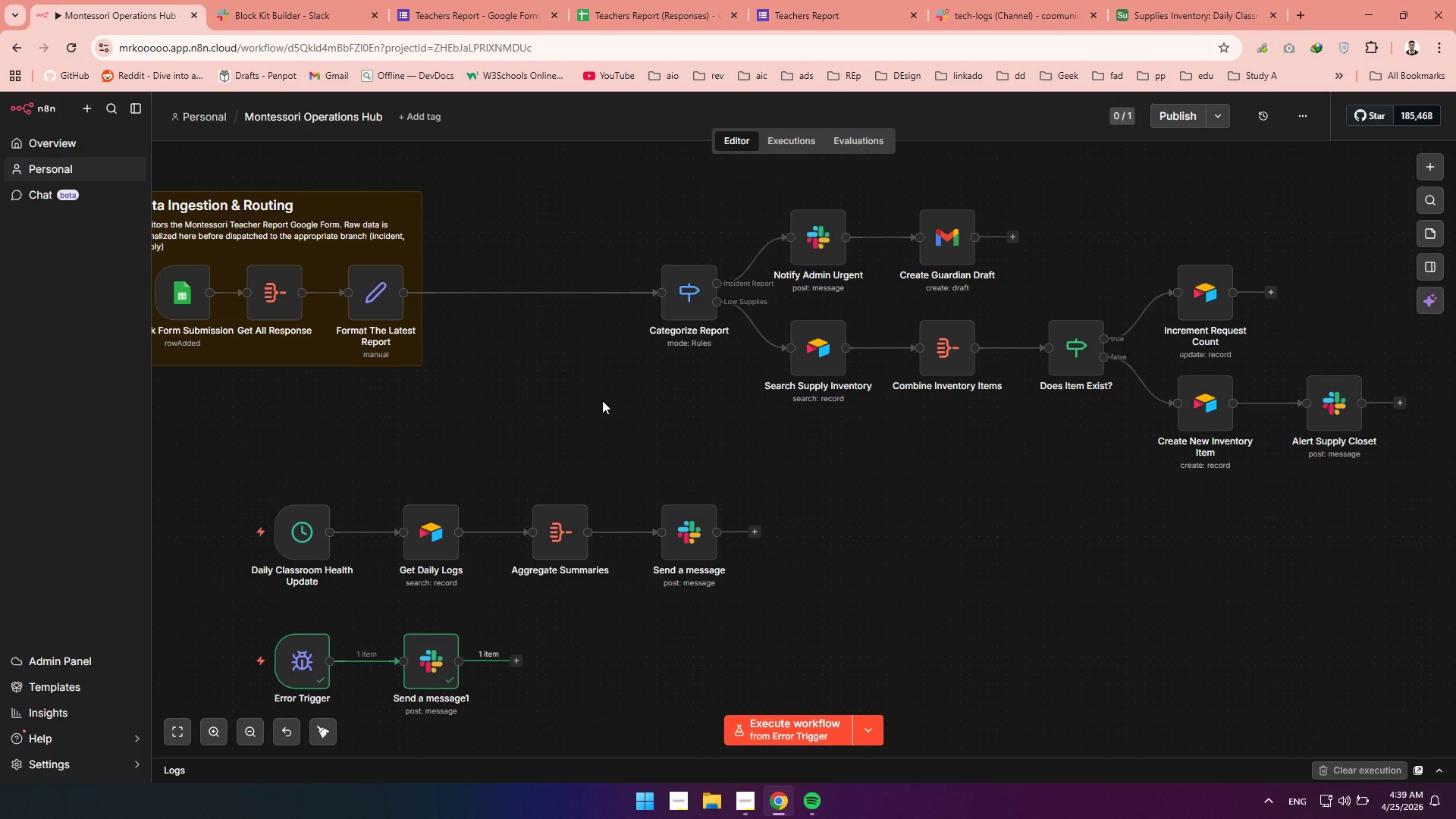 
left_click_drag(start_coordinate=[685, 300], to_coordinate=[462, 295])
 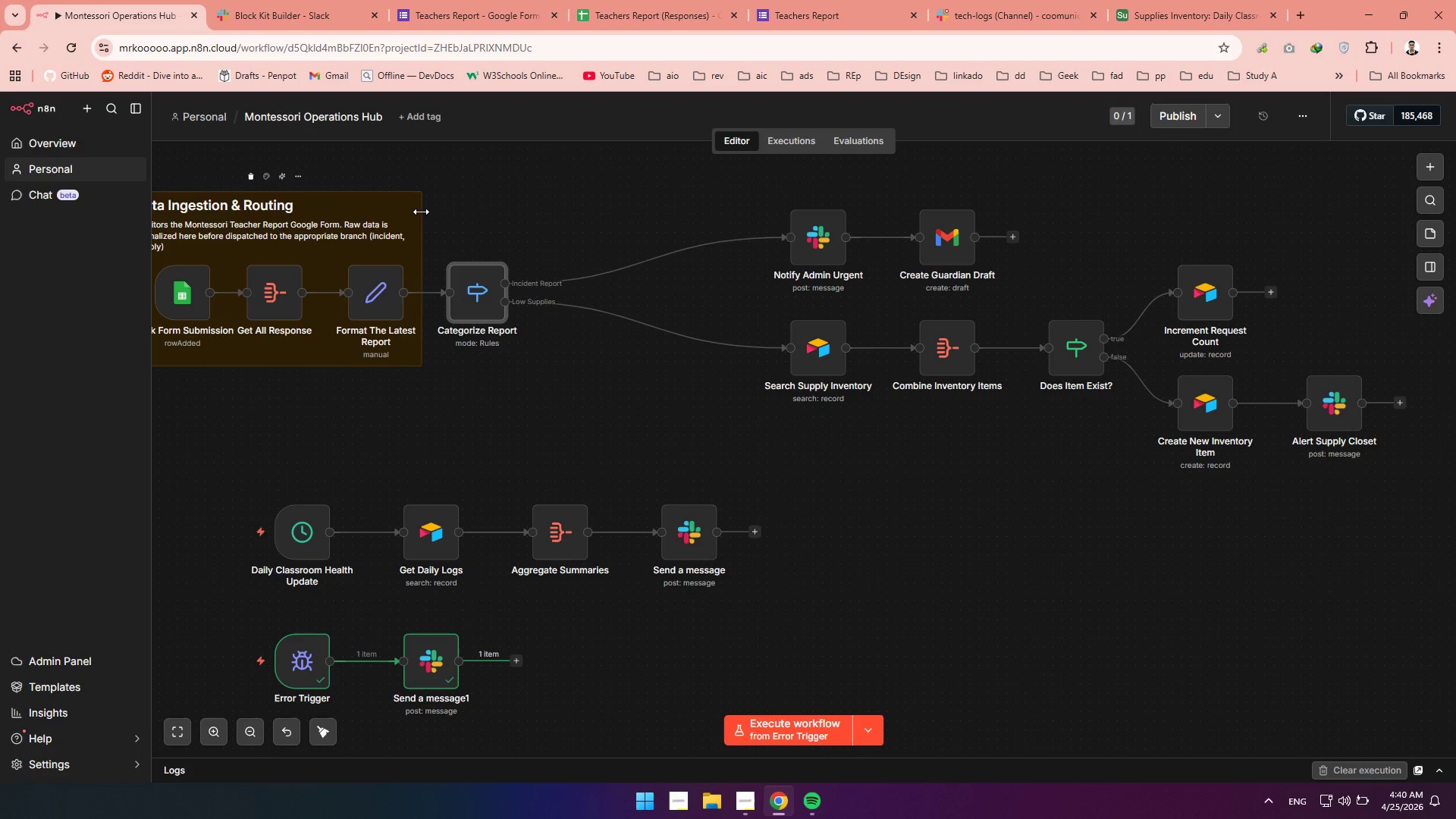 
left_click([421, 212])
 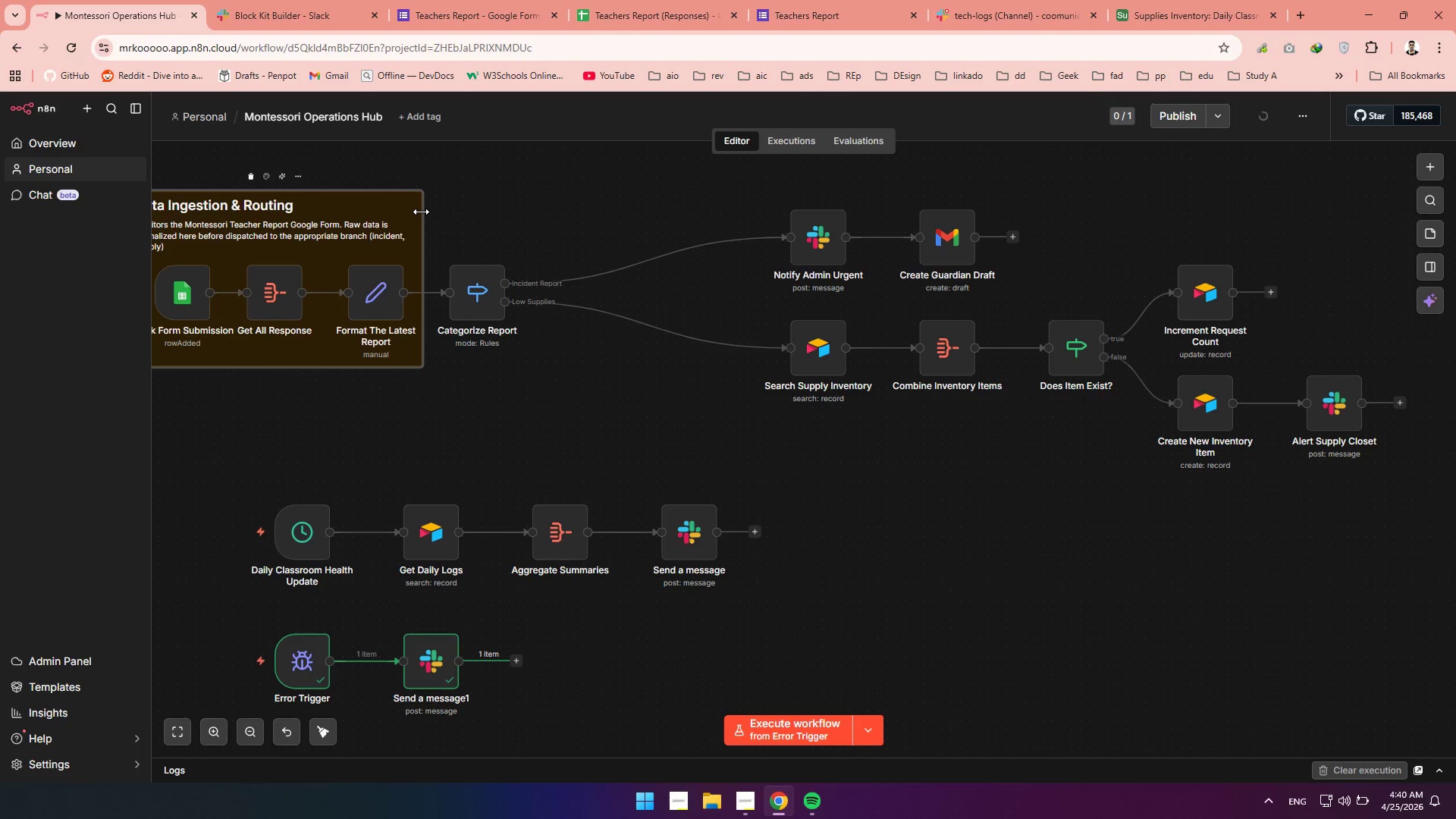 
left_click_drag(start_coordinate=[421, 212], to_coordinate=[531, 229])
 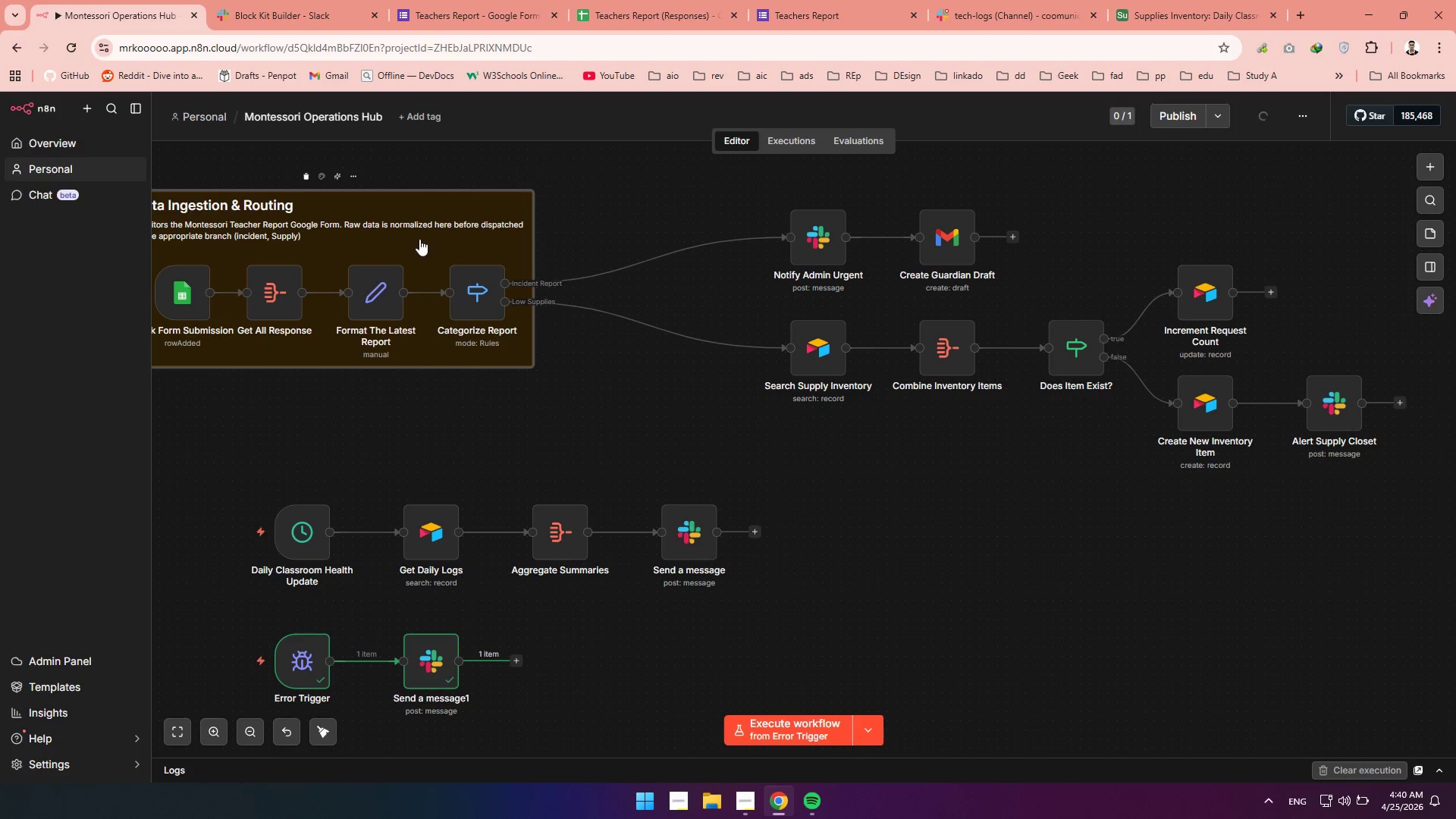 
left_click_drag(start_coordinate=[419, 239], to_coordinate=[441, 241])
 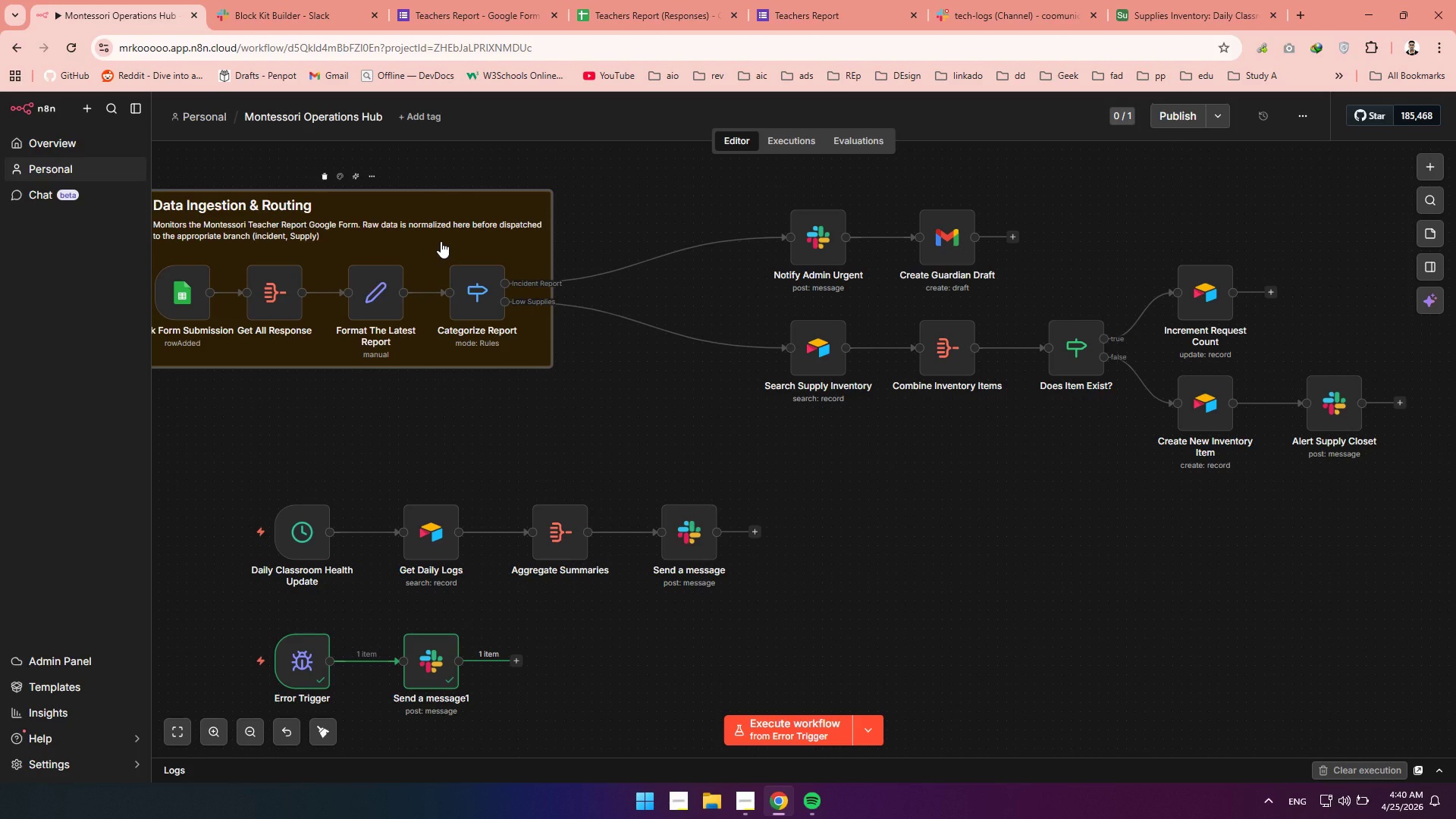 
key(Control+Z)
 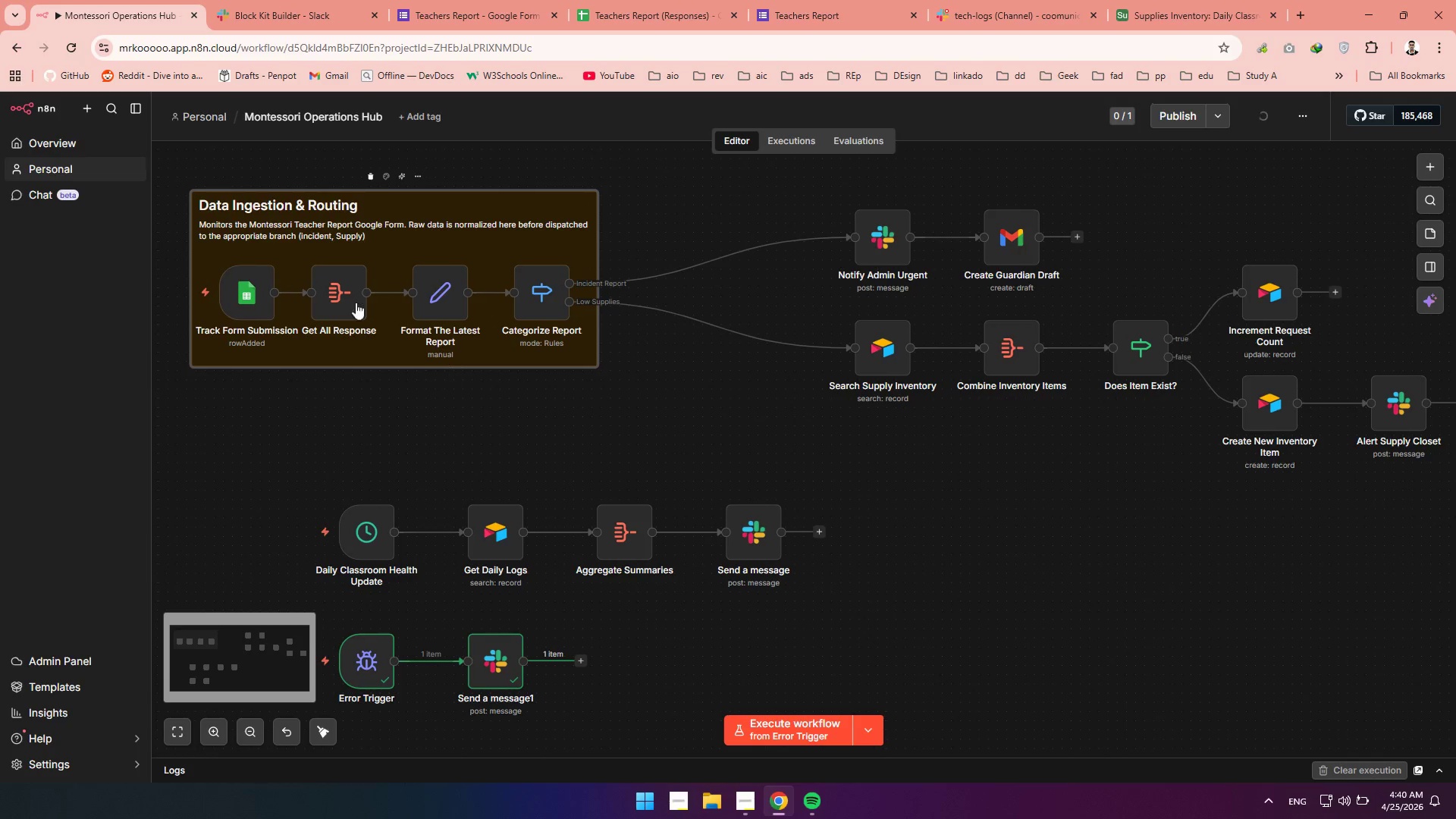 
left_click_drag(start_coordinate=[180, 163], to_coordinate=[670, 420])
 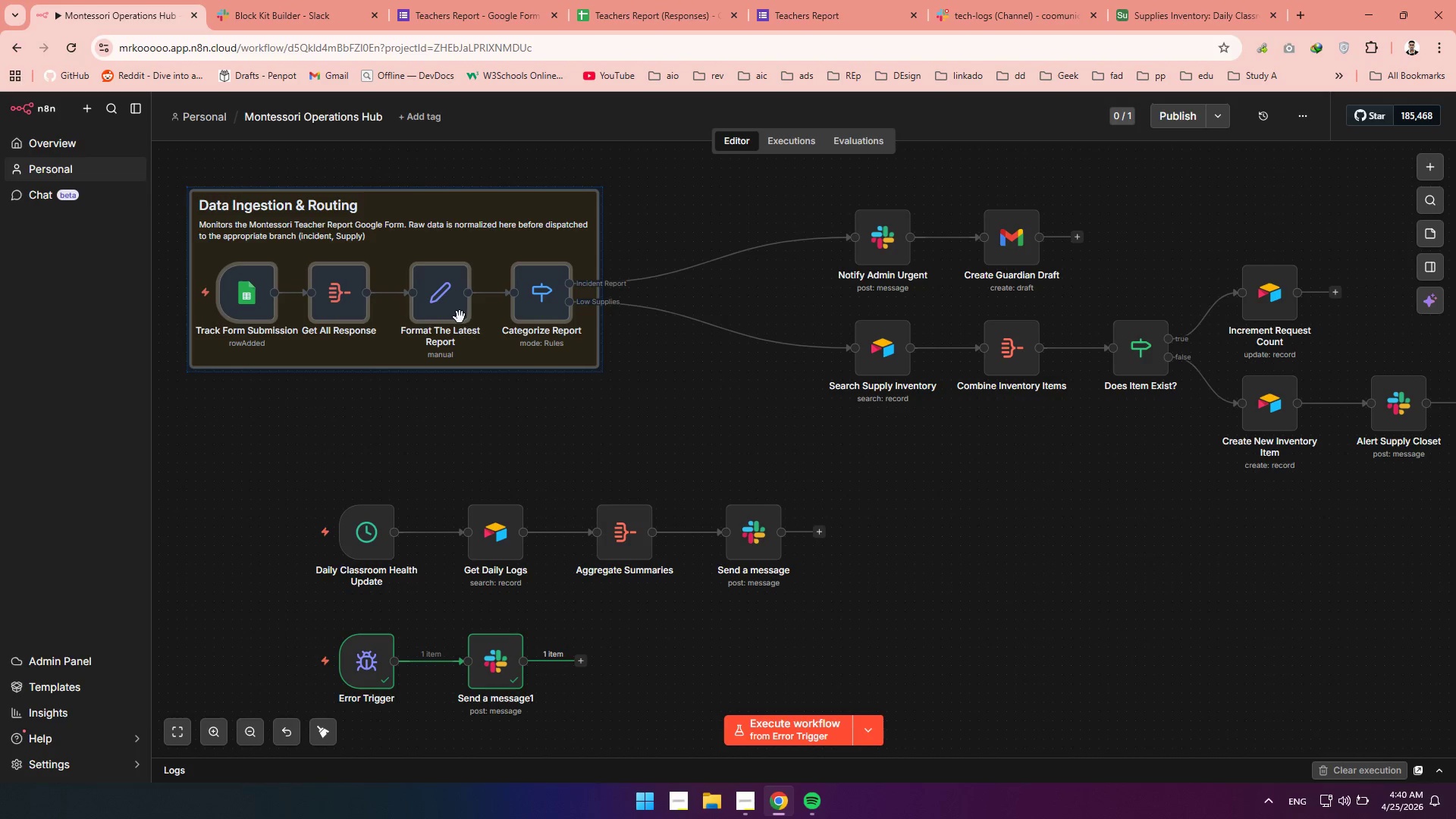 
left_click_drag(start_coordinate=[460, 317], to_coordinate=[619, 312])
 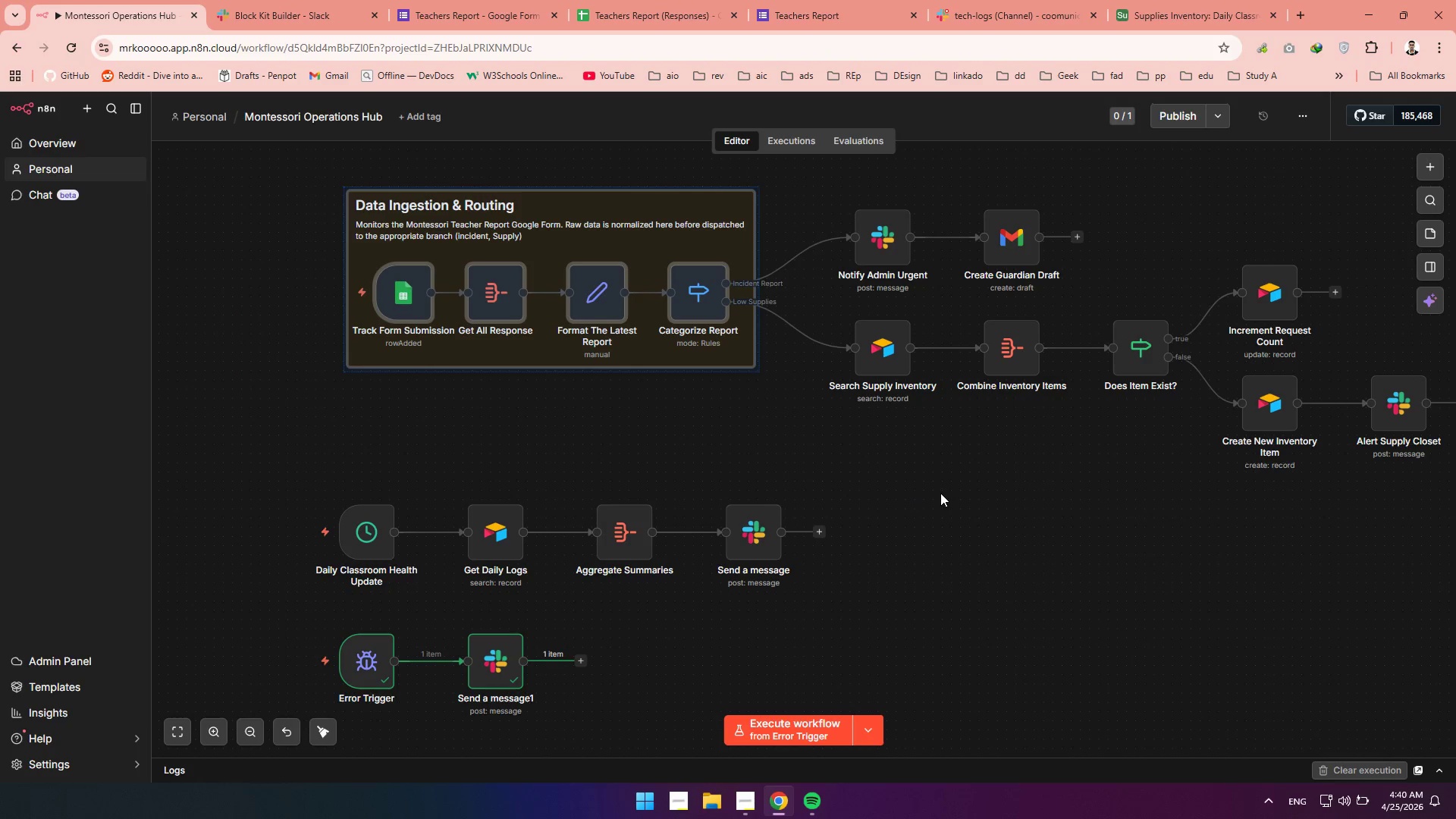 
left_click([940, 493])
 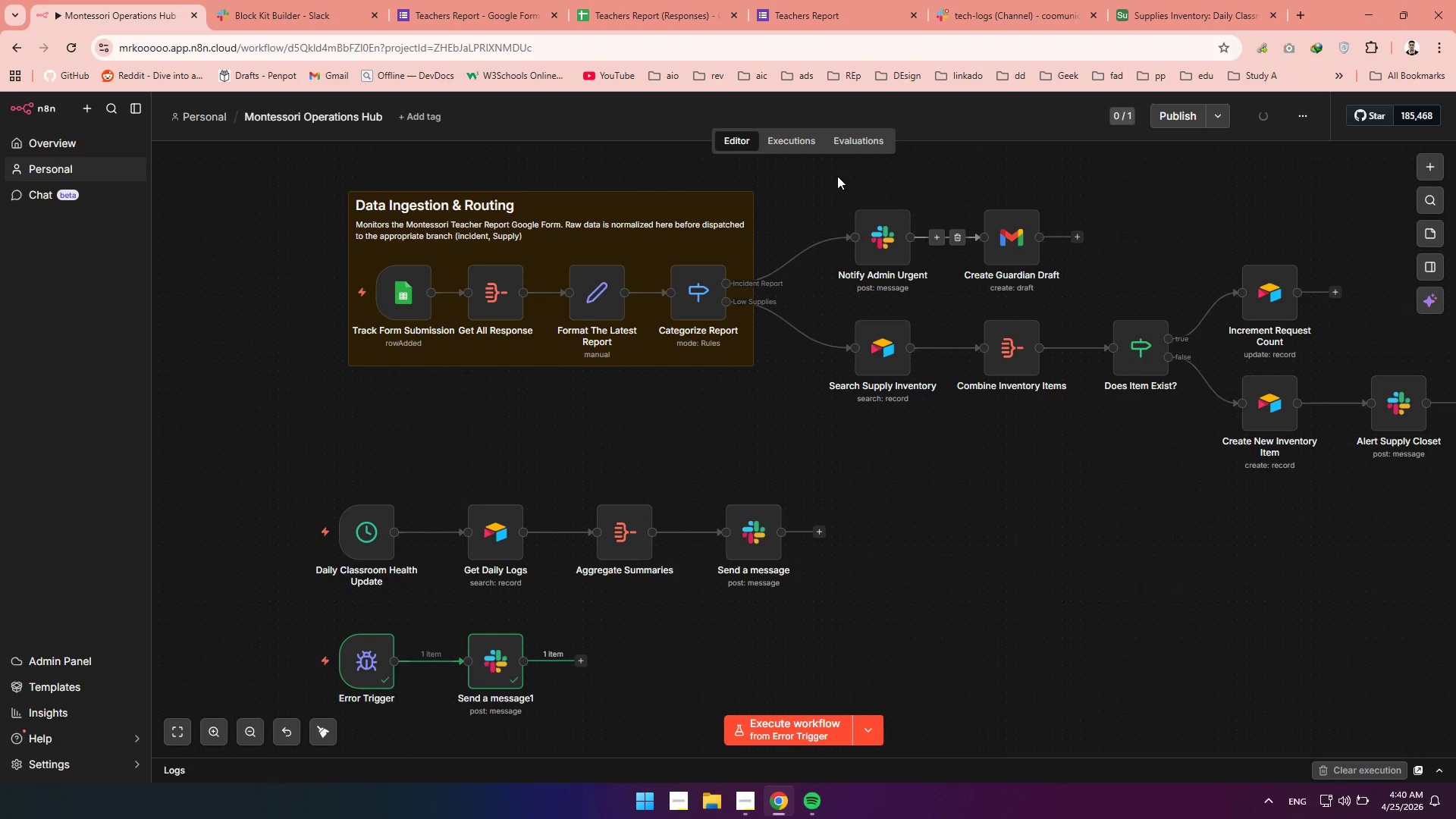 
left_click_drag(start_coordinate=[823, 179], to_coordinate=[1086, 284])
 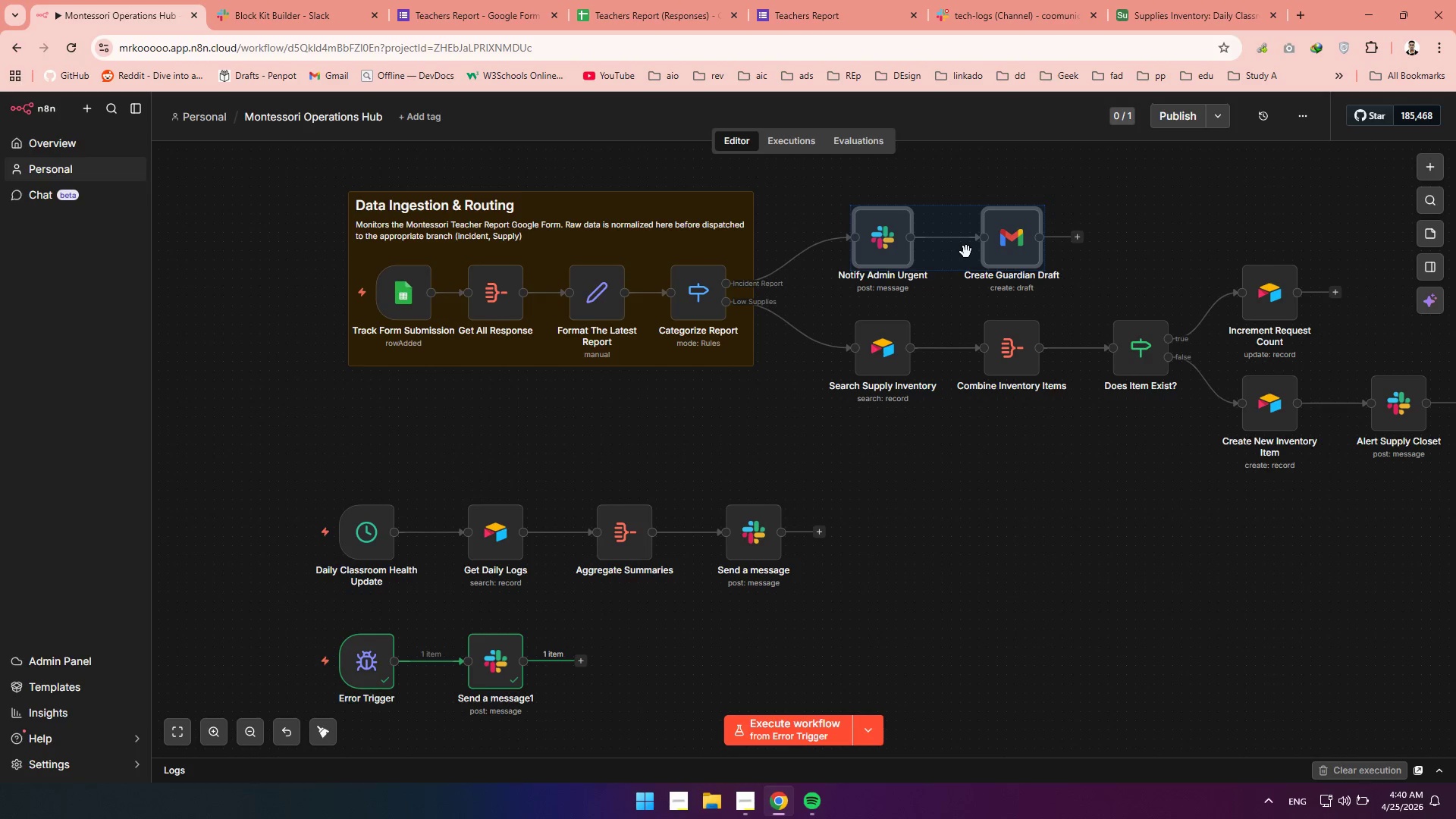 
left_click_drag(start_coordinate=[966, 252], to_coordinate=[987, 212])
 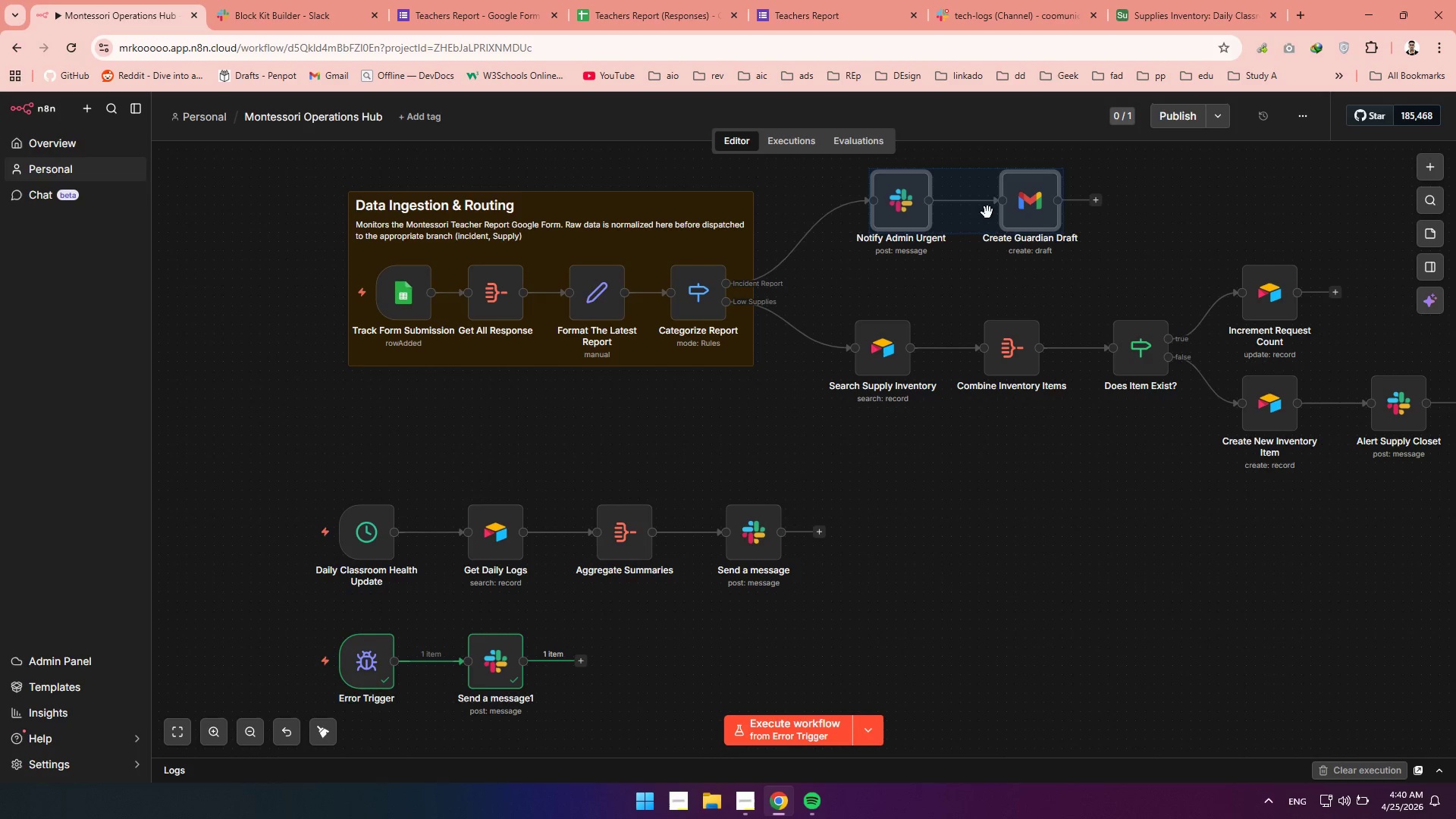 
left_click_drag(start_coordinate=[987, 212], to_coordinate=[1003, 201])
 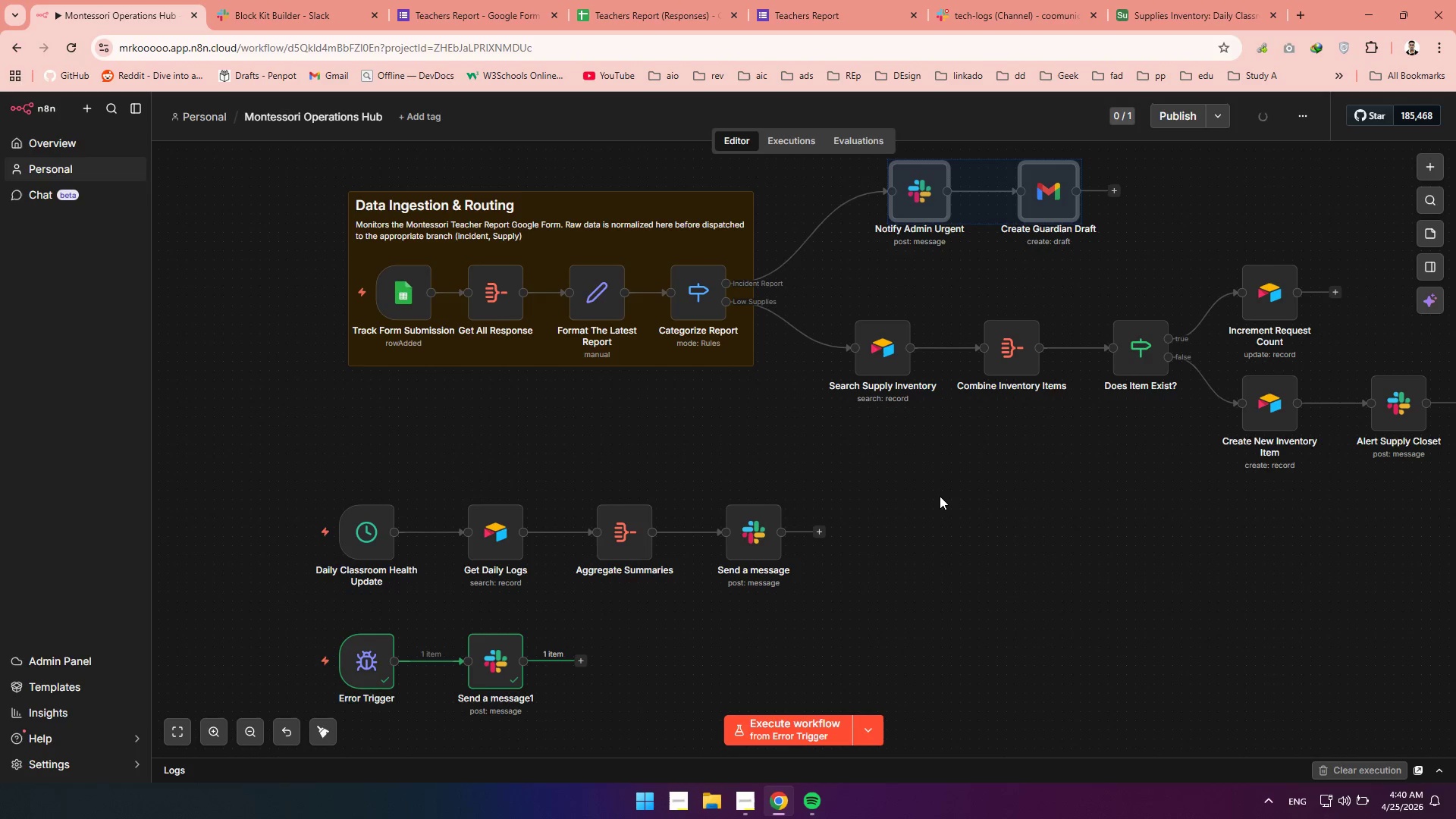 
left_click([940, 496])
 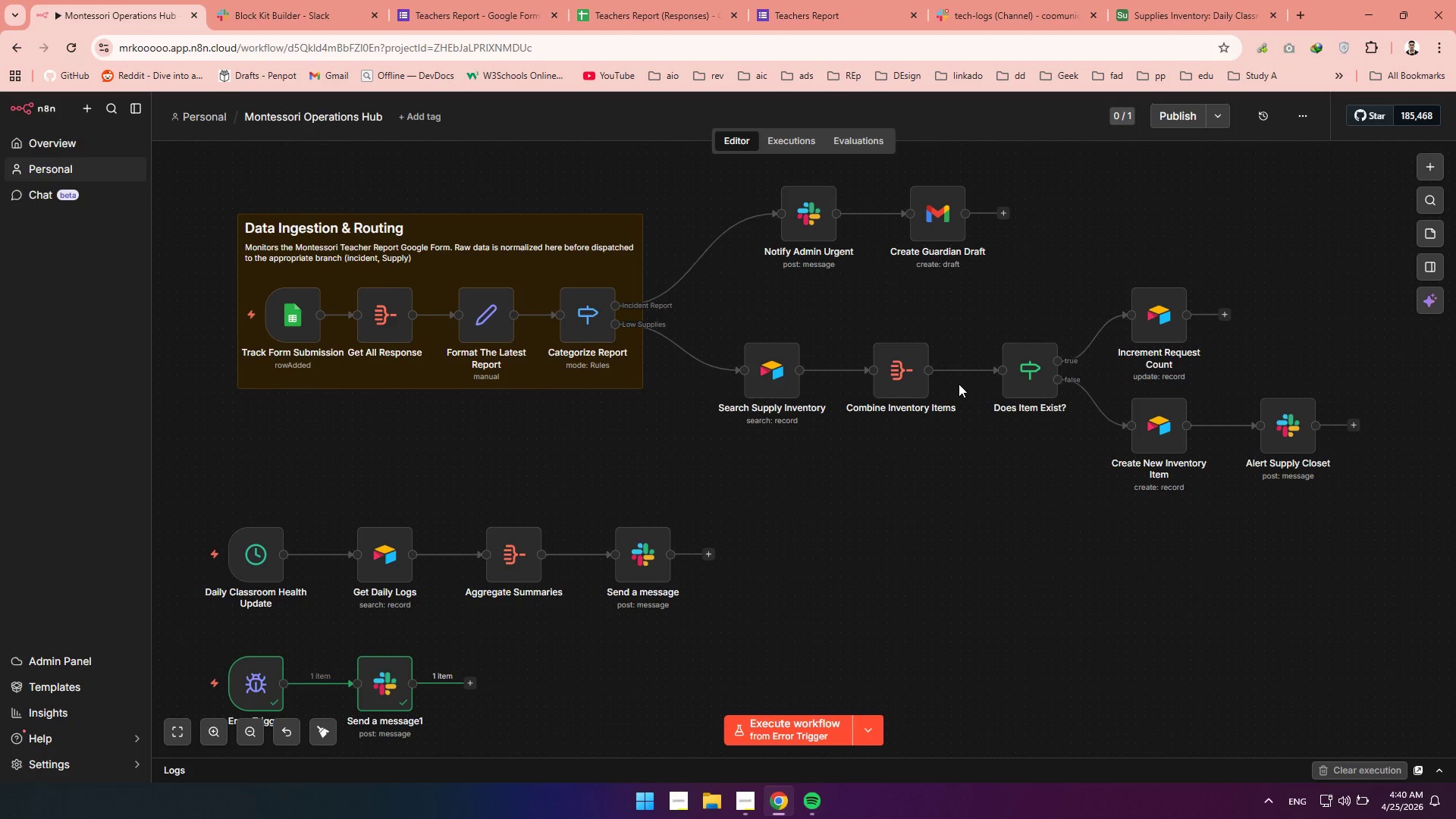 
wait(6.31)
 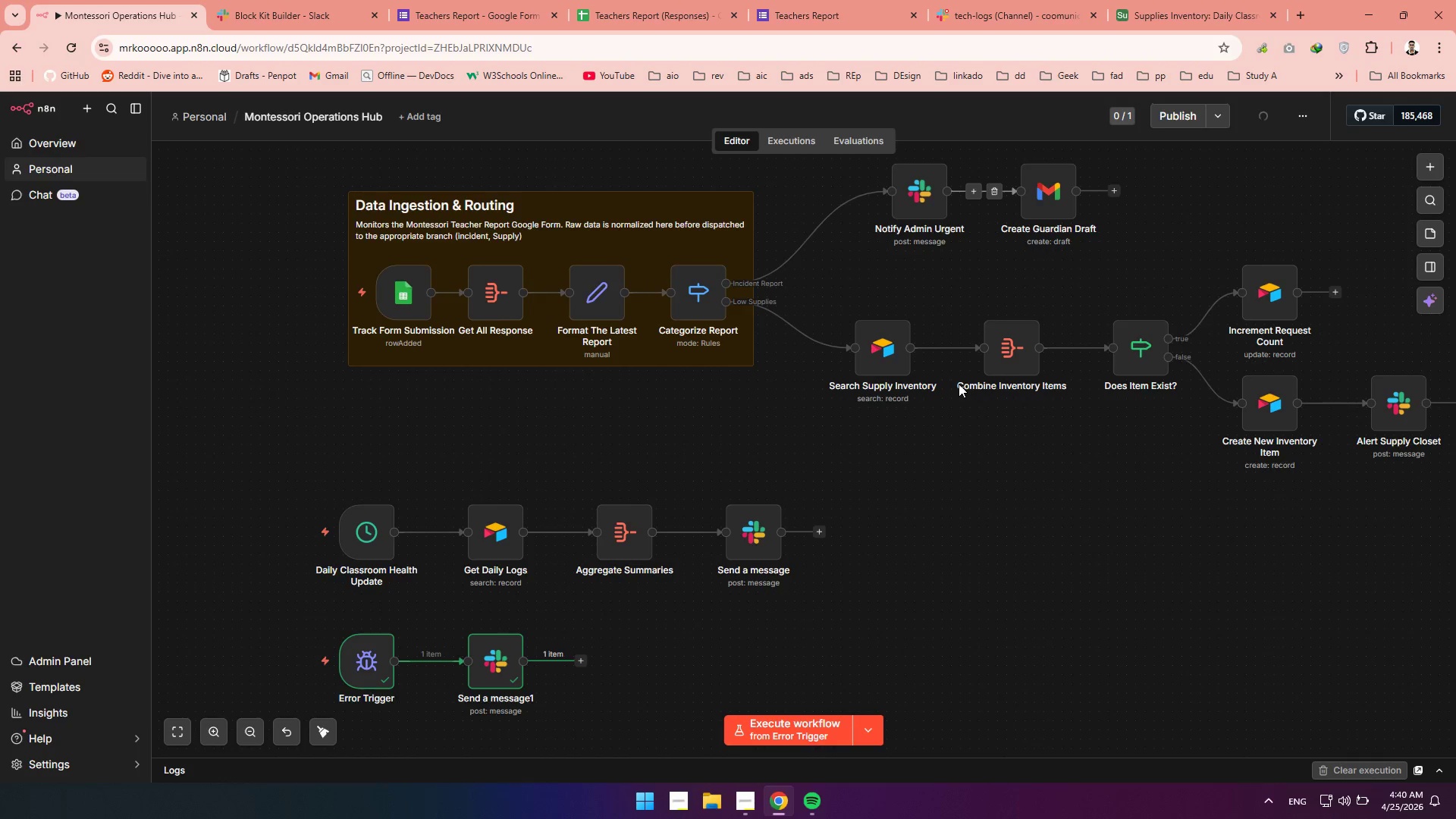 
left_click([1437, 230])
 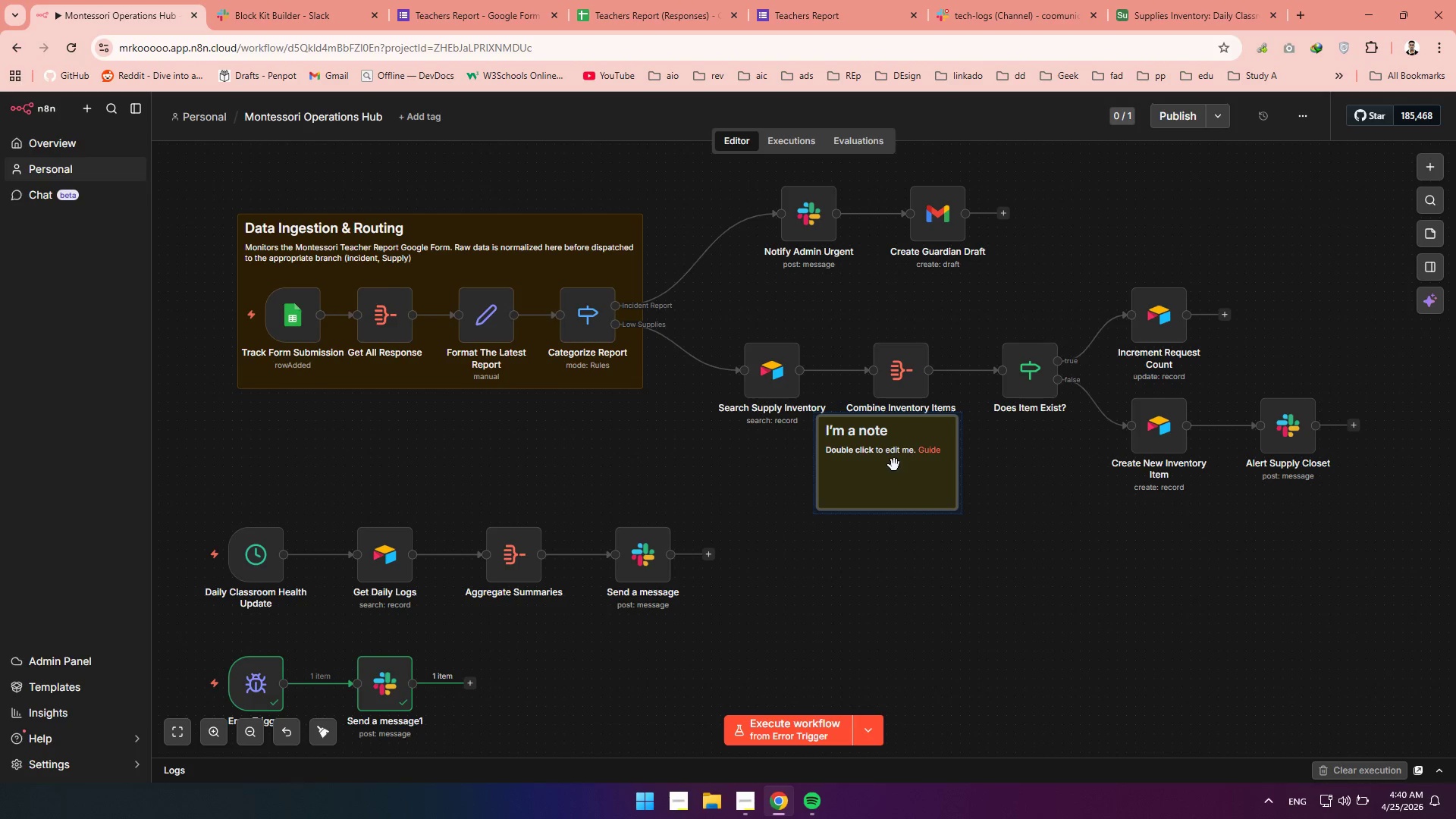 
left_click_drag(start_coordinate=[891, 467], to_coordinate=[880, 544])
 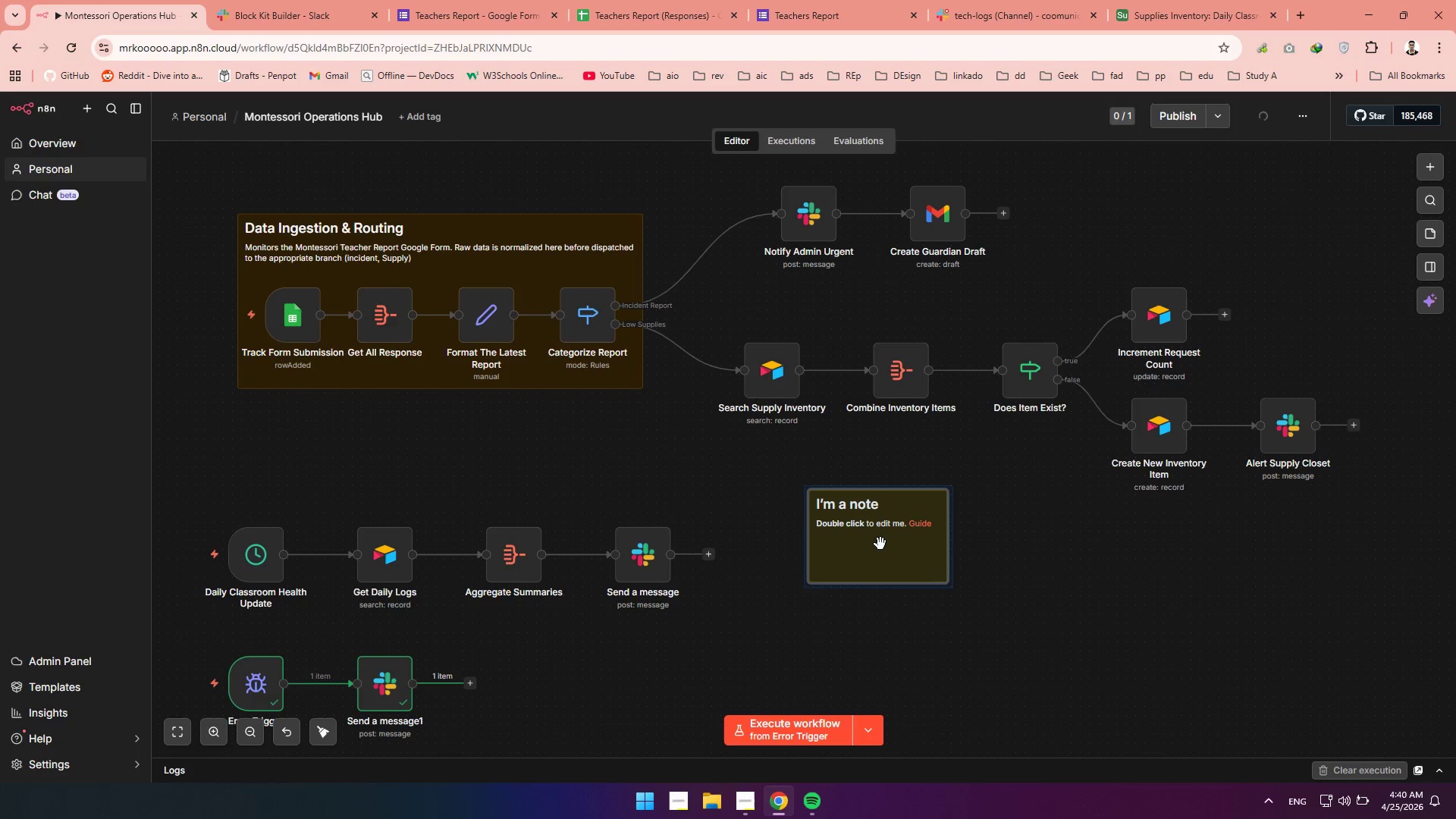 
left_click([880, 544])
 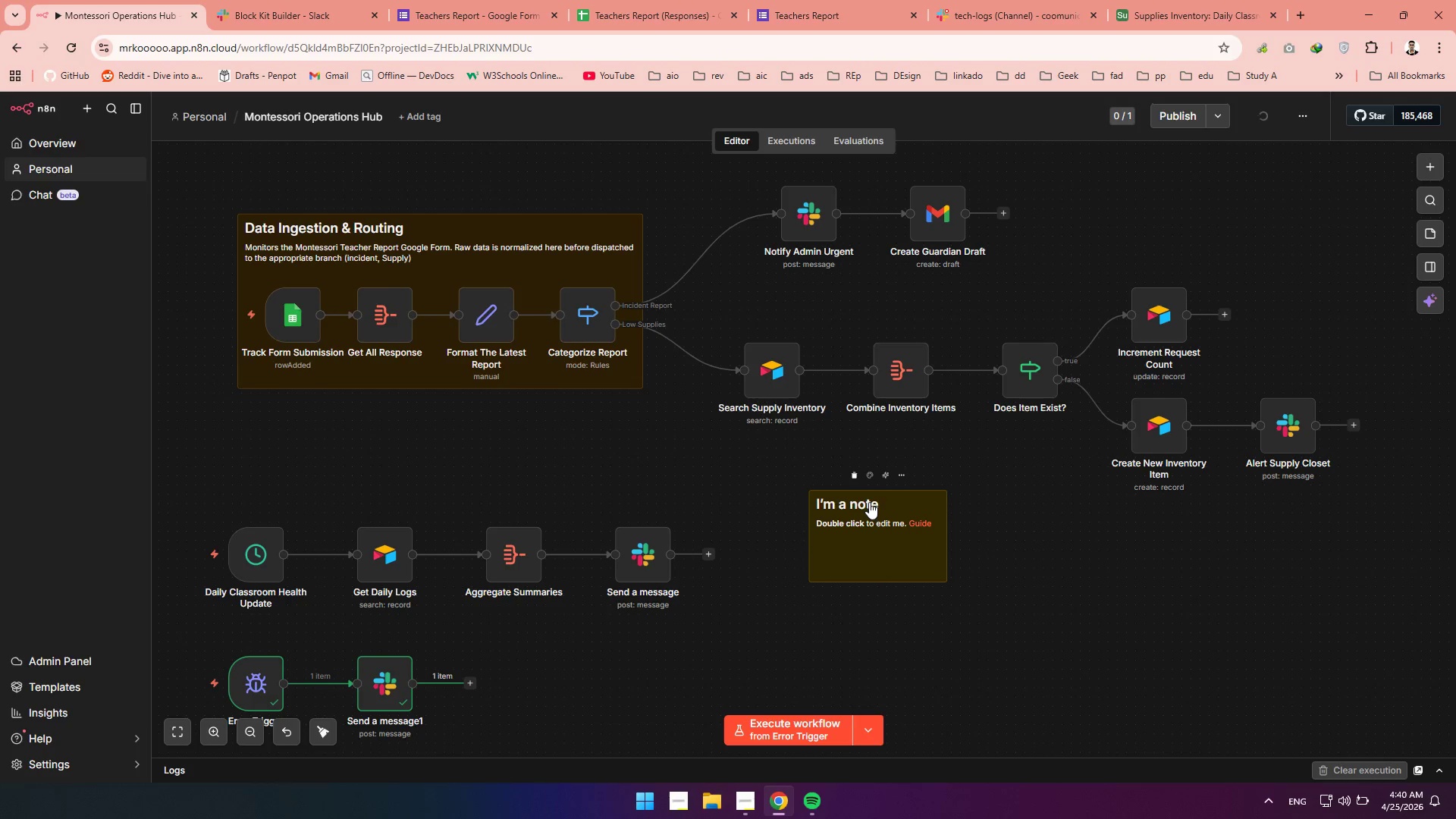 
double_click([869, 502])
 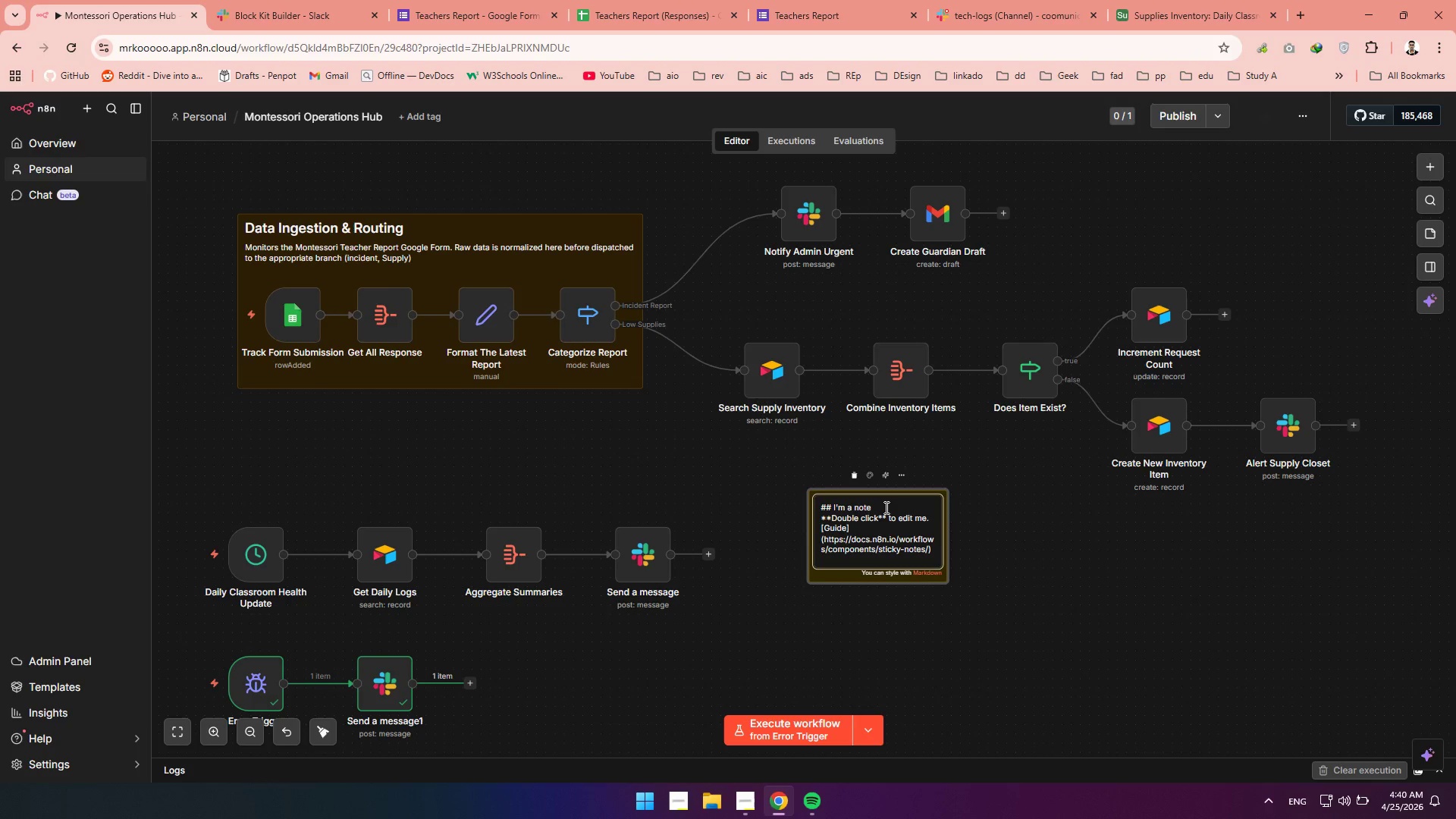 
left_click_drag(start_coordinate=[885, 507], to_coordinate=[833, 507])
 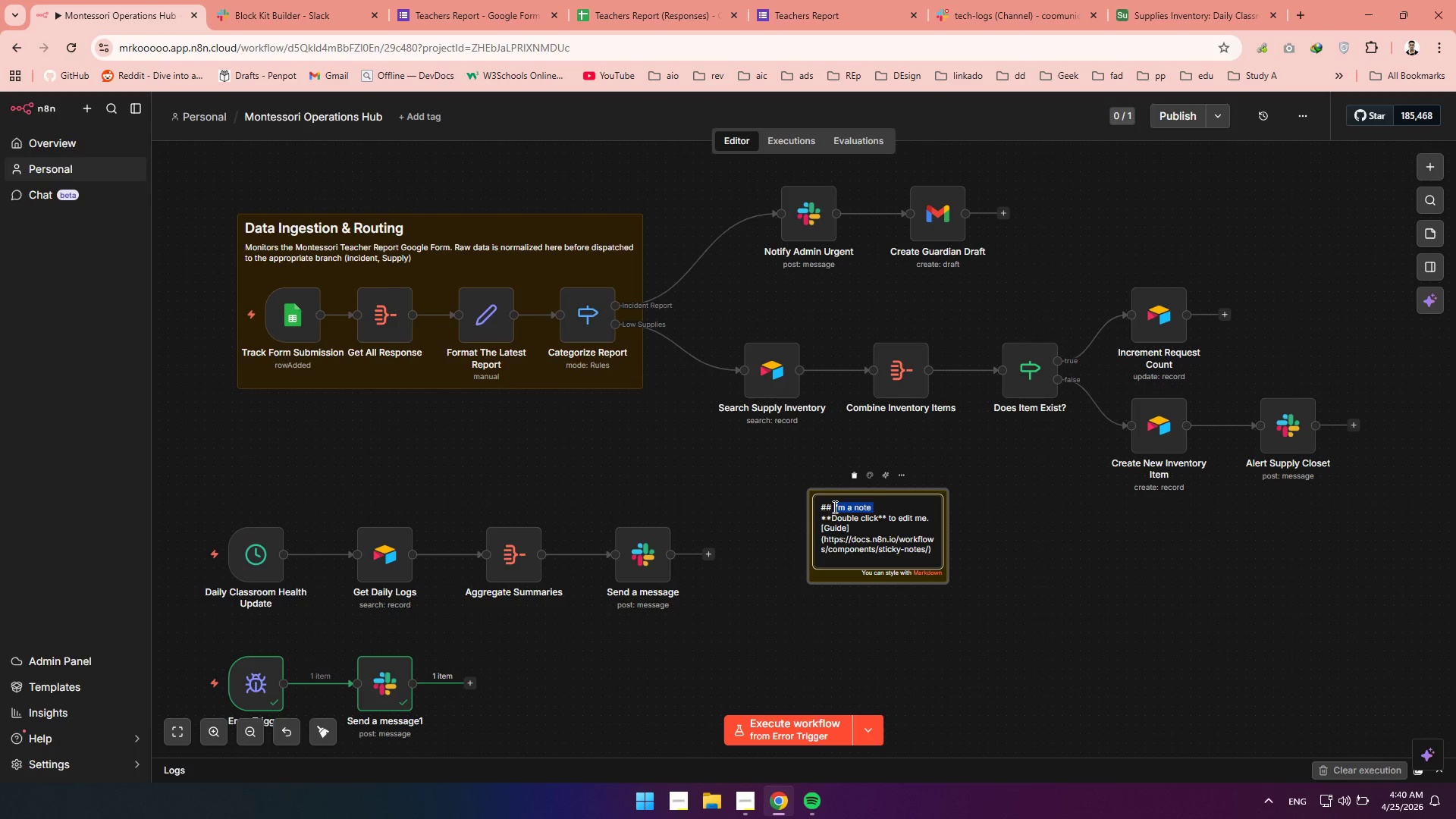 
wait(6.94)
 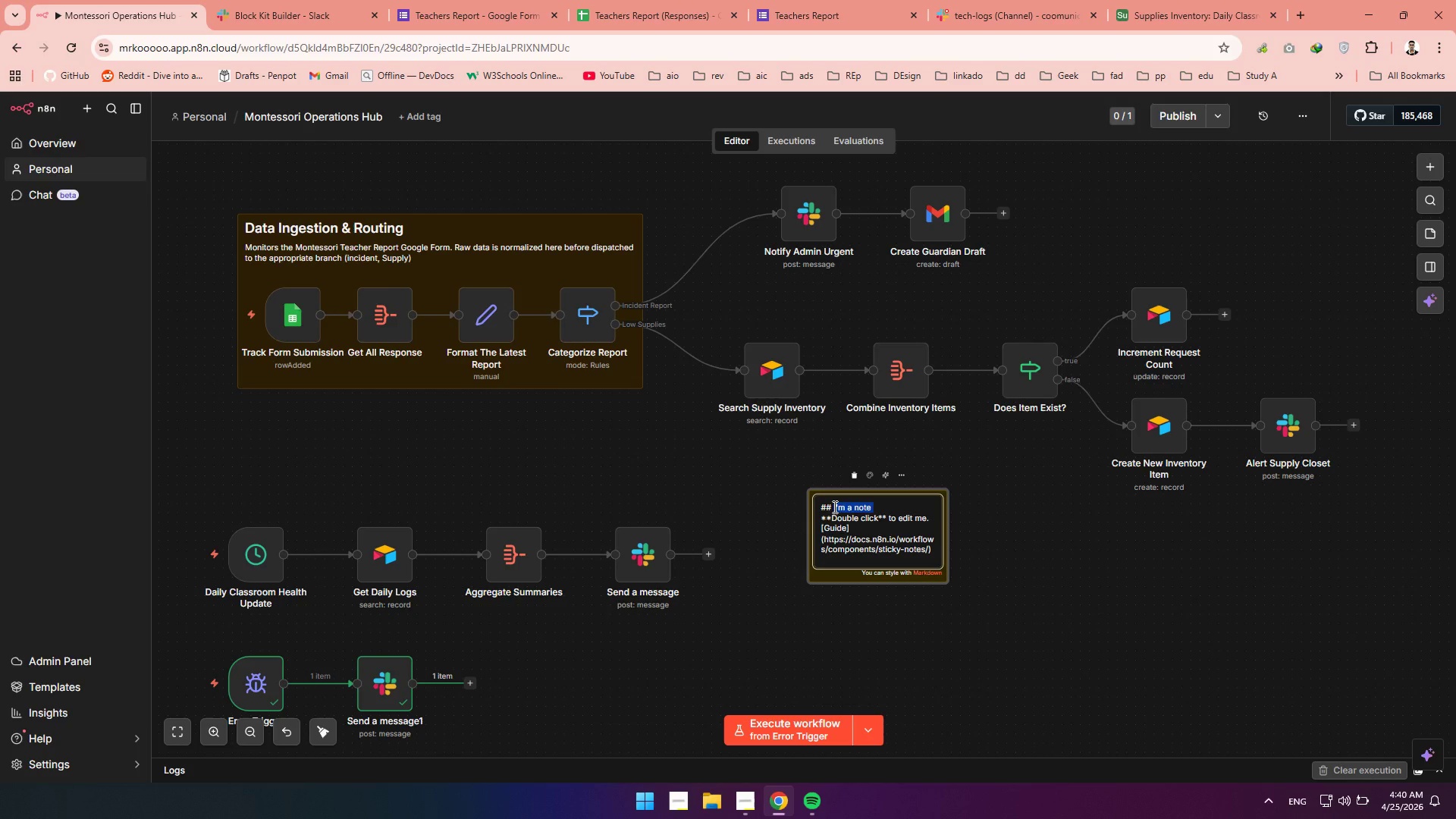 
type(Incident anagment)
key(Backspace)
key(Backspace)
key(Backspace)
key(Backspace)
key(Backspace)
key(Backspace)
key(Backspace)
key(Backspace)
type(Mangment )
 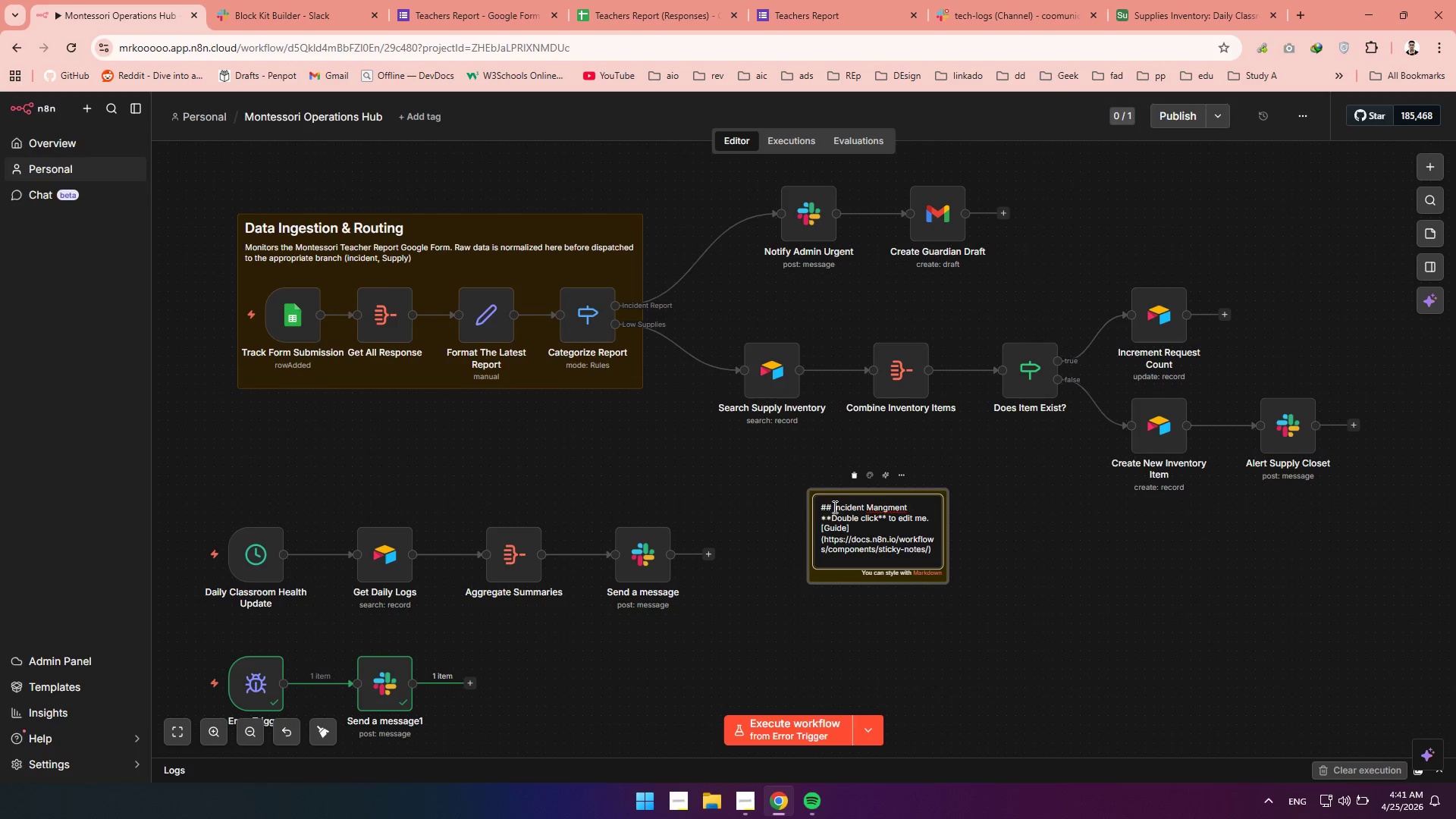 
left_click([886, 509])
 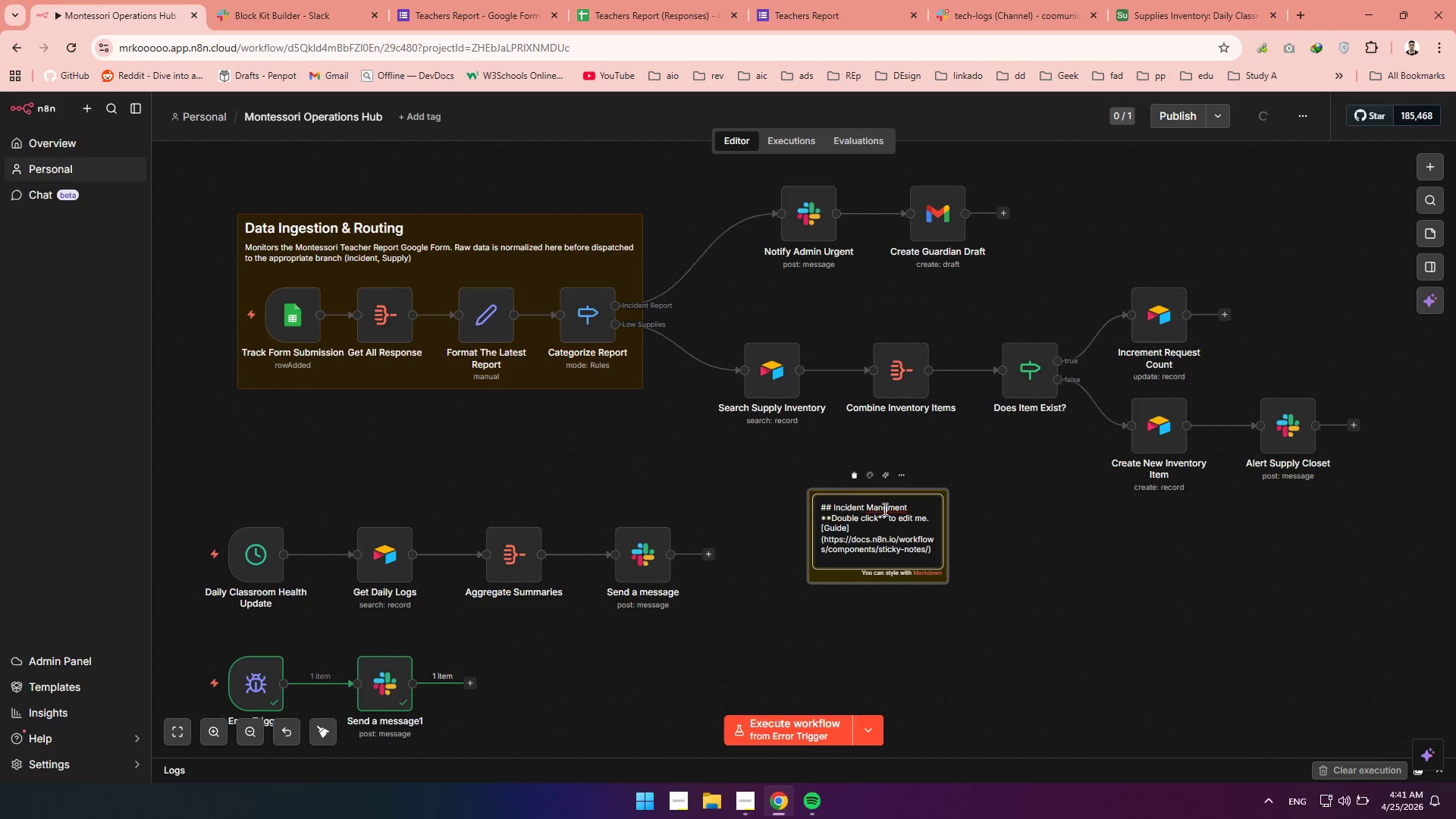 
left_click([883, 509])
 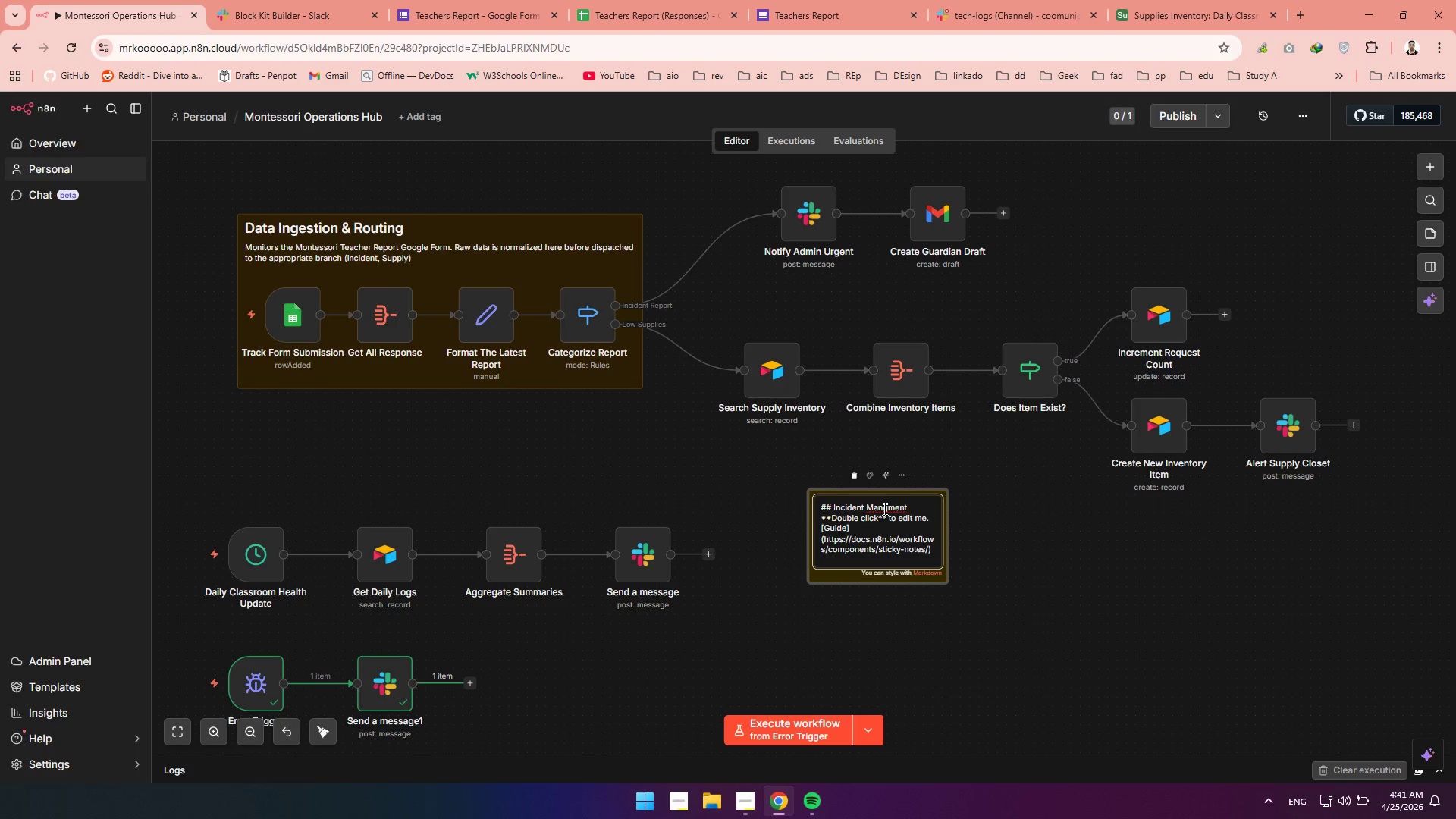 
key(A)
 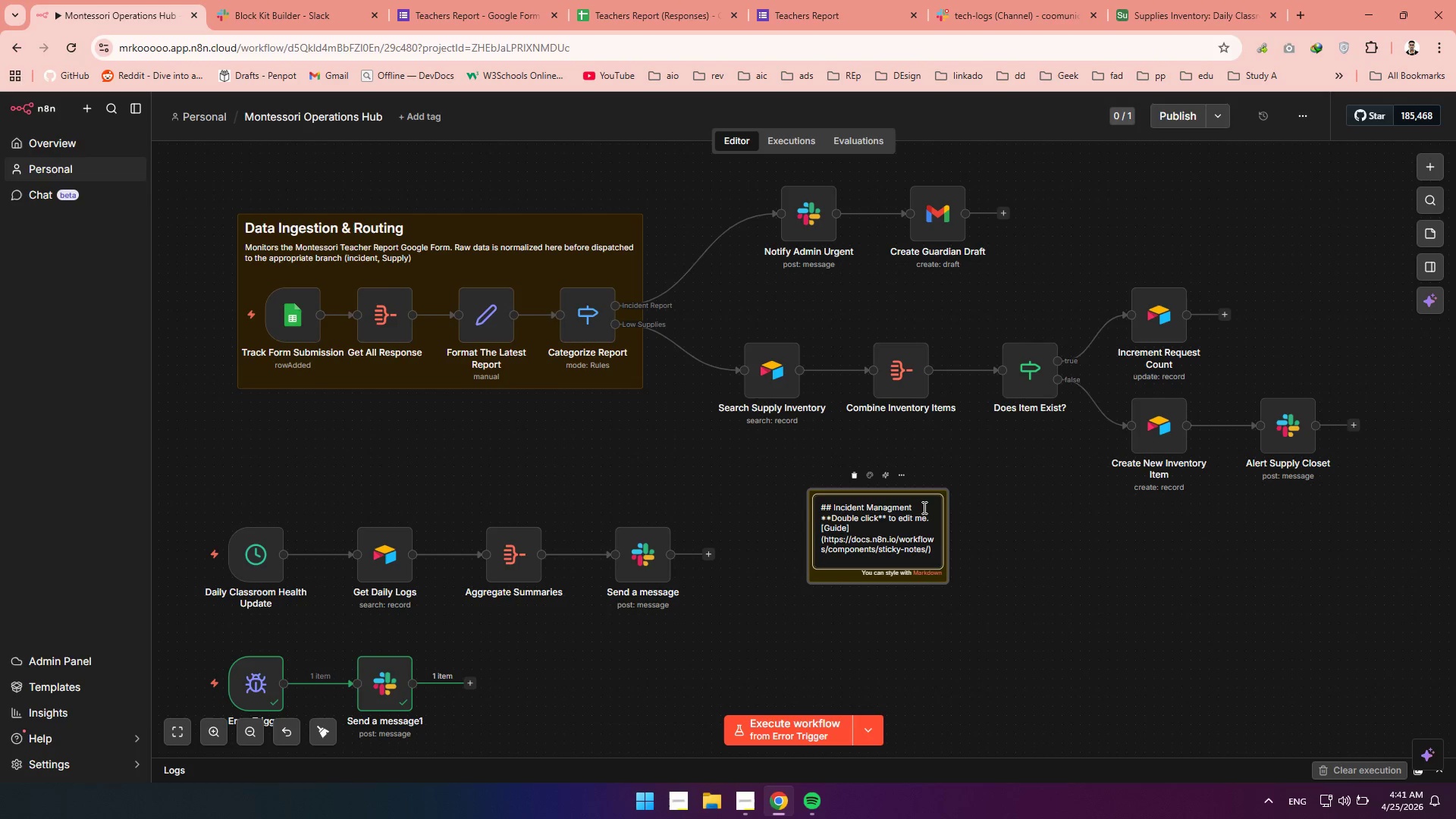 
left_click([923, 507])
 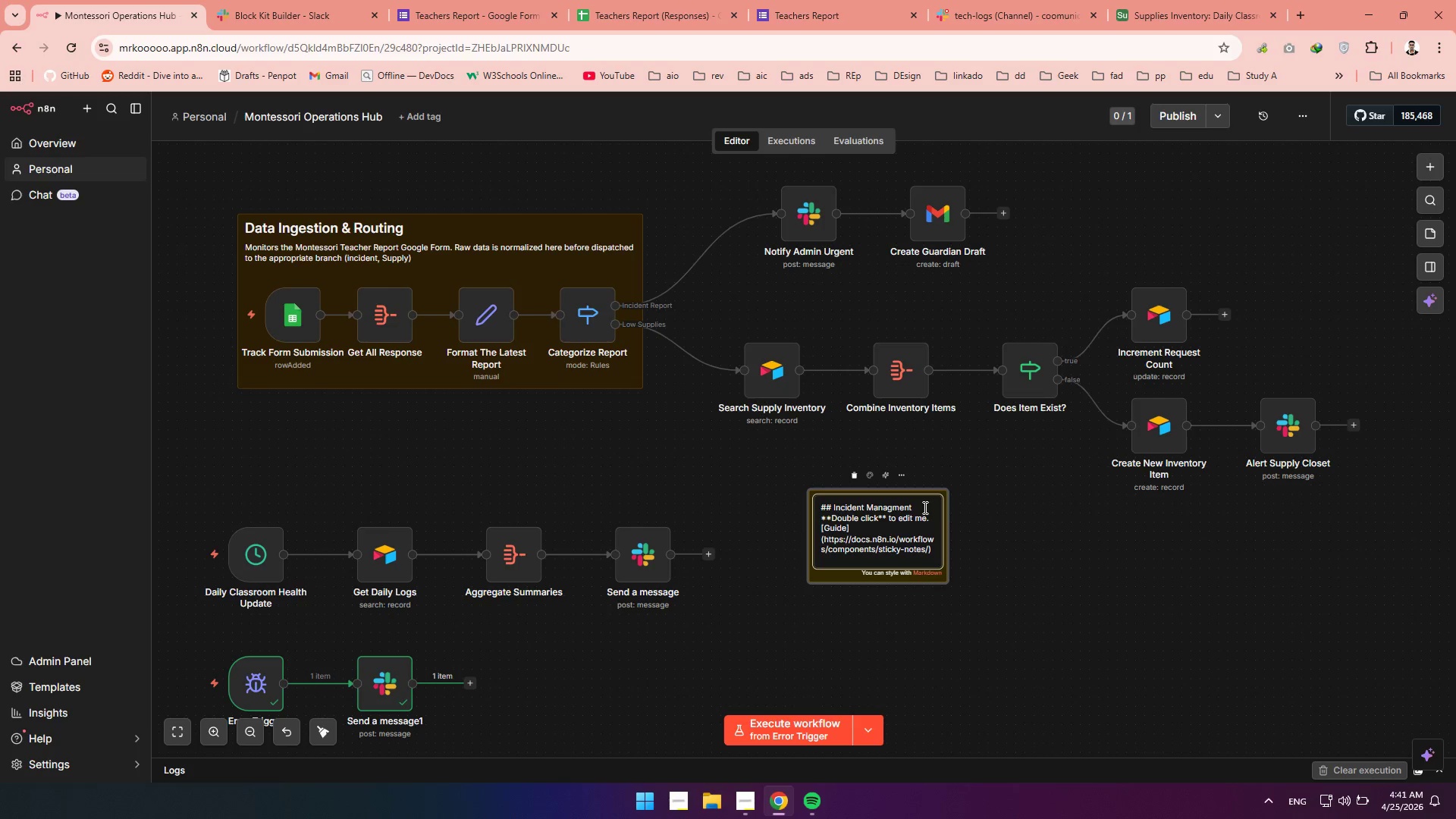 
wait(24.58)
 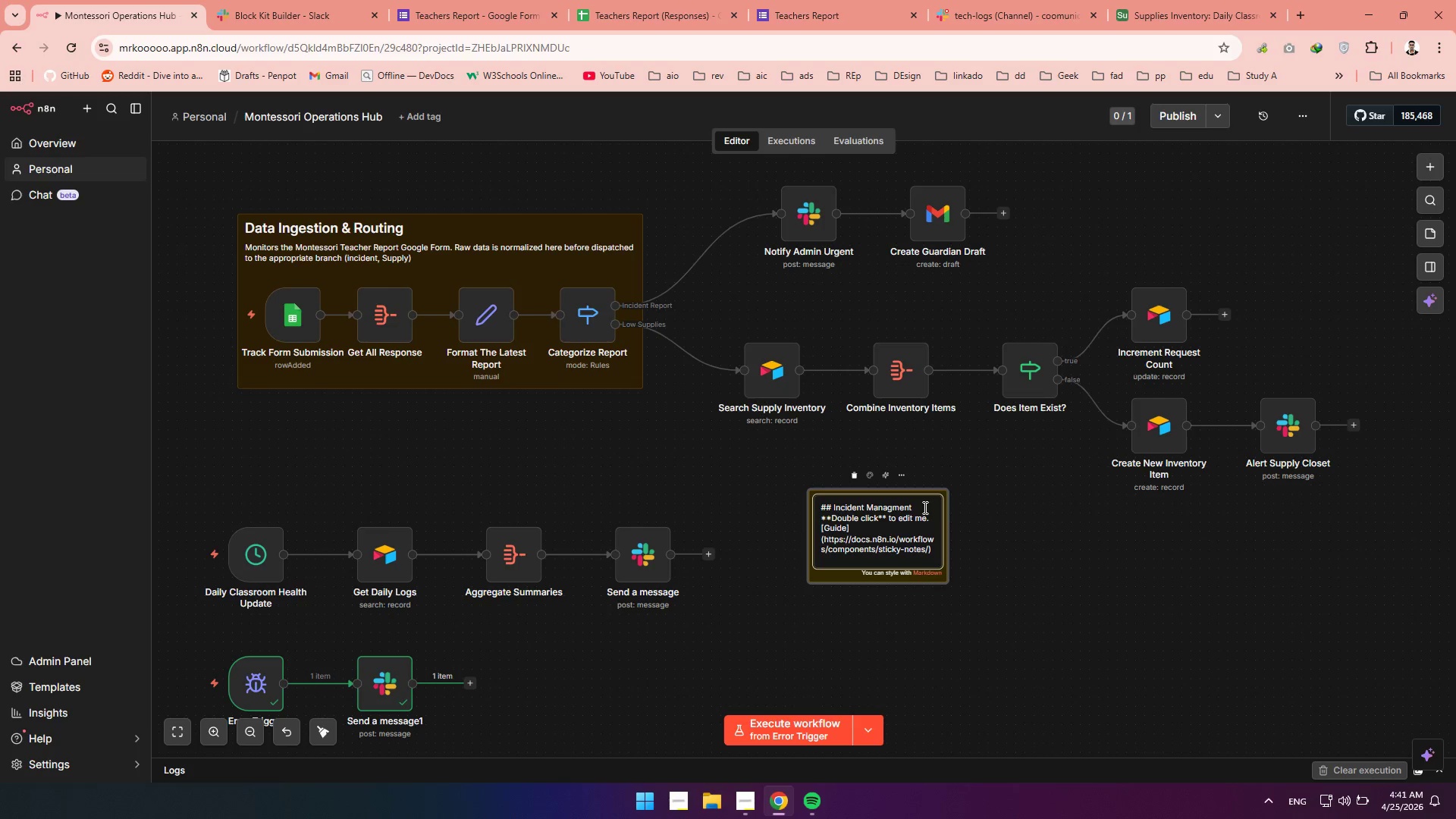 
left_click_drag(start_coordinate=[934, 551], to_coordinate=[821, 519])
 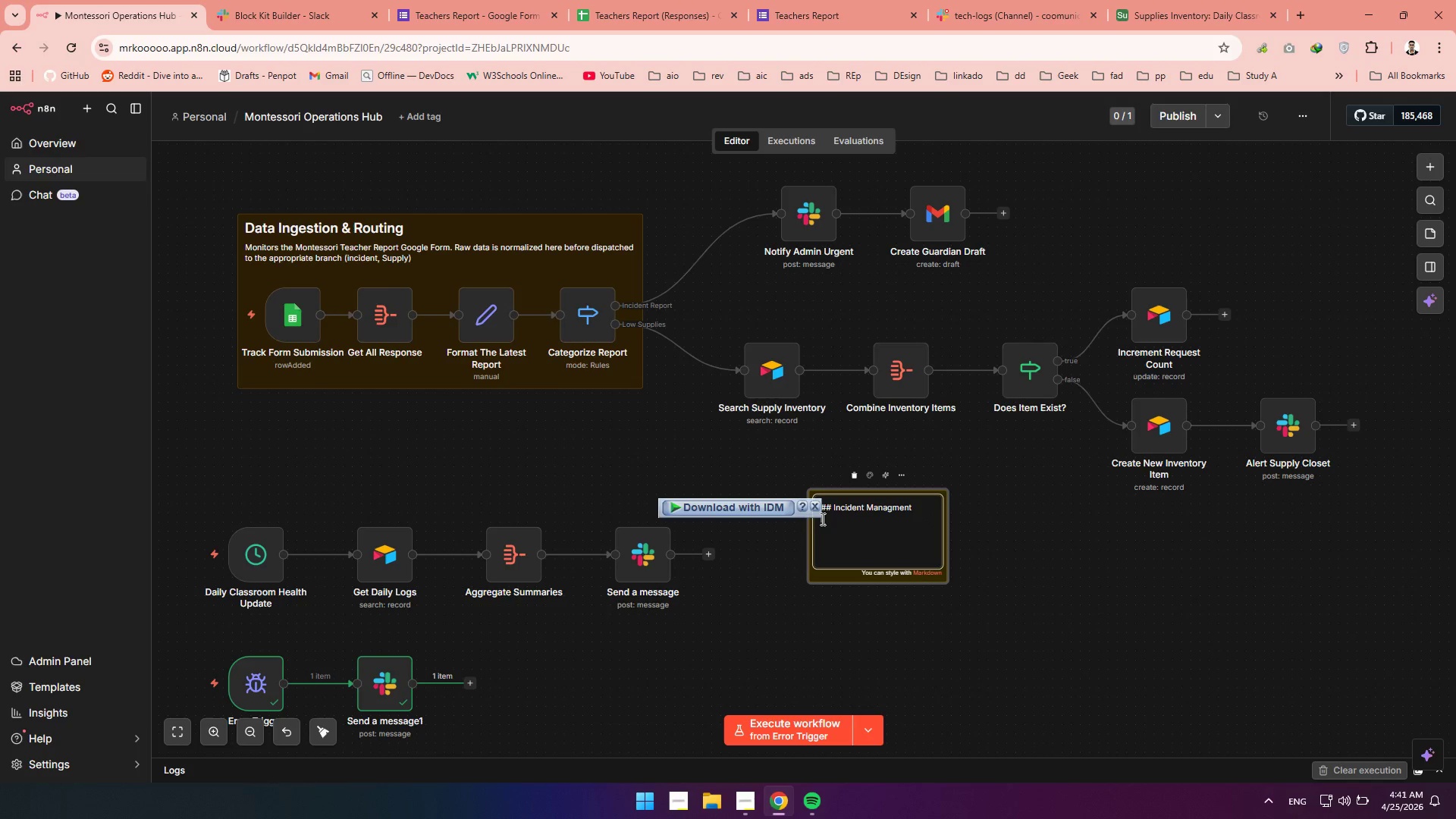 
key(Backspace)
 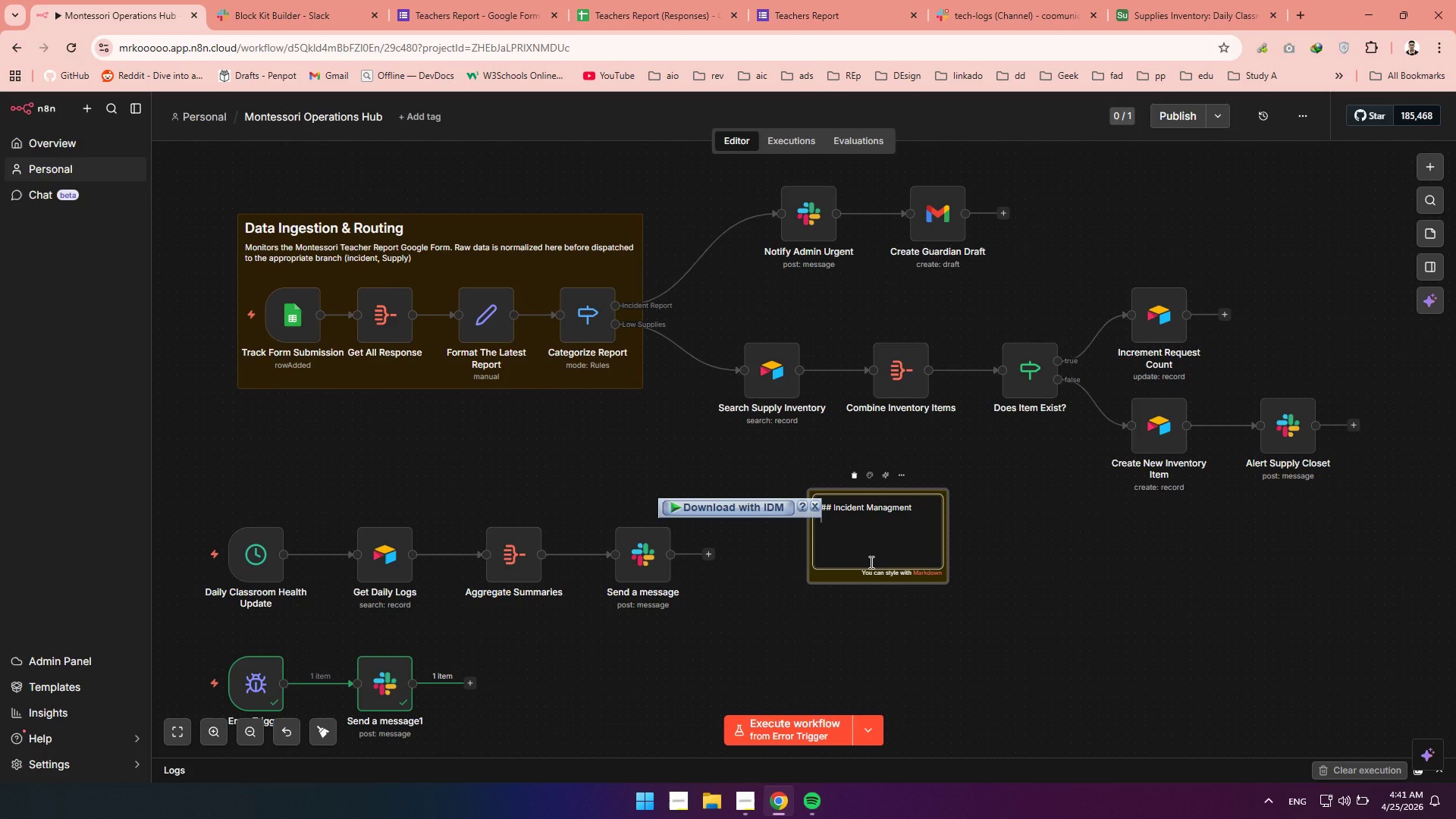 
wait(23.14)
 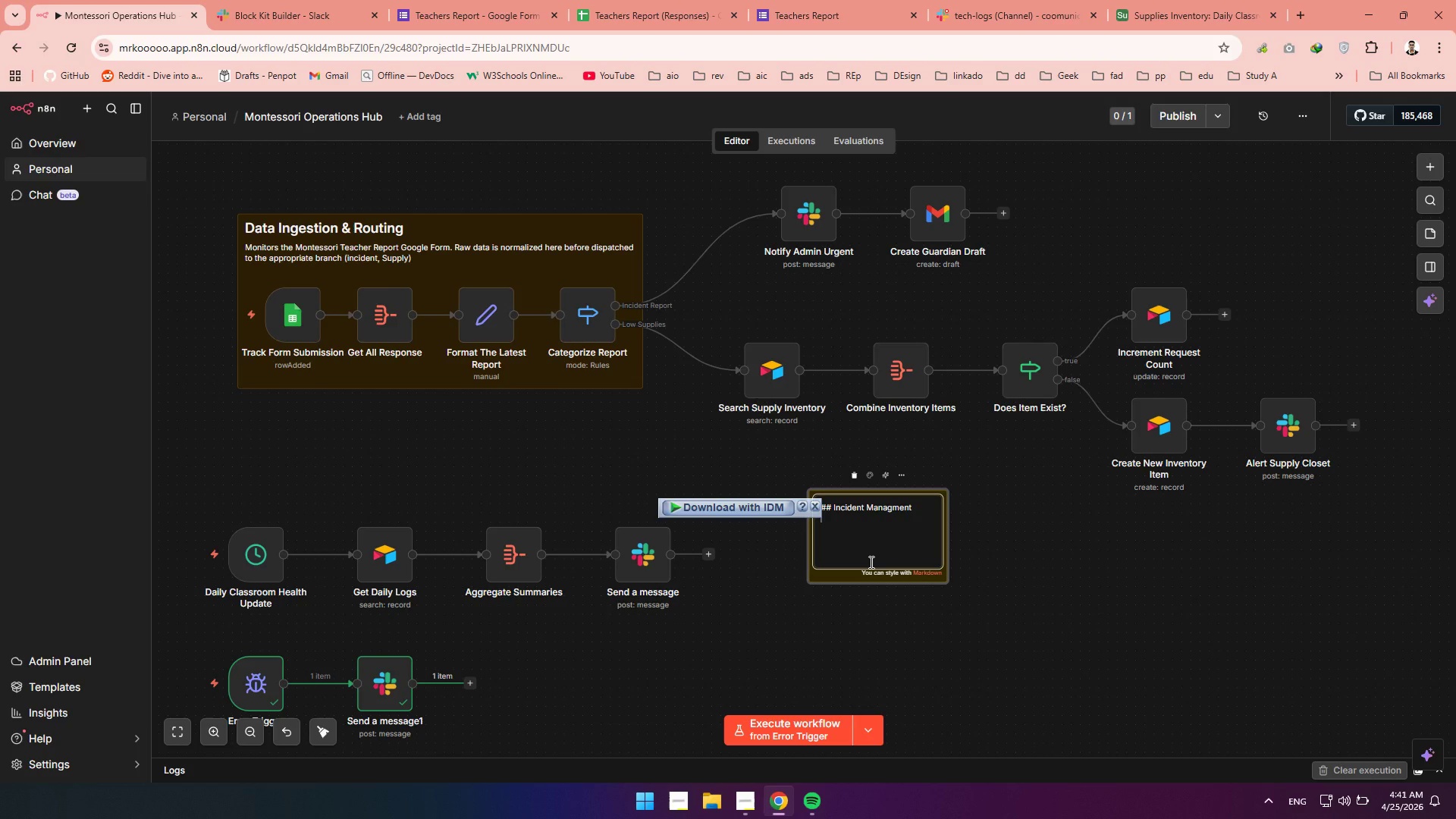 
left_click_drag(start_coordinate=[916, 504], to_coordinate=[835, 509])
 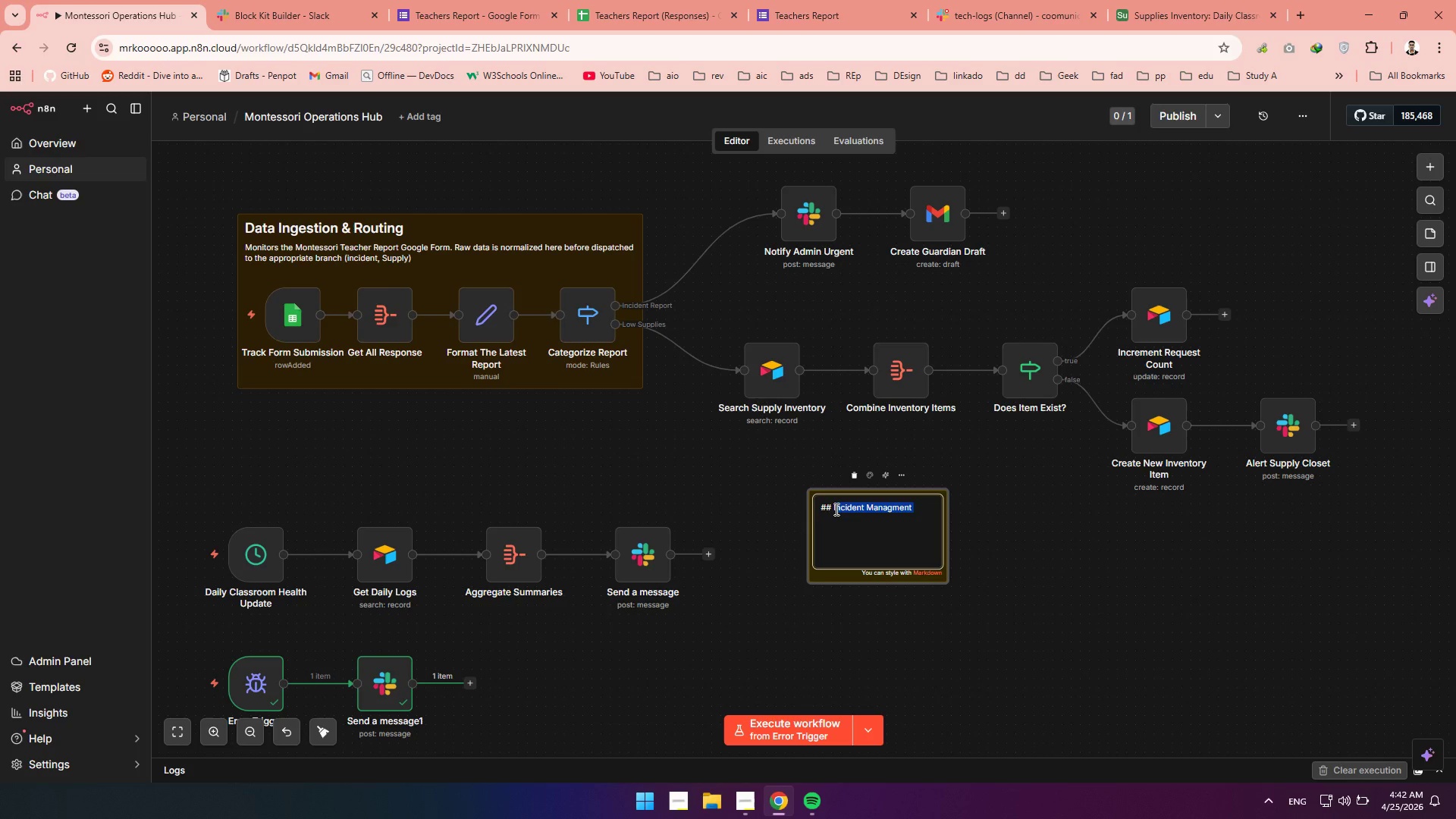 
key(Backspace)
key(Backspace)
type(Urgent Incident Workflow)
 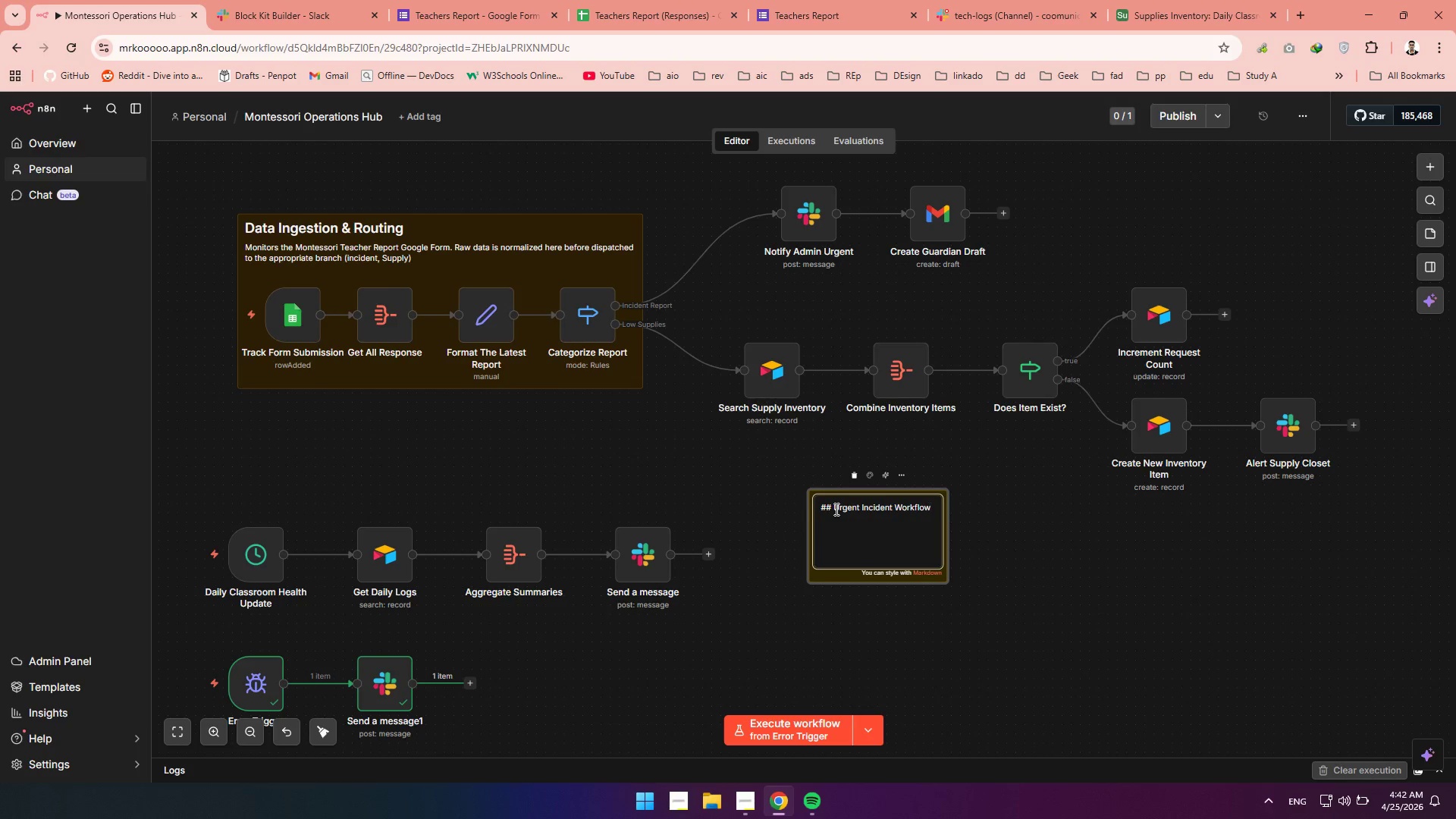 
left_click([866, 538])
 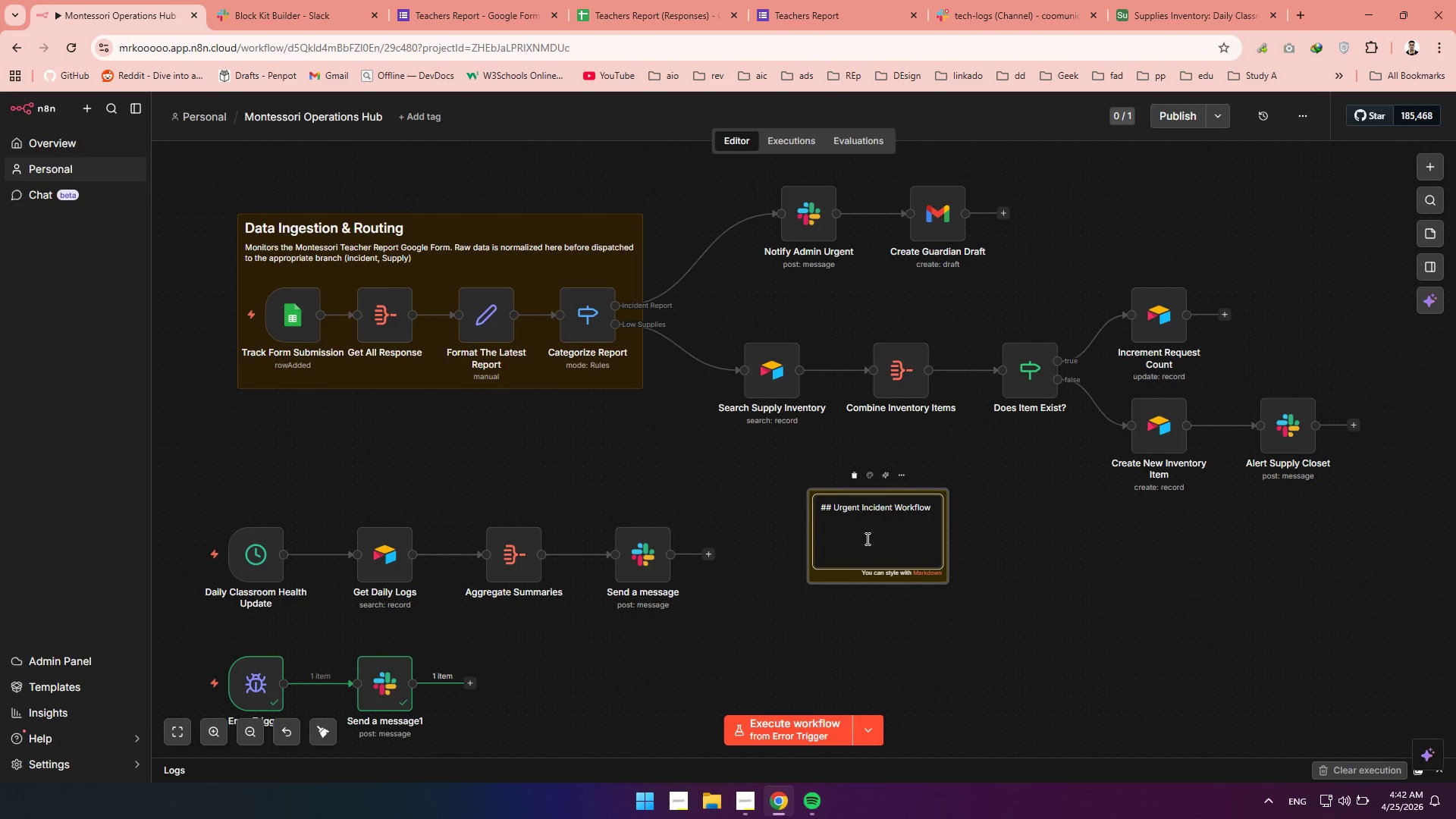 
type( High)
 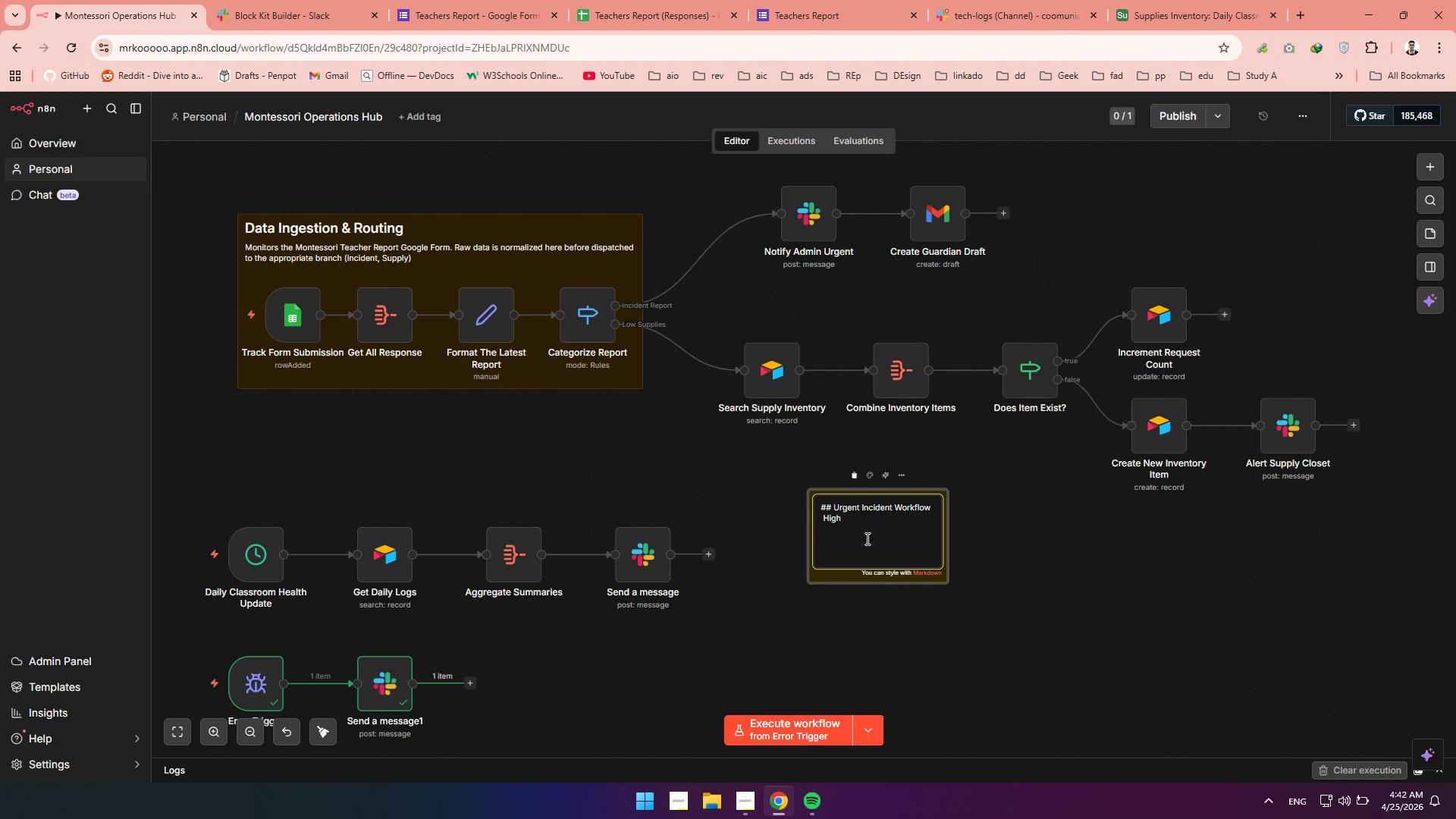 
type(-priority chanel for incidents,Automatica)
 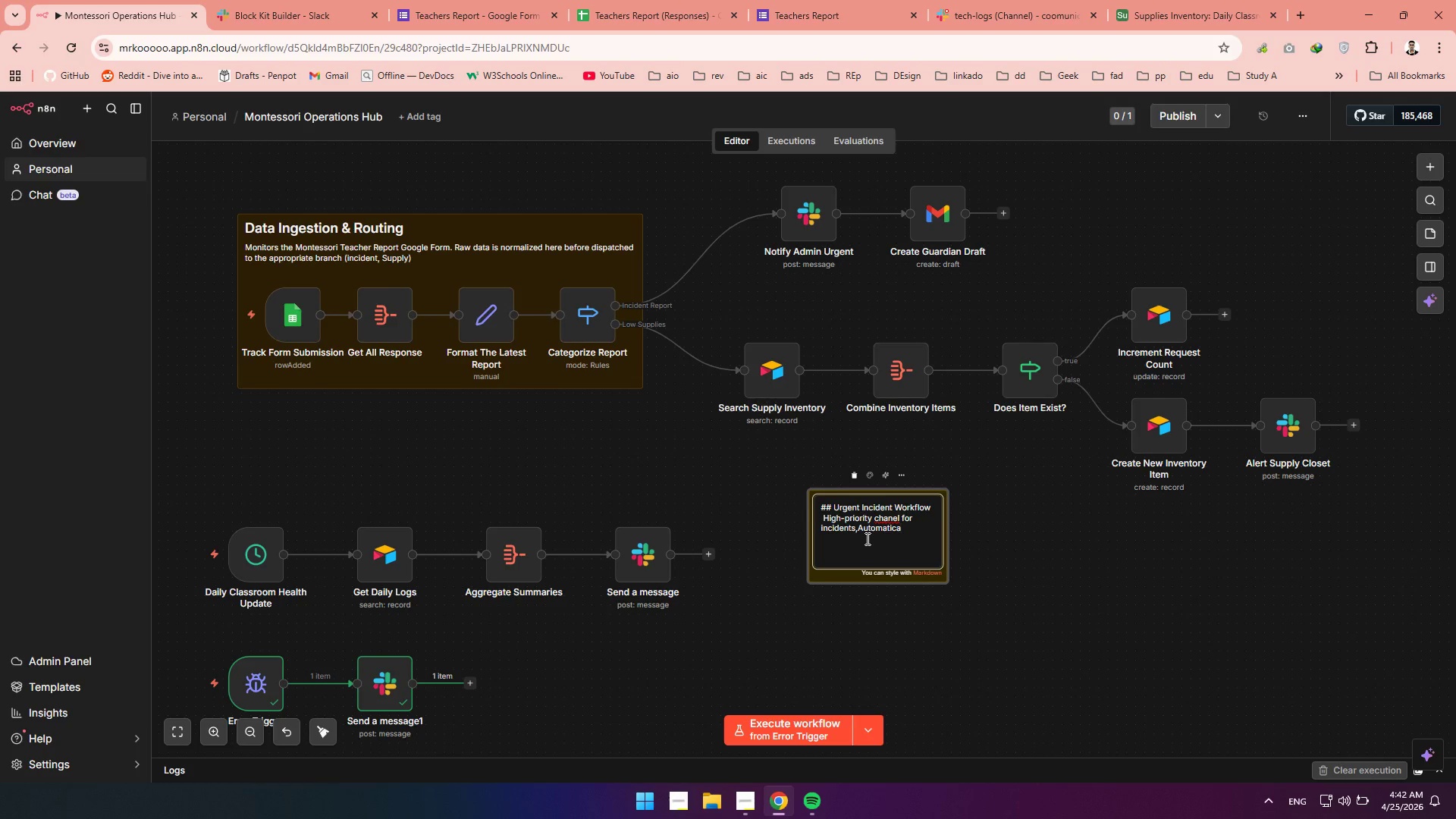 
left_click([893, 520])
 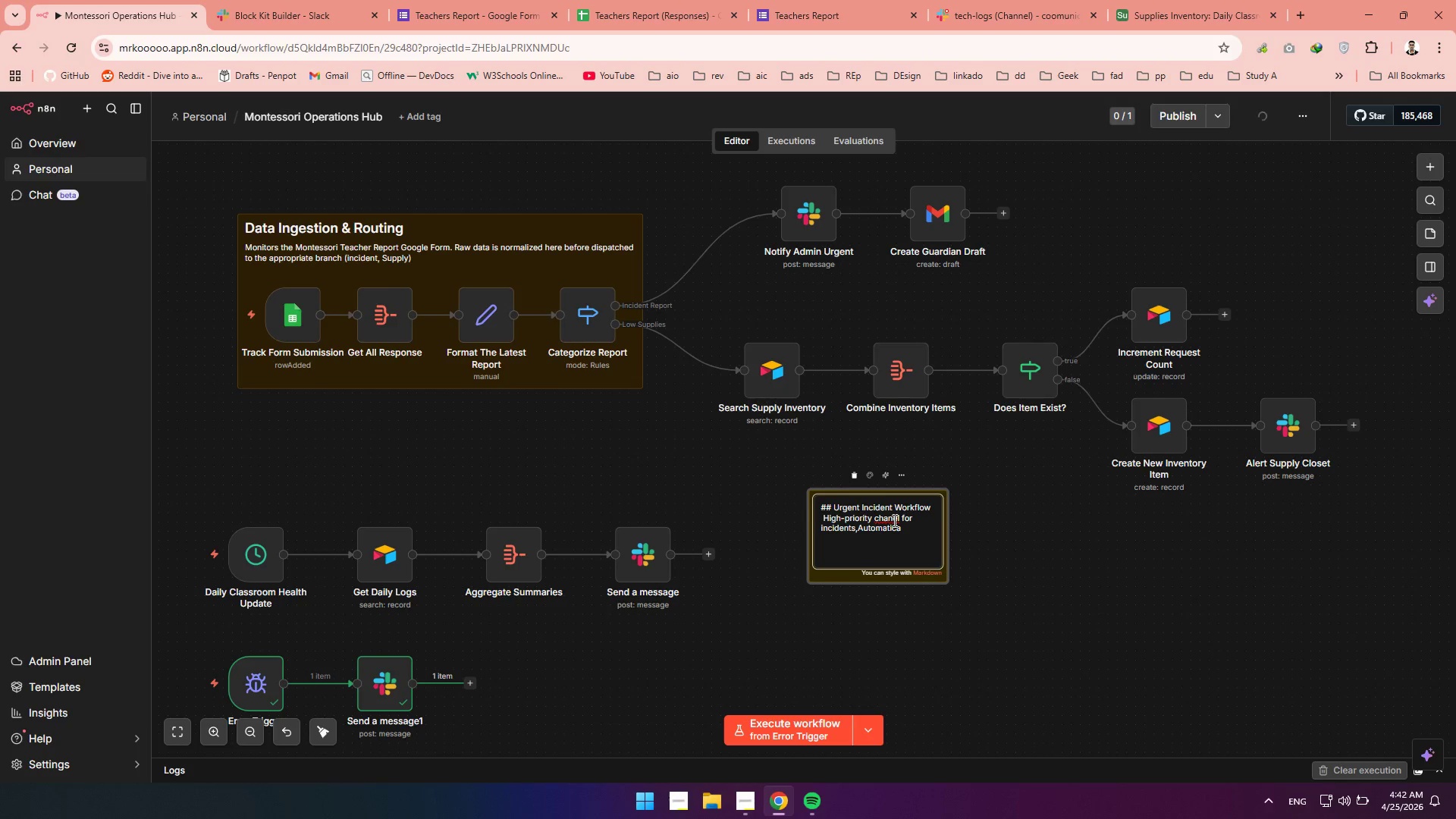 
key(N)
 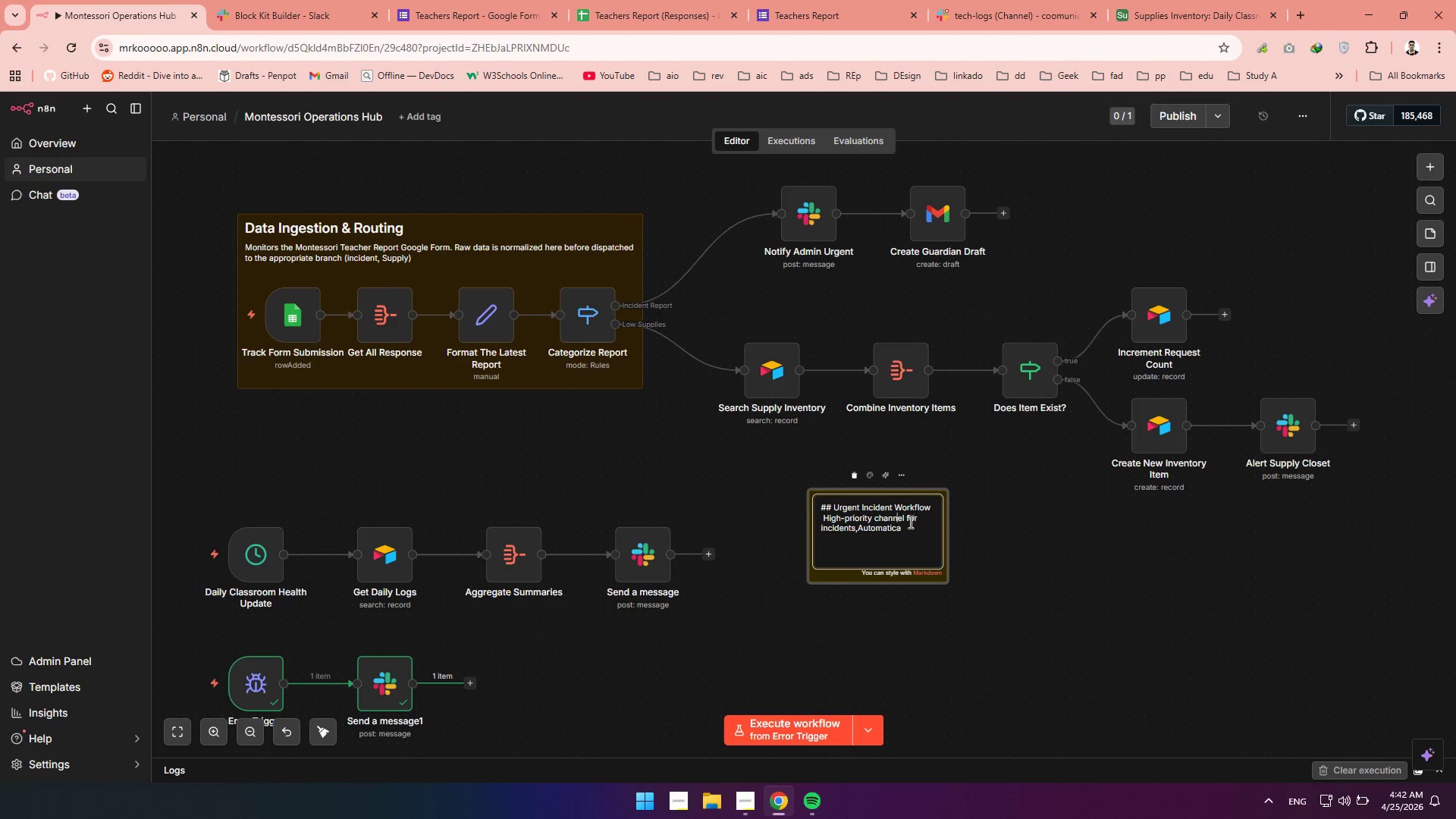 
left_click([905, 529])
 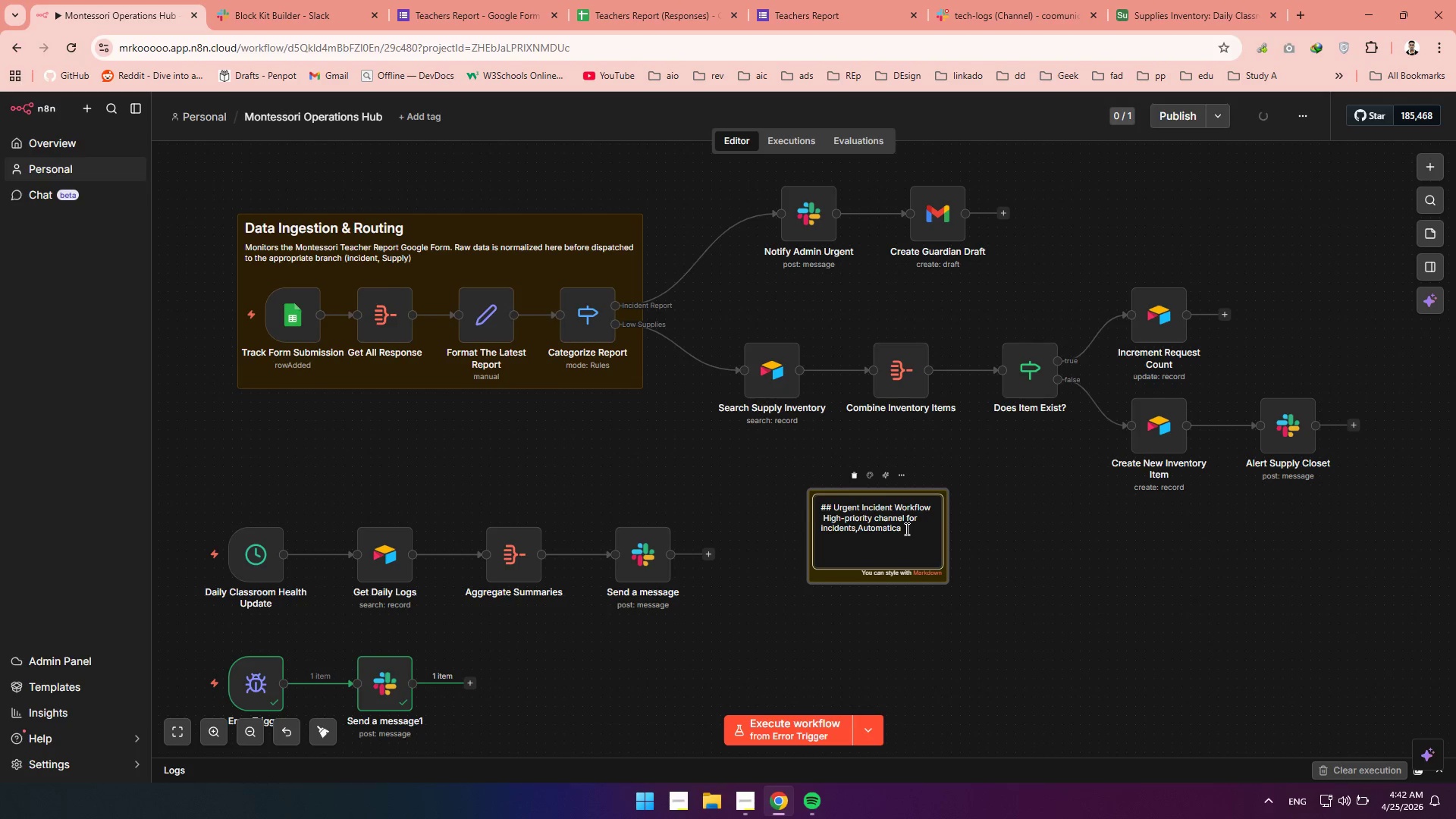 
type(lly )
 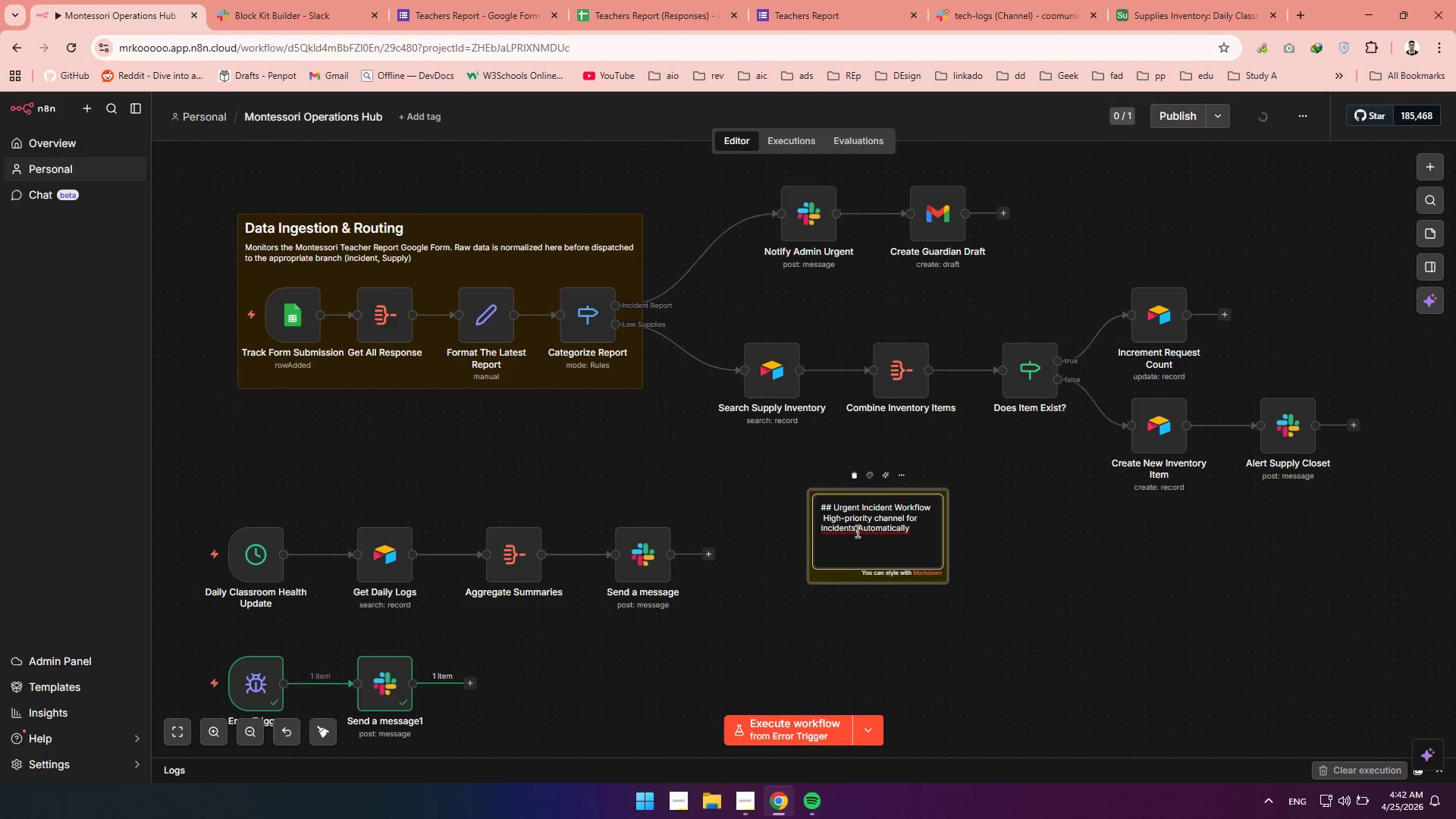 
left_click([856, 531])
 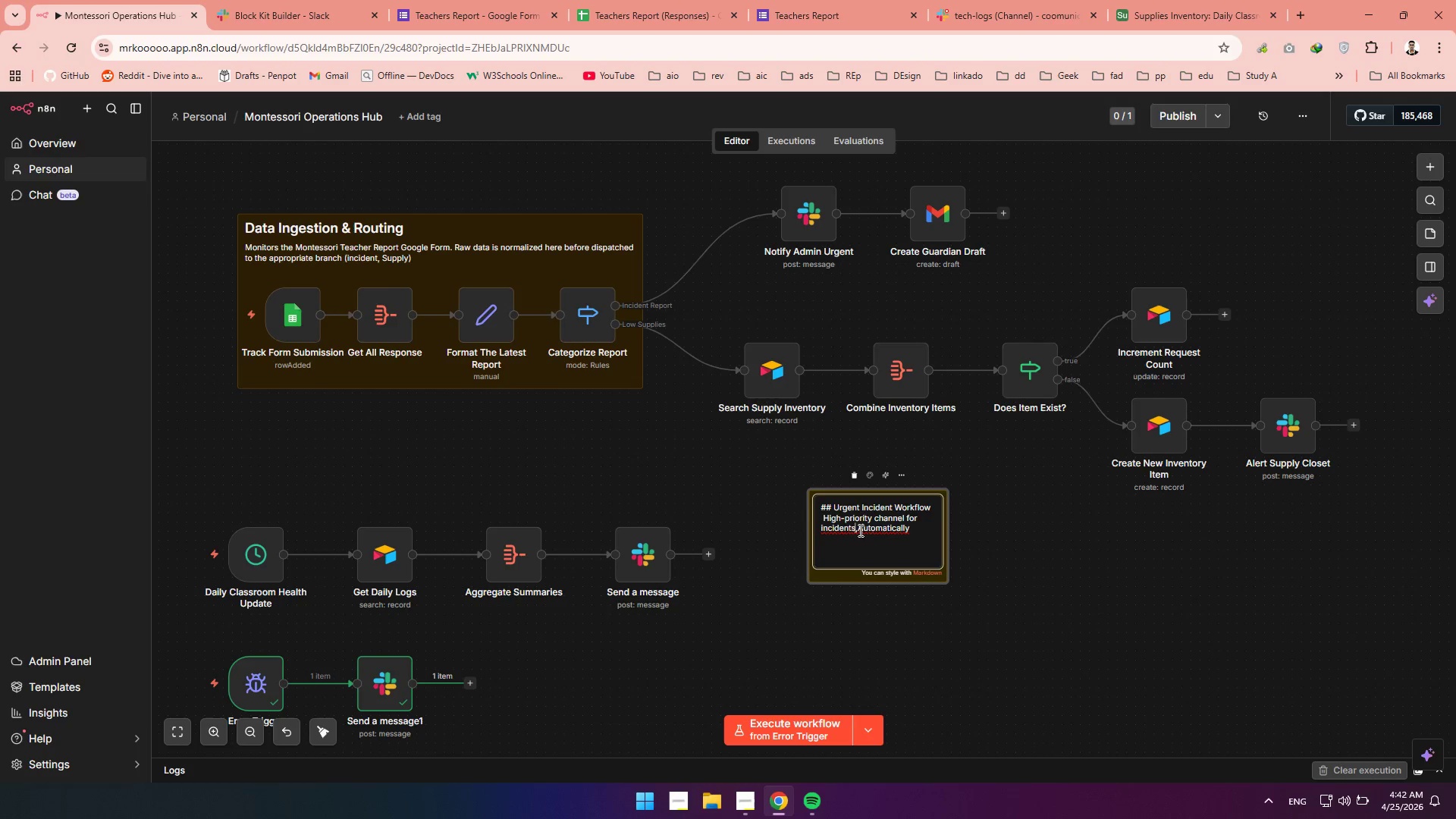 
left_click([859, 530])
 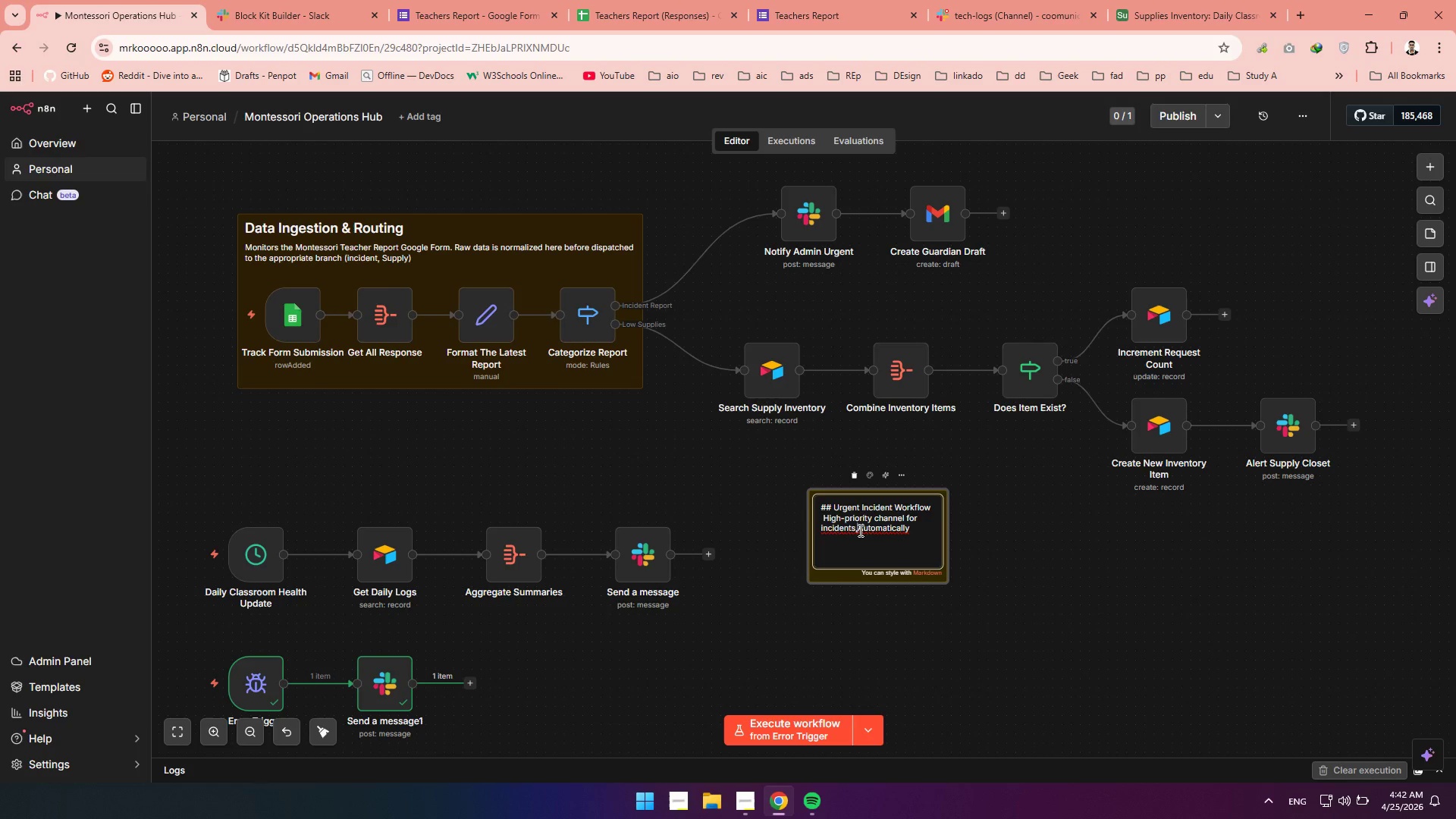 
key(Space)
 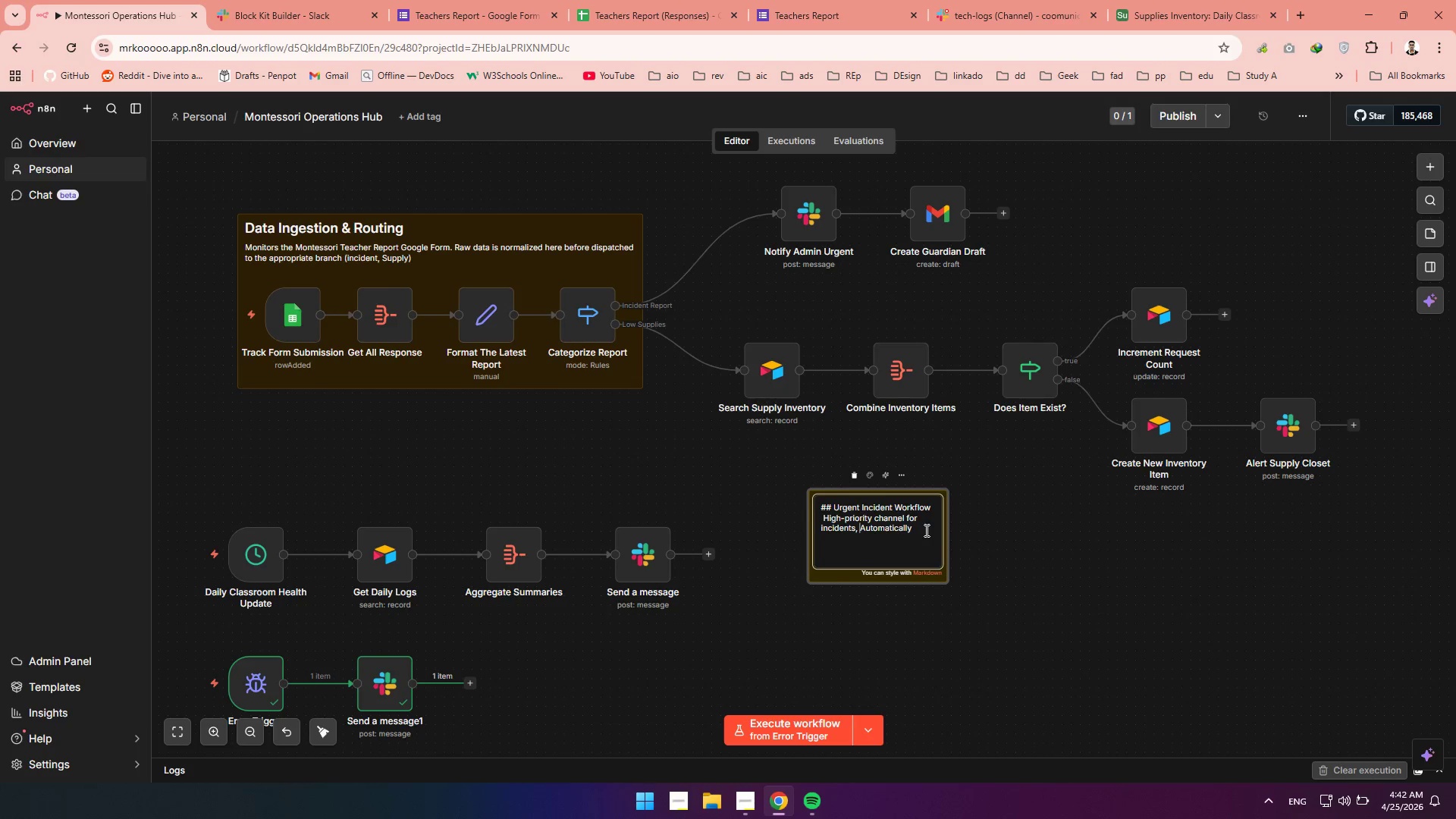 
left_click([925, 530])
 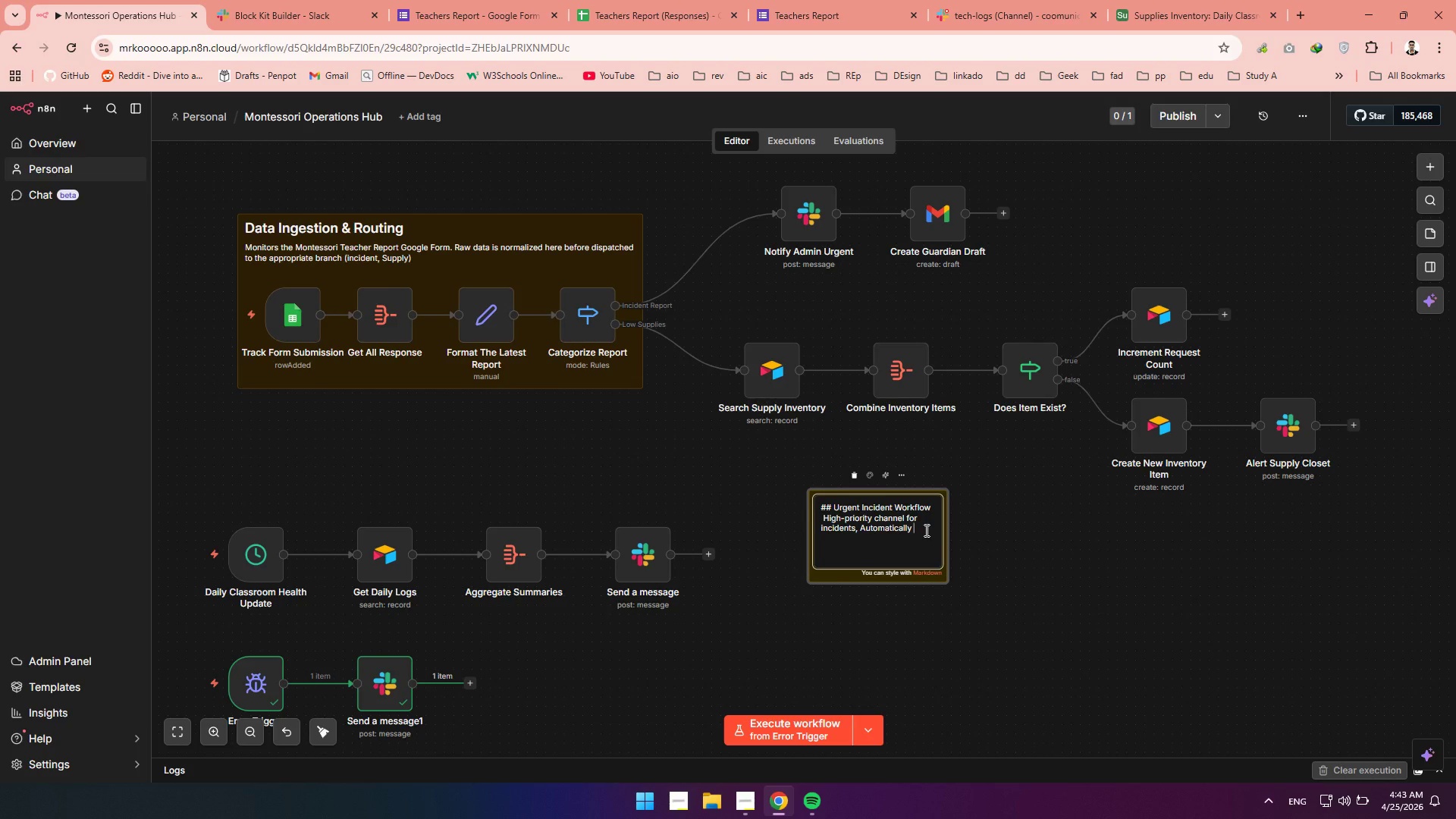 
type(alerts )
 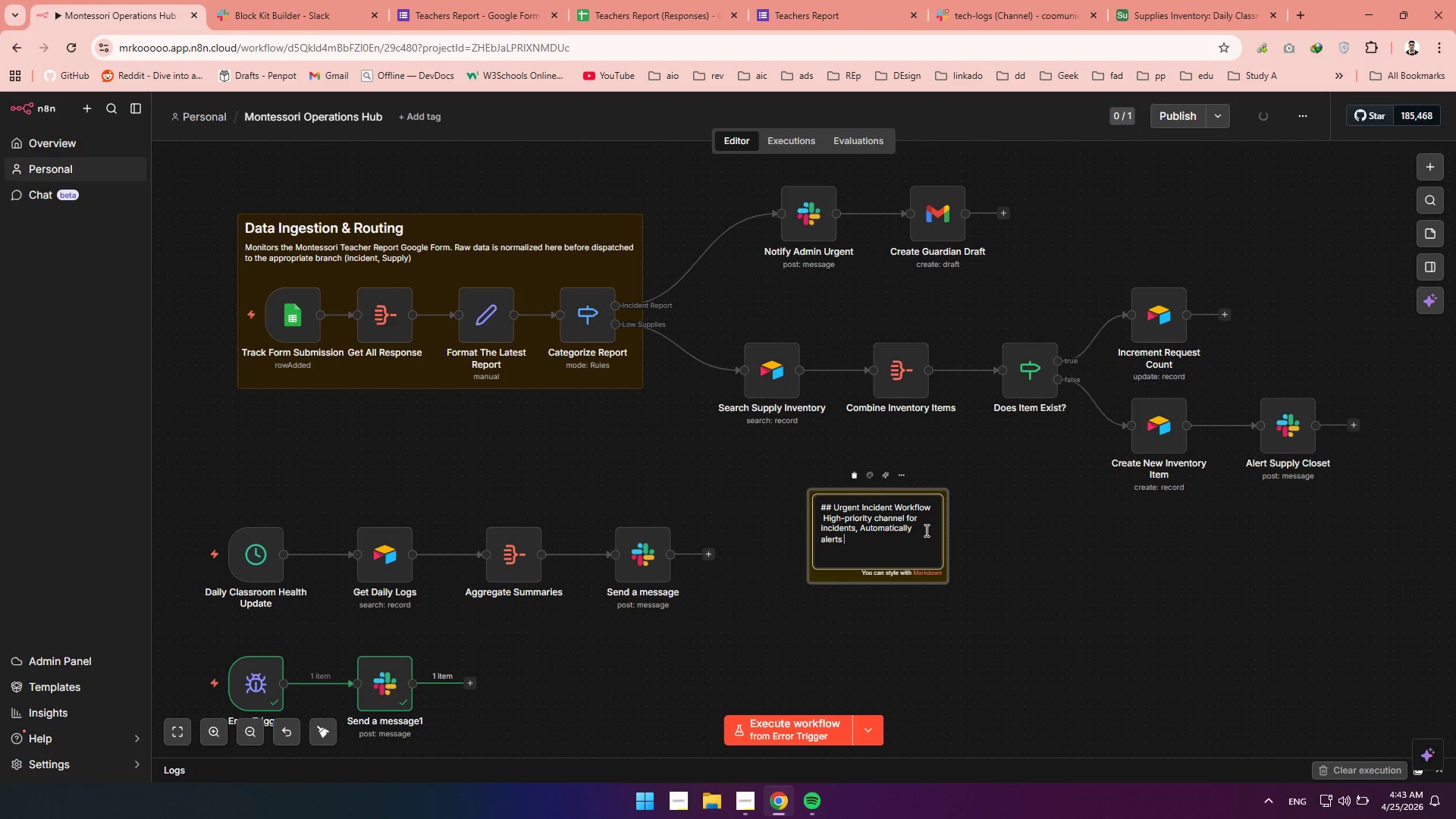 
type(administrators)
 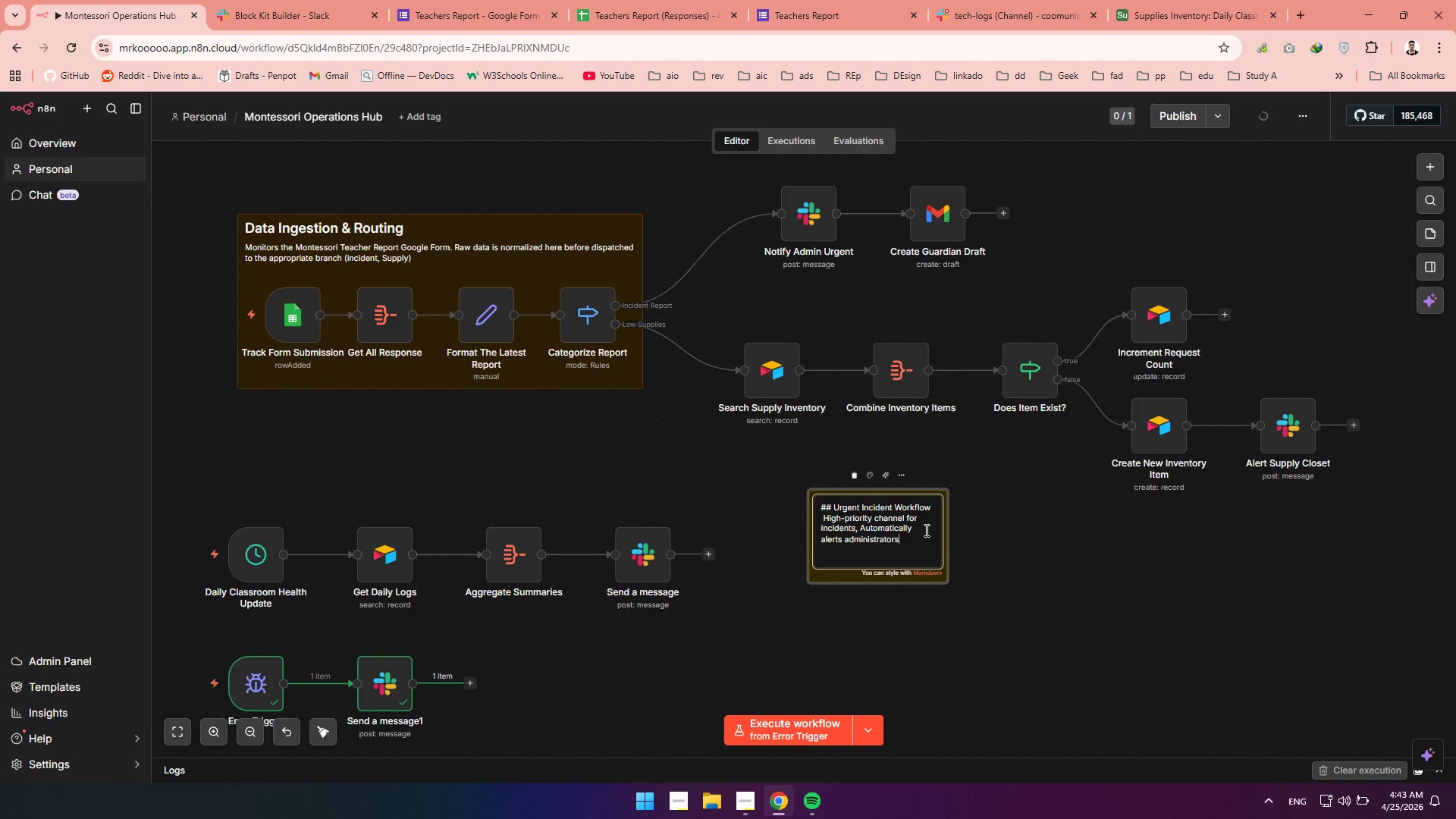 
type( via Slack )
 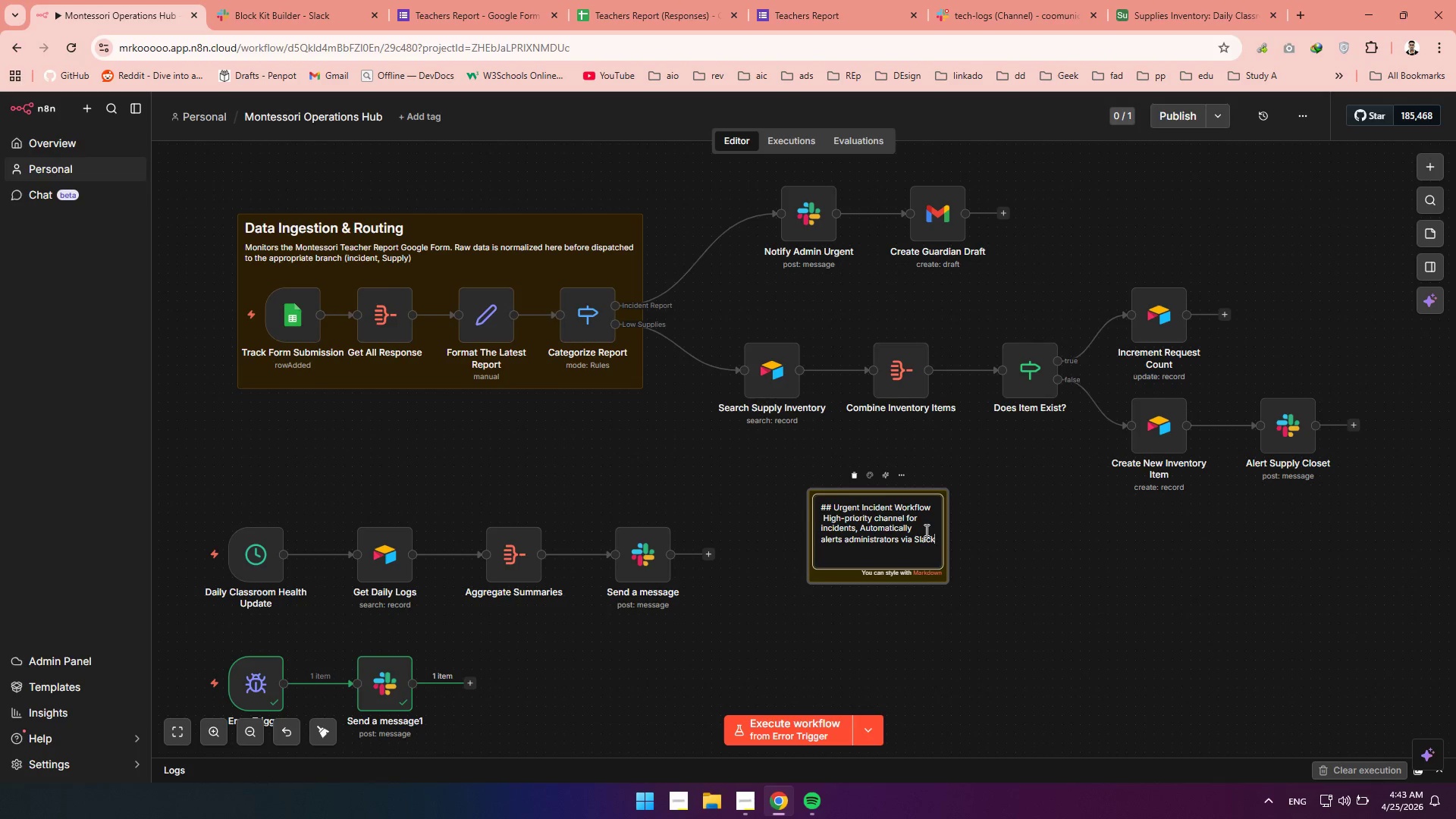 
type(prepares a pre-filled email draft in Gmail for parental notification)
 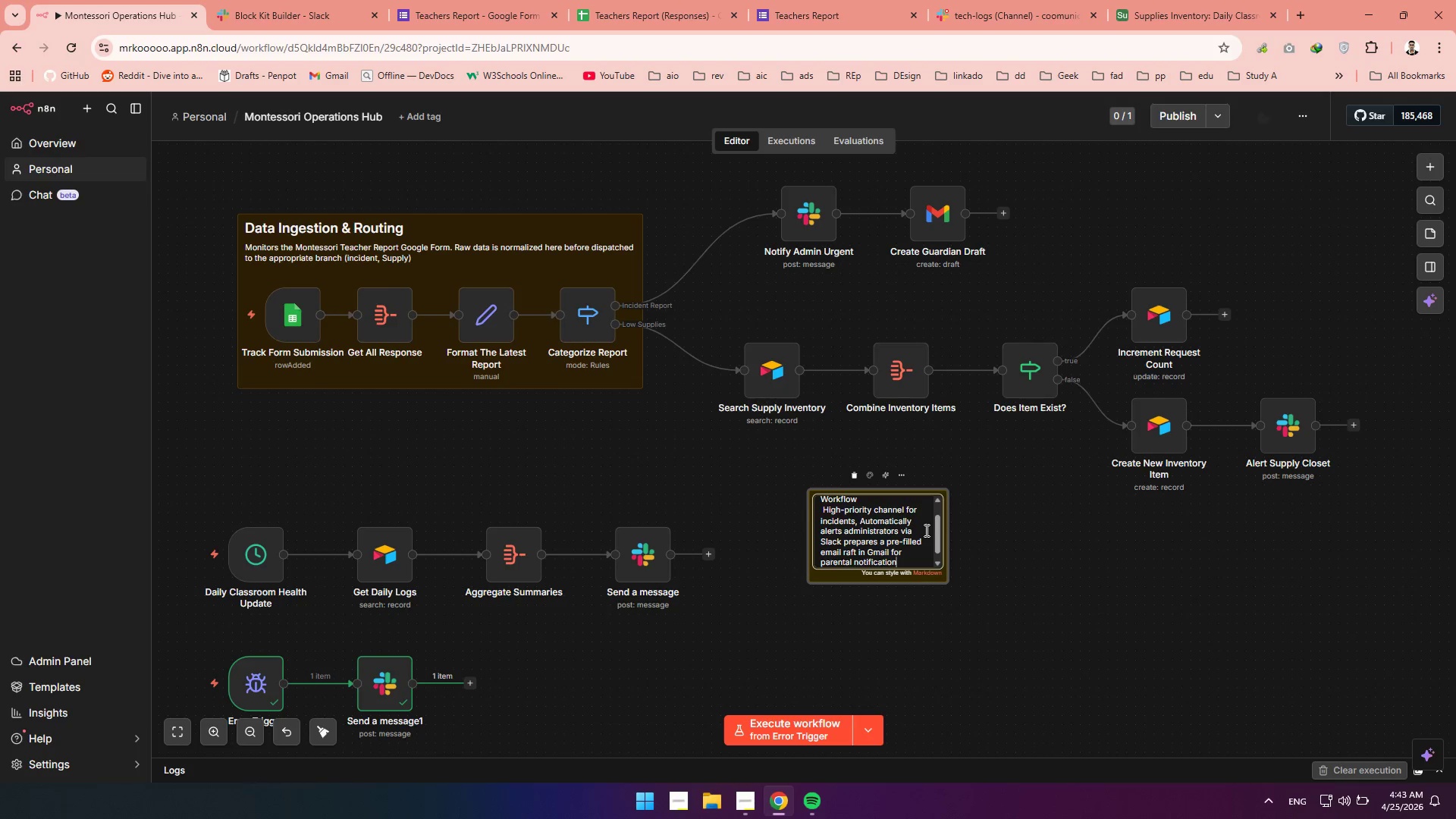 
left_click([1071, 568])
 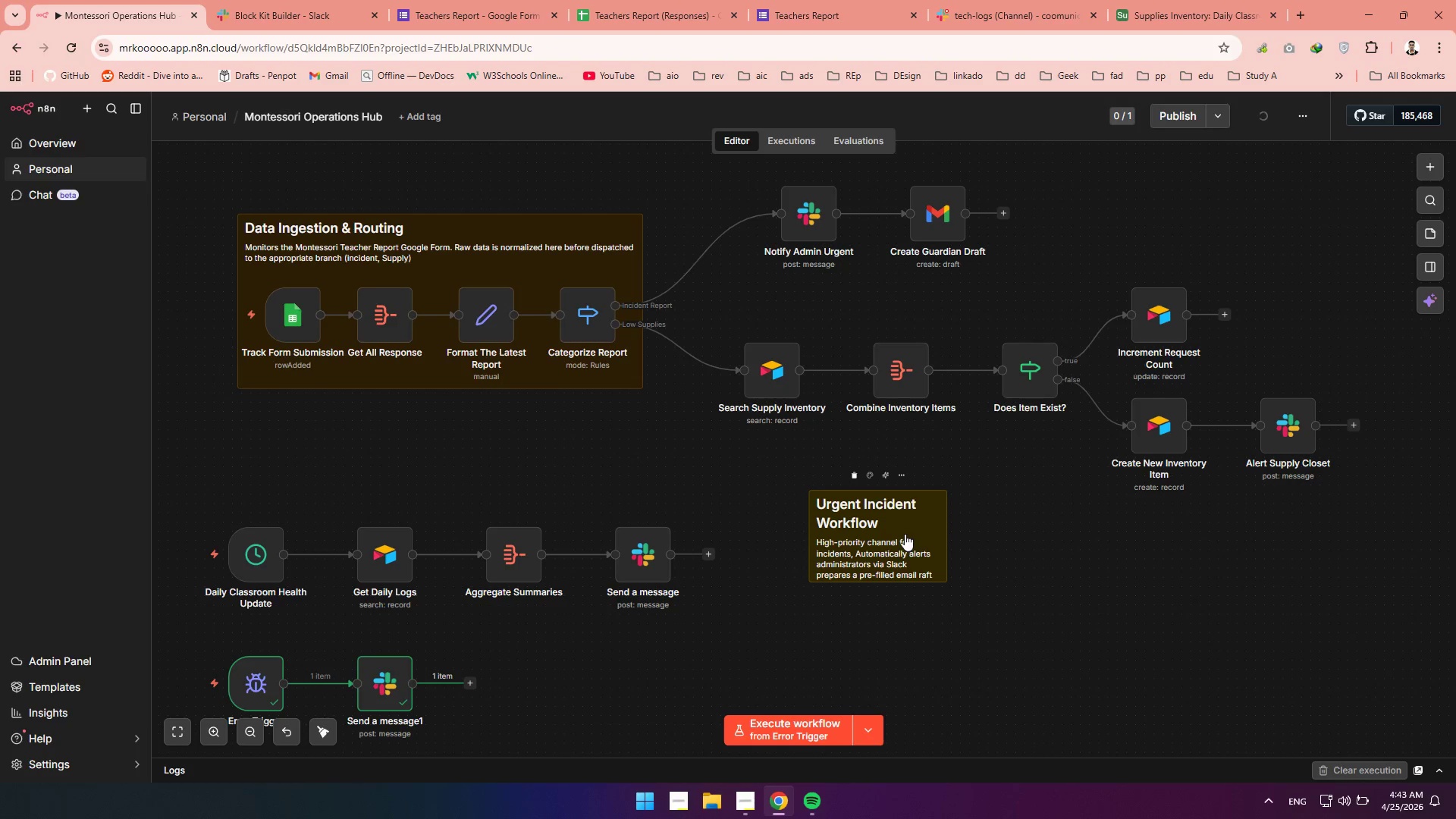 
left_click_drag(start_coordinate=[905, 534], to_coordinate=[855, 194])
 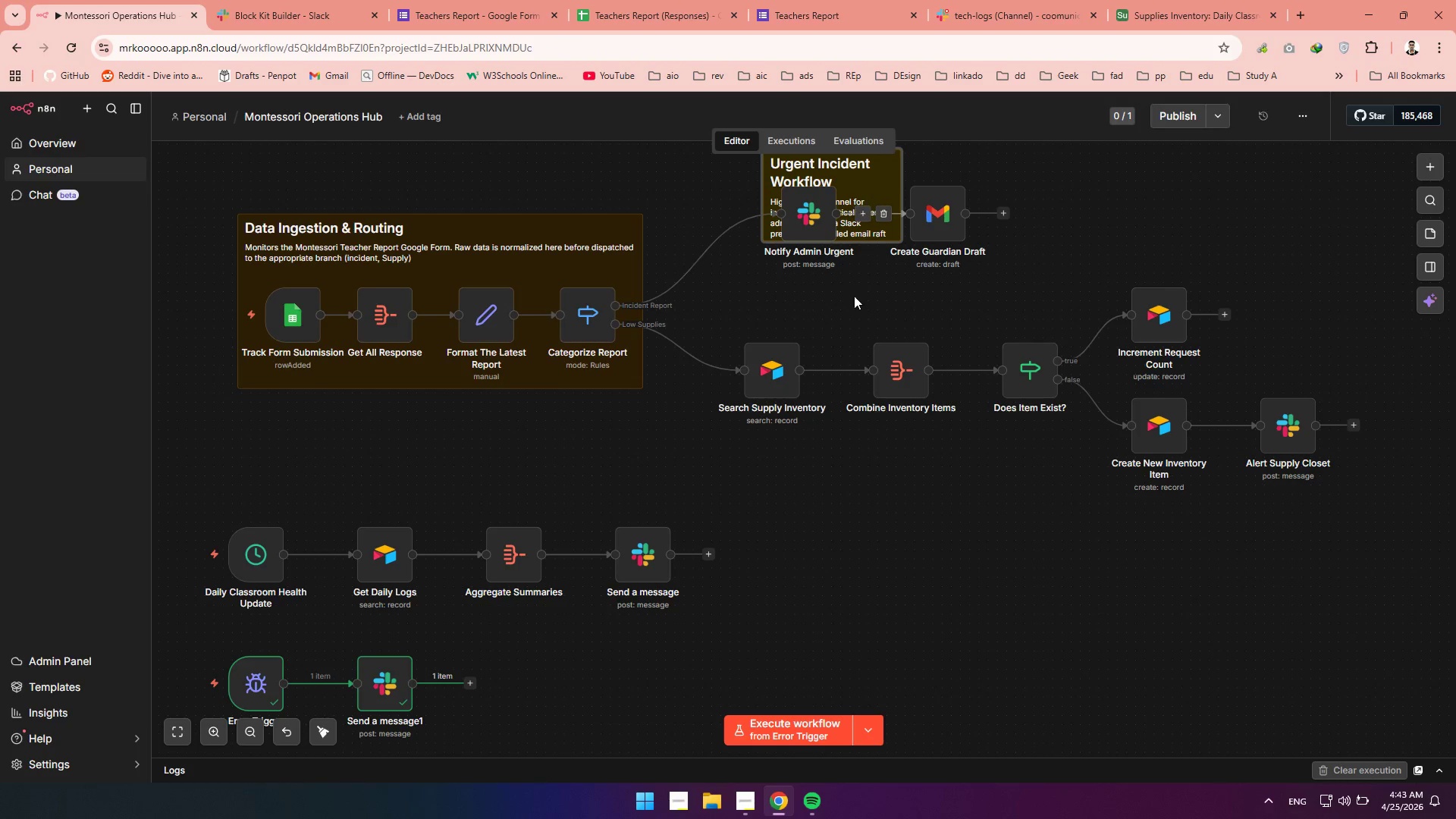 
mouse_move([877, 294])
 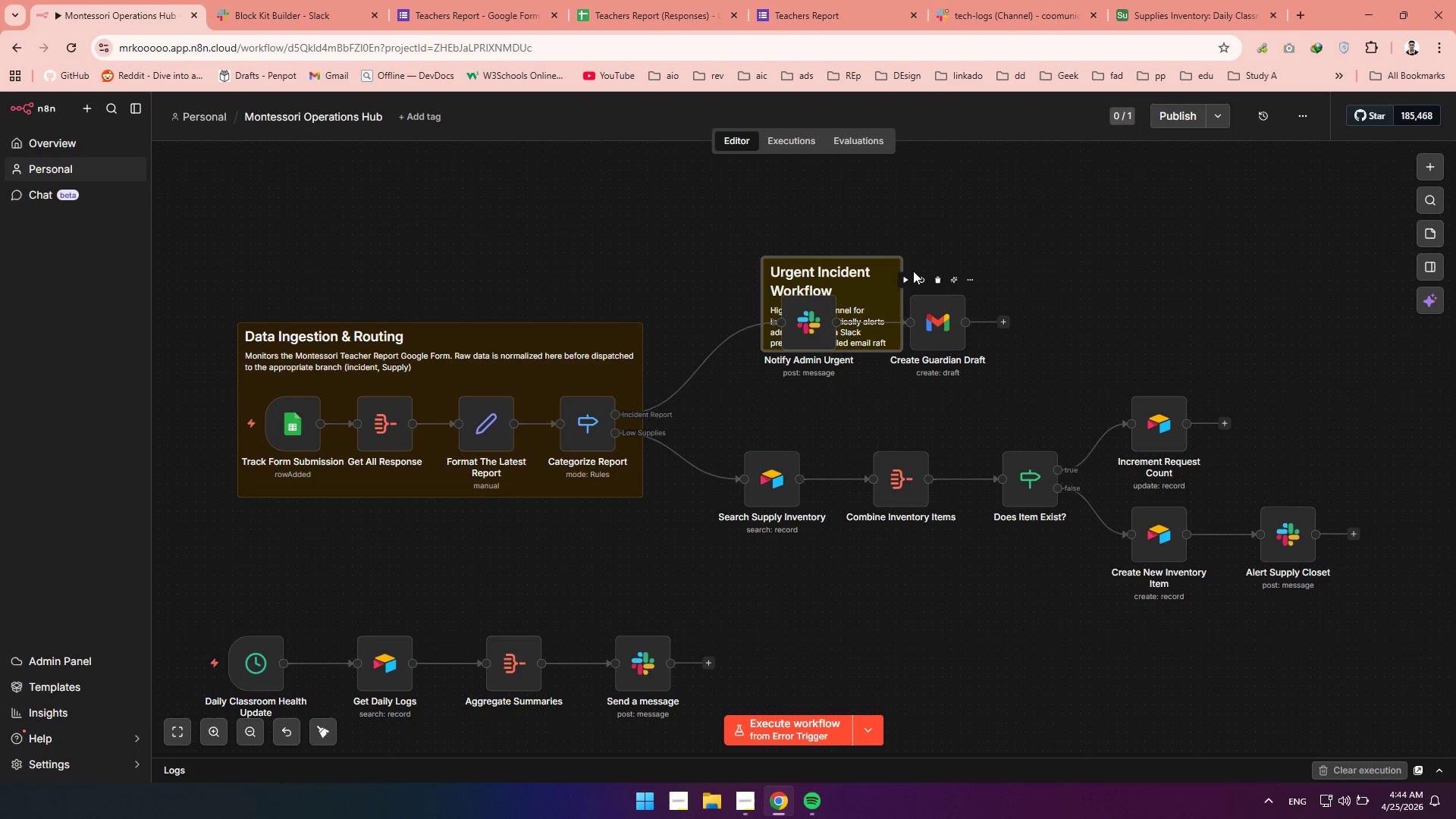 
left_click_drag(start_coordinate=[900, 271], to_coordinate=[994, 274])
 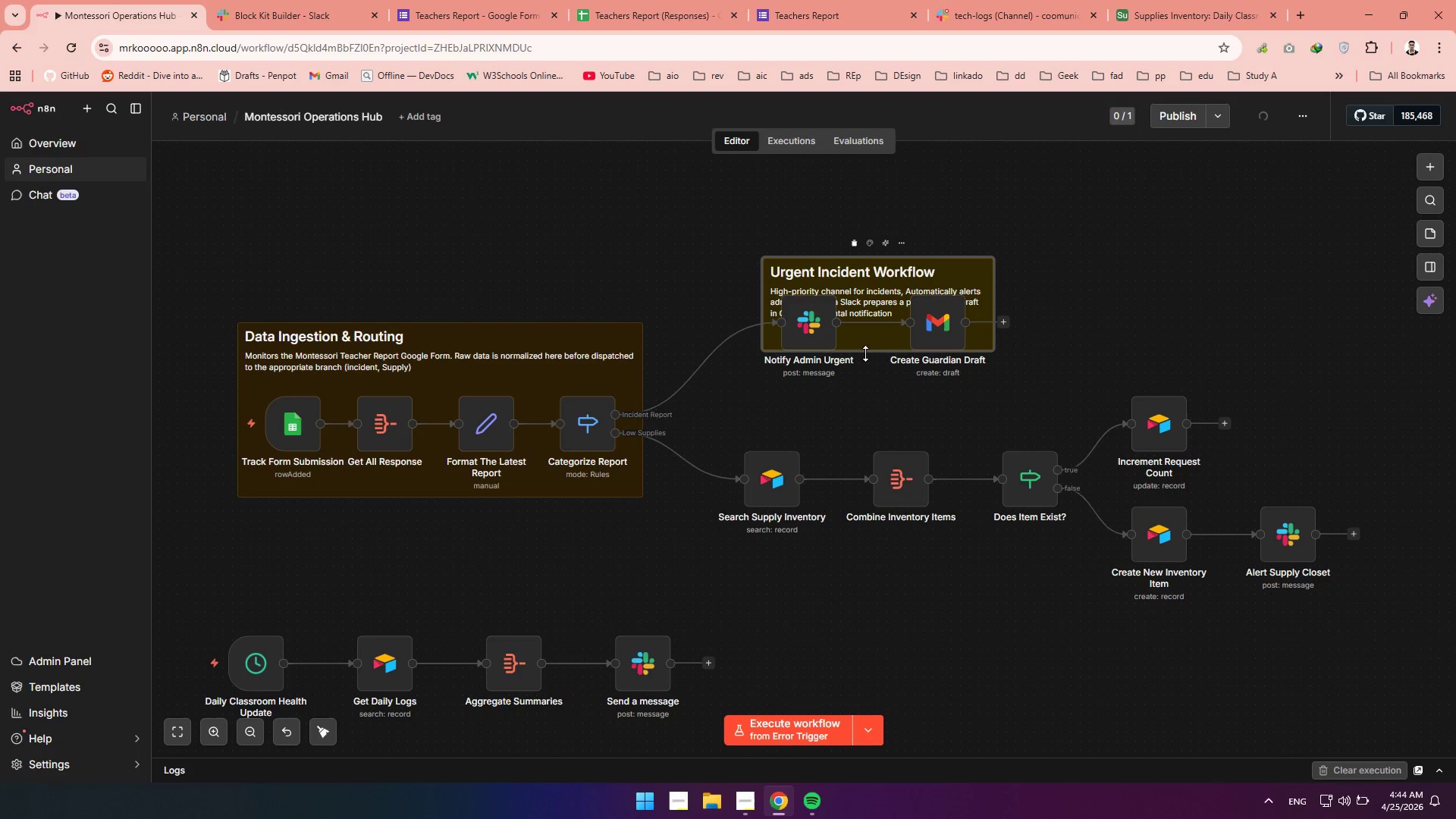 
left_click_drag(start_coordinate=[866, 353], to_coordinate=[869, 381])
 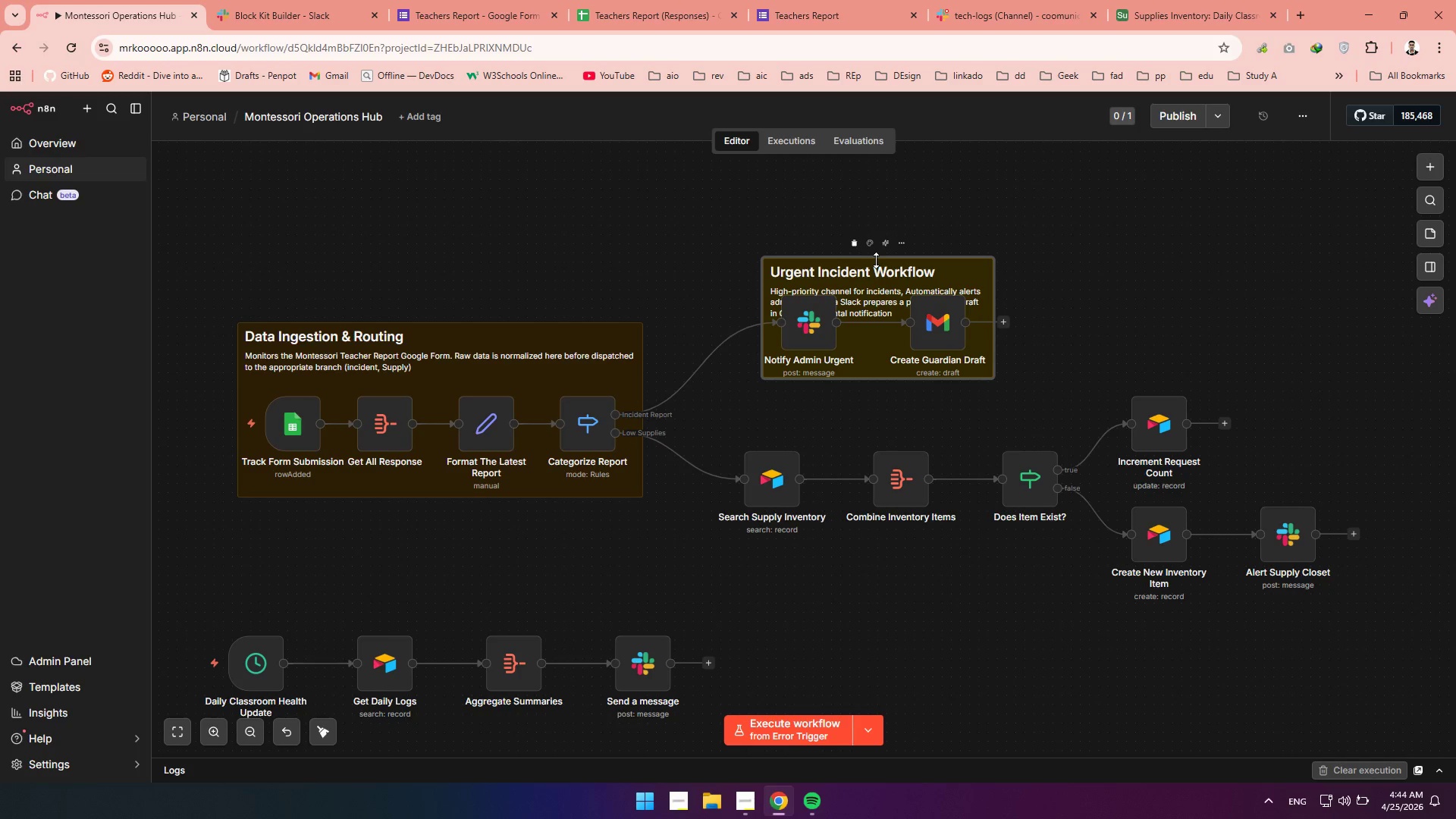 
left_click_drag(start_coordinate=[876, 260], to_coordinate=[876, 229])
 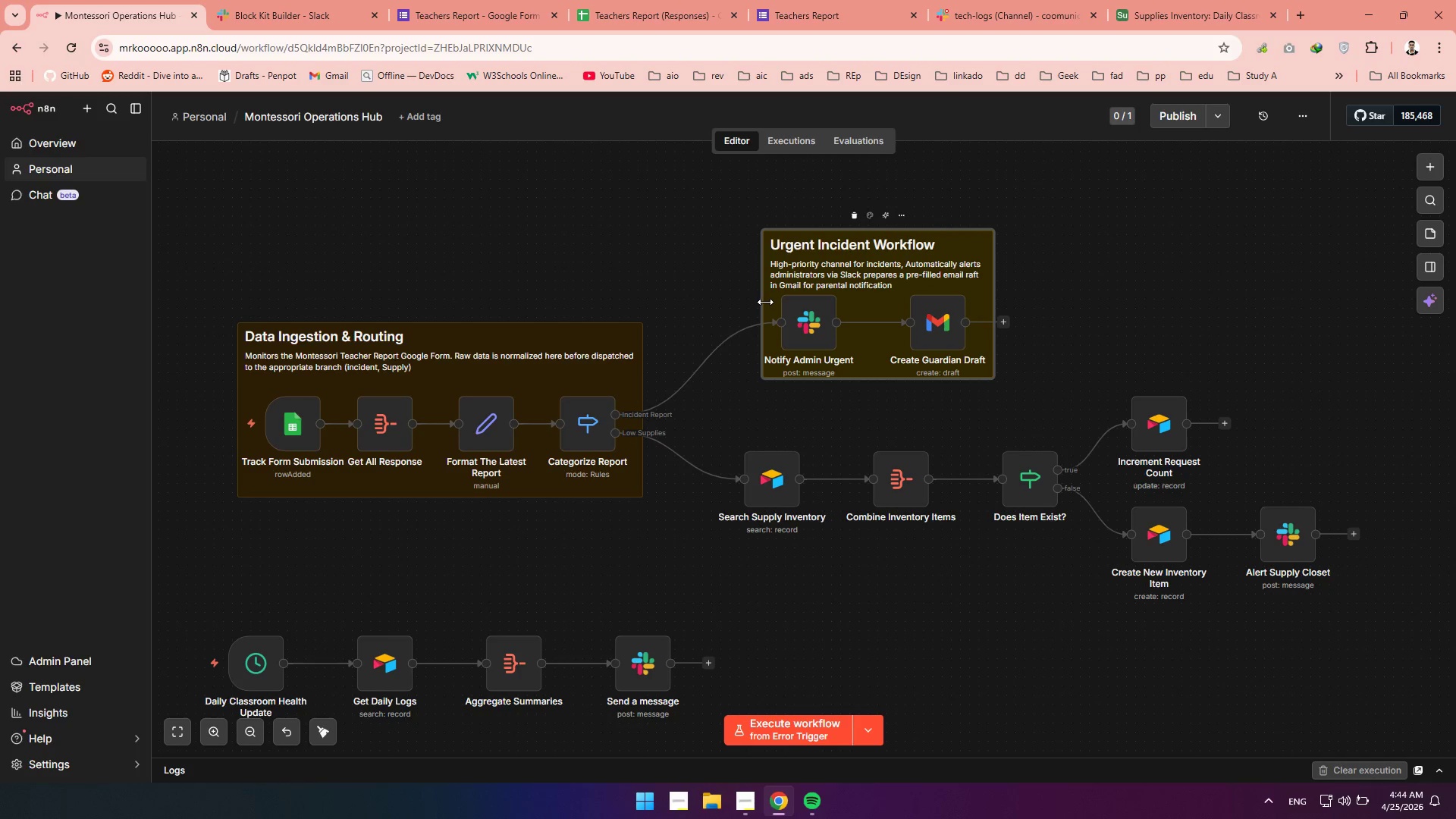 
left_click_drag(start_coordinate=[765, 302], to_coordinate=[753, 306])
 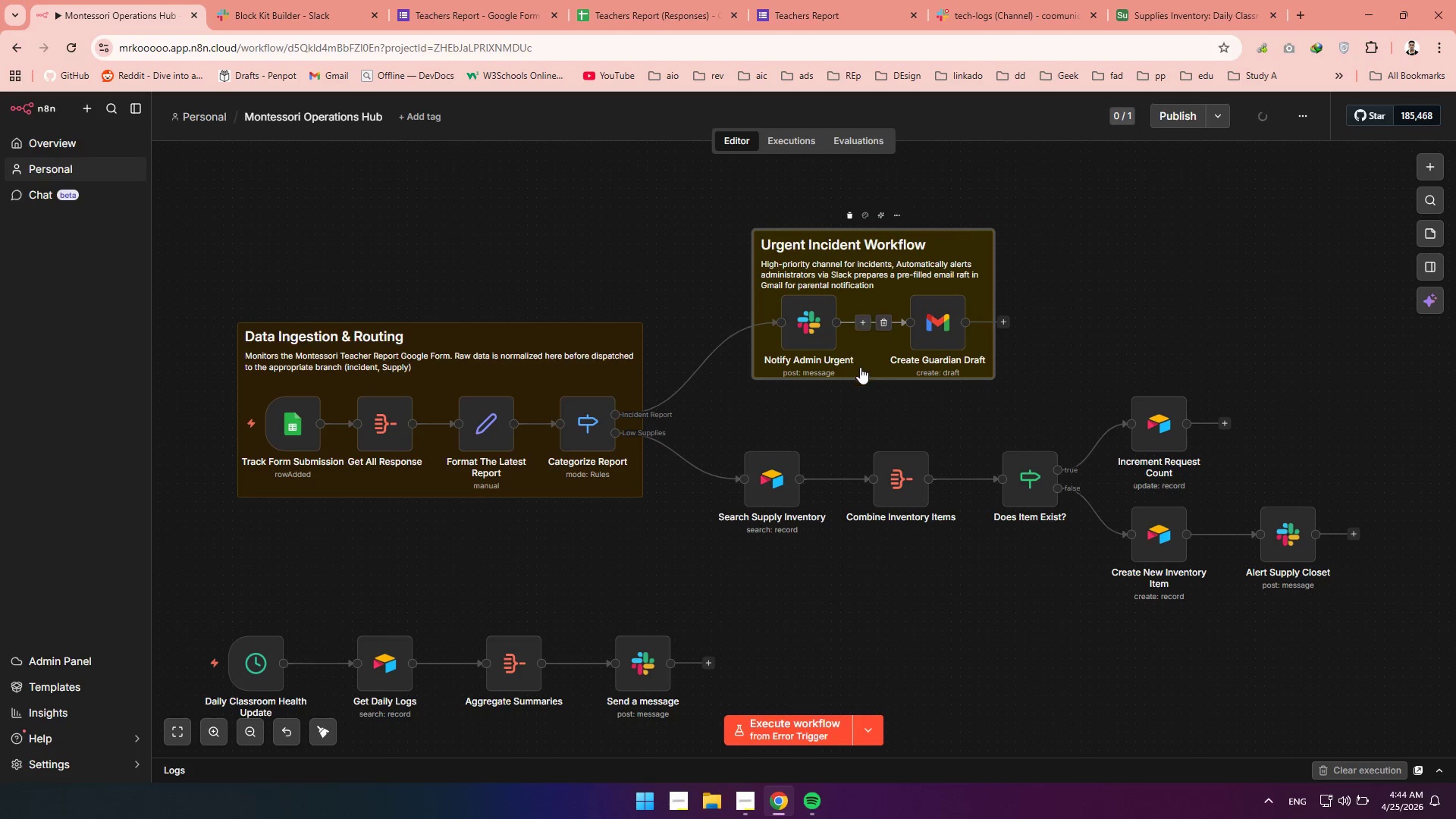 
left_click_drag(start_coordinate=[861, 375], to_coordinate=[861, 394])
 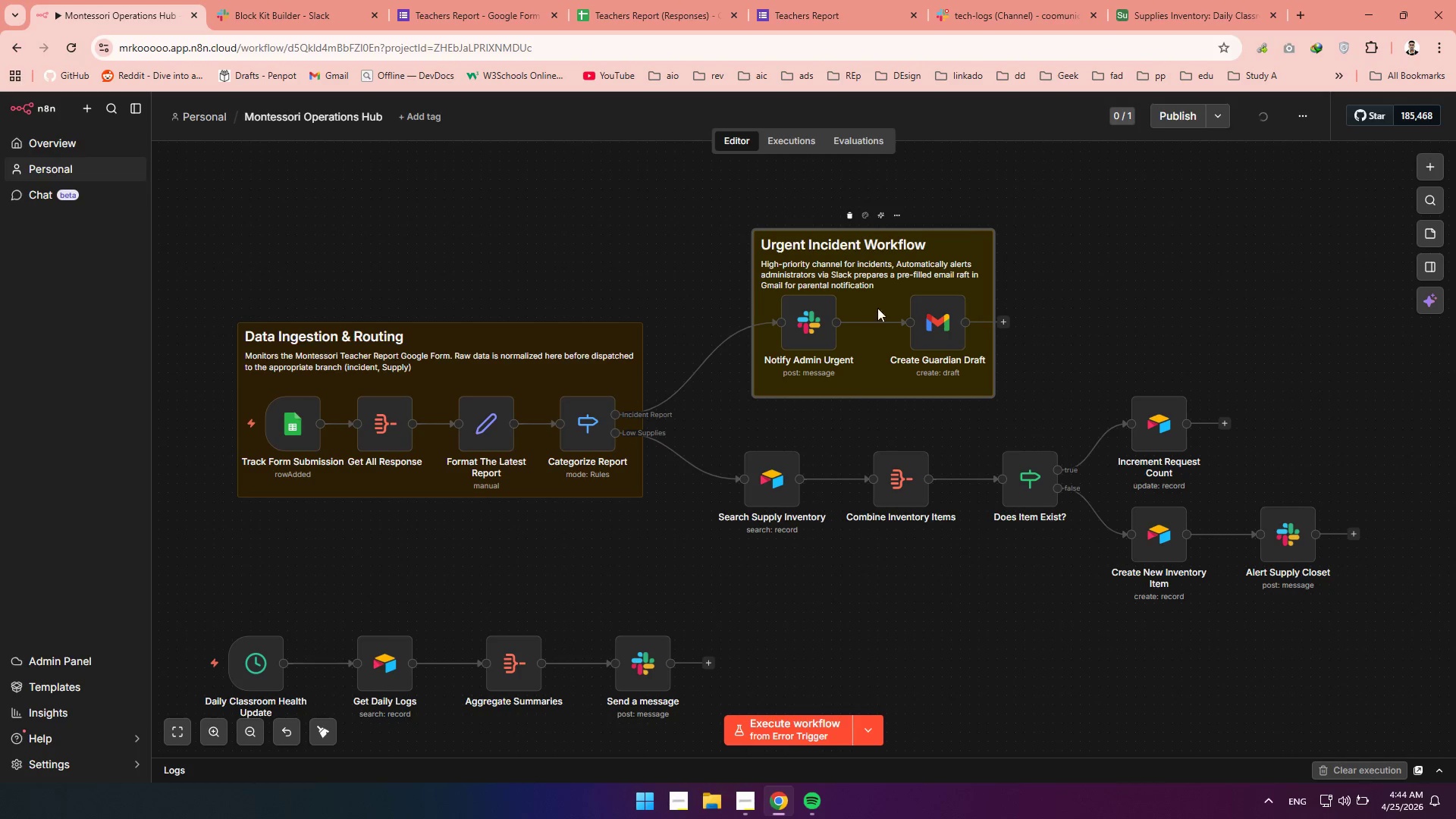 
left_click([859, 212])
 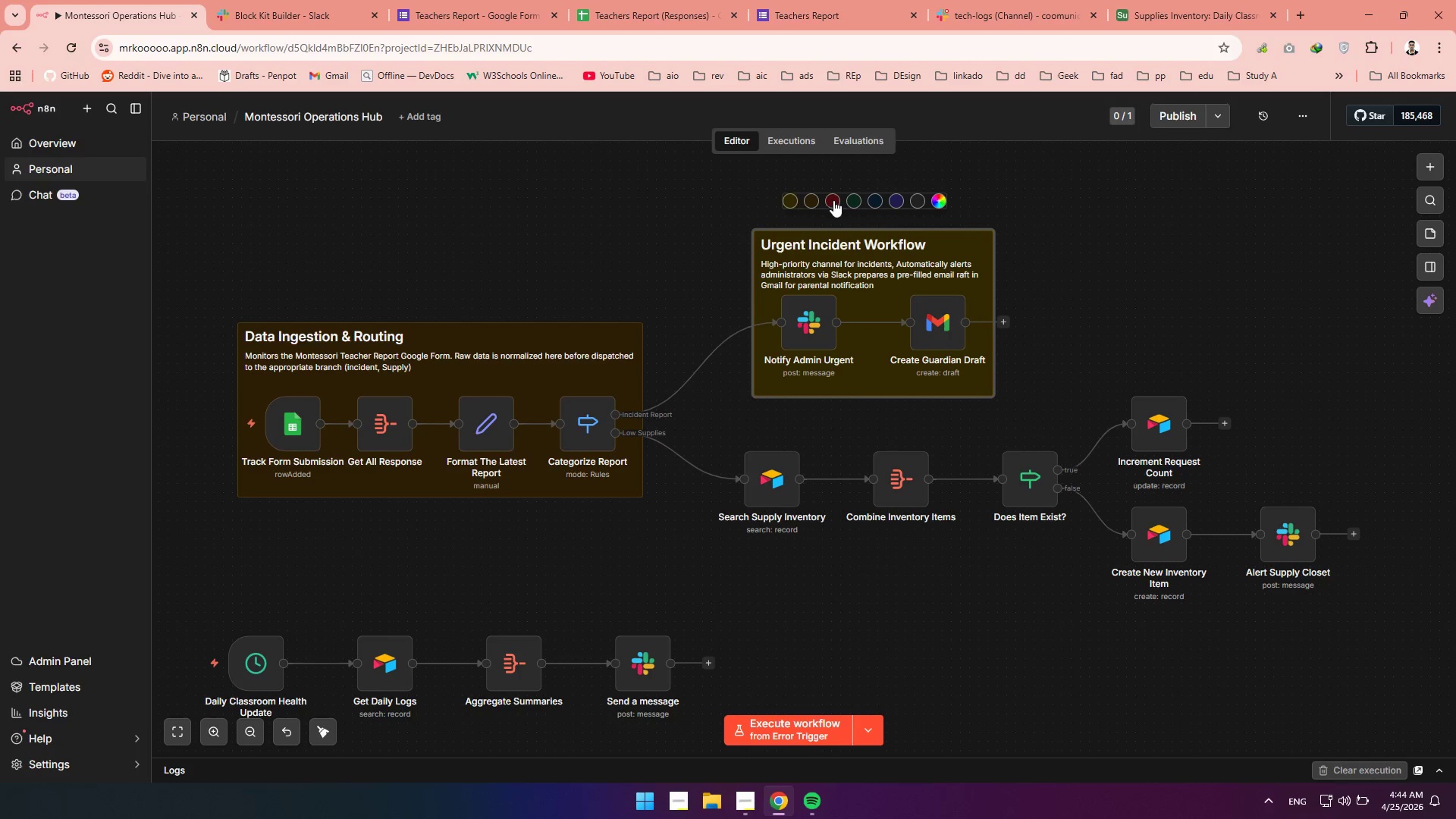 
left_click([851, 200])
 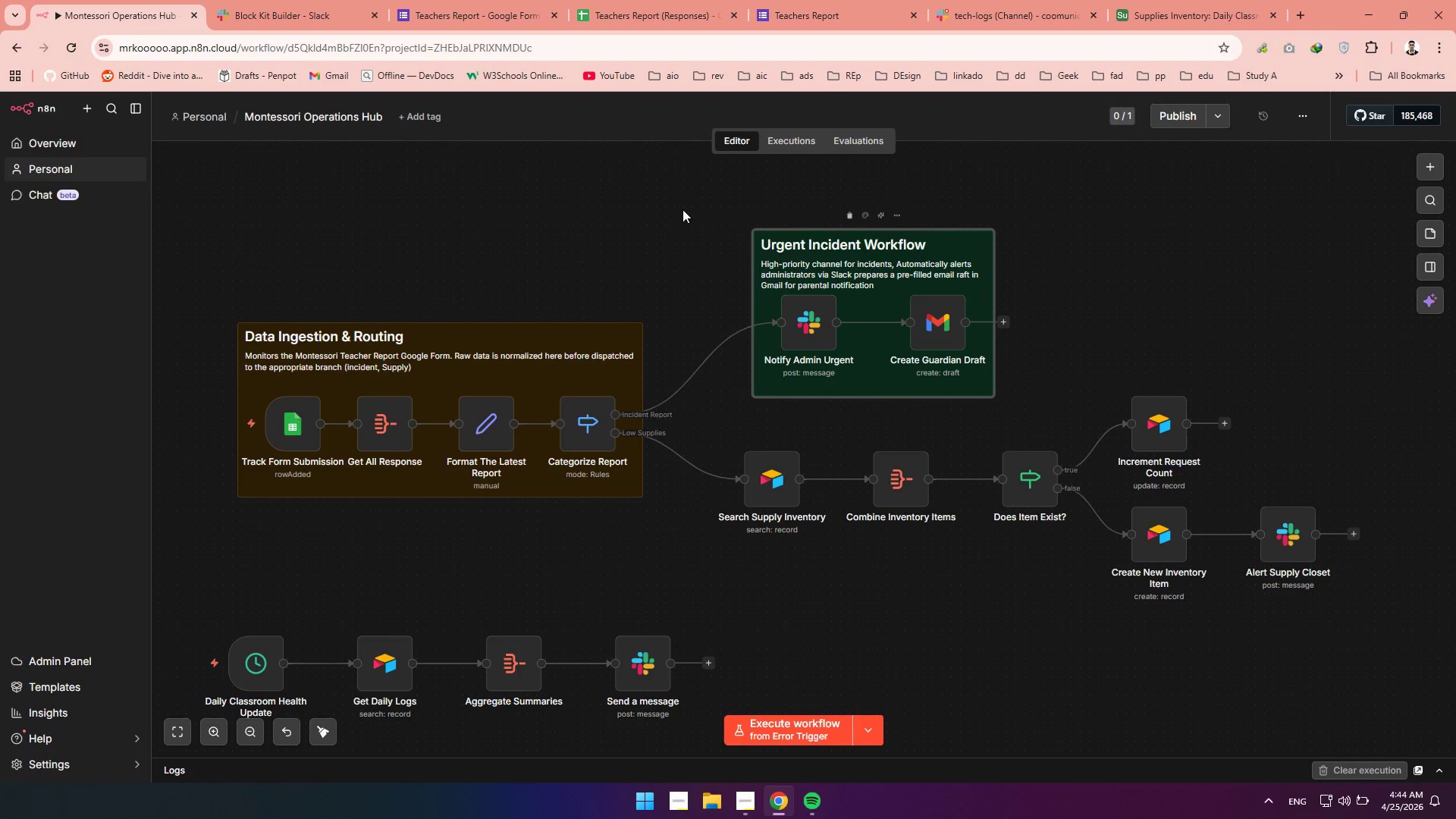 
left_click_drag(start_coordinate=[686, 201], to_coordinate=[1025, 411])
 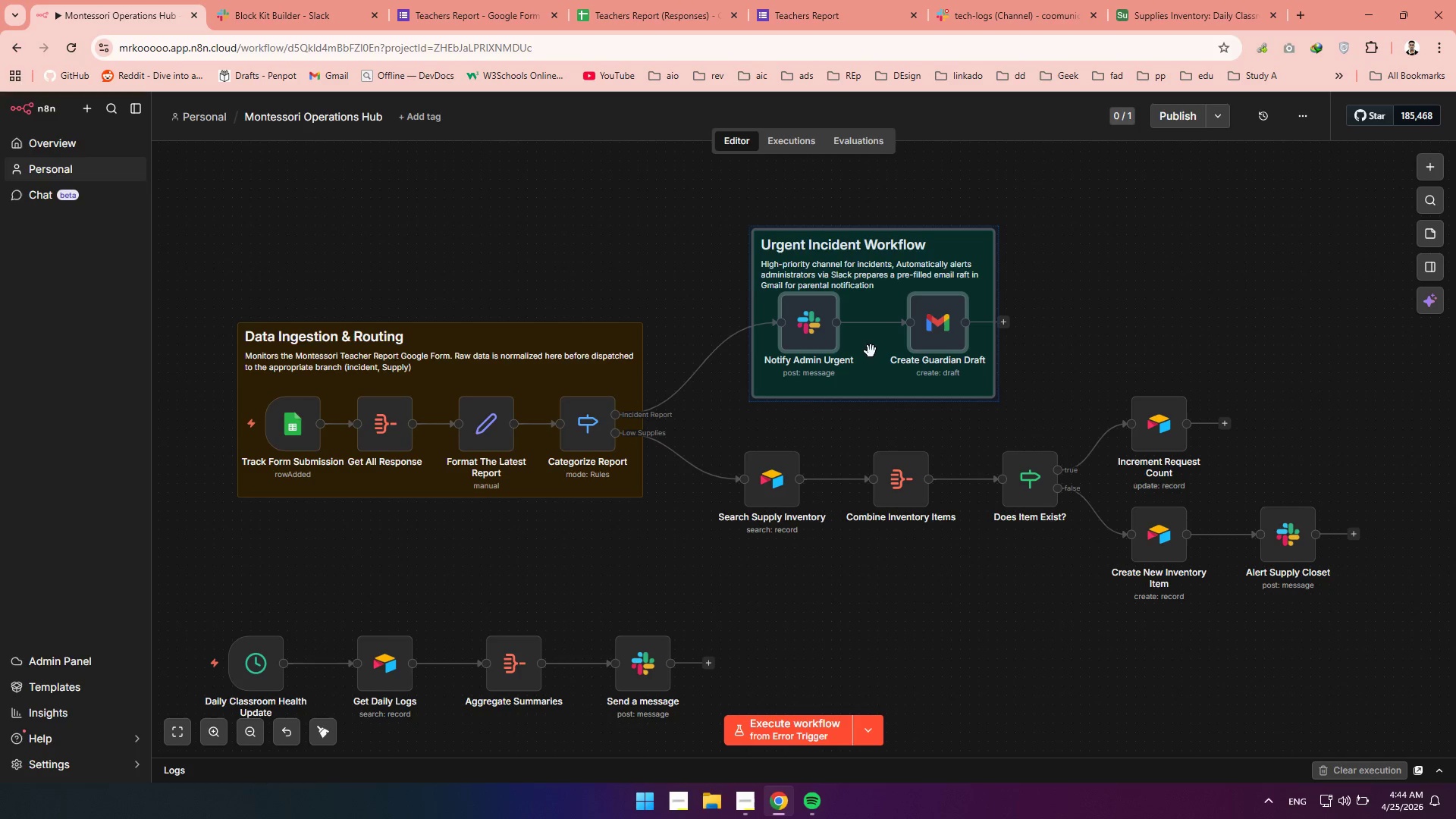 
left_click_drag(start_coordinate=[870, 350], to_coordinate=[889, 330])
 